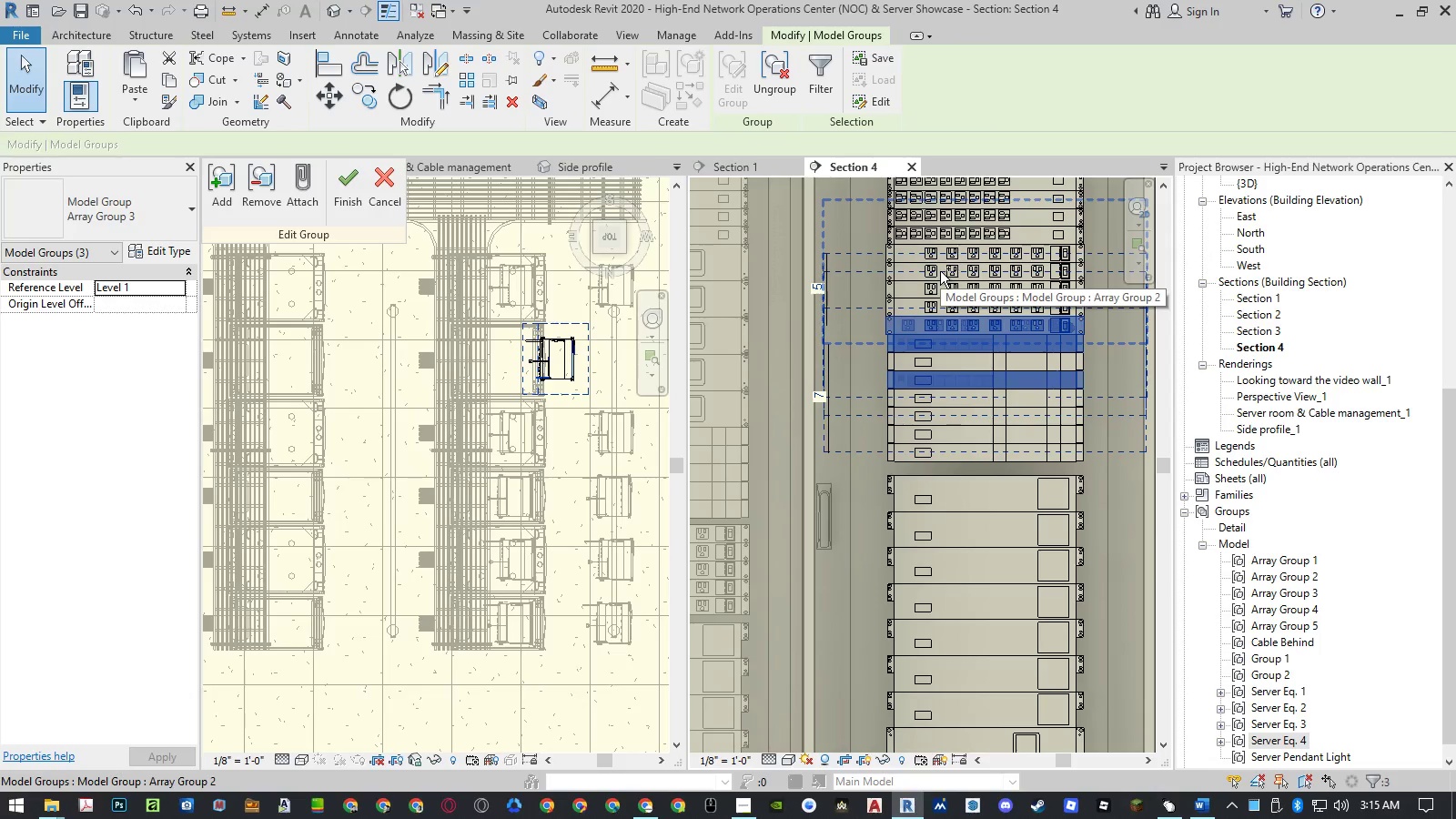 
key(Control+ControlLeft)
 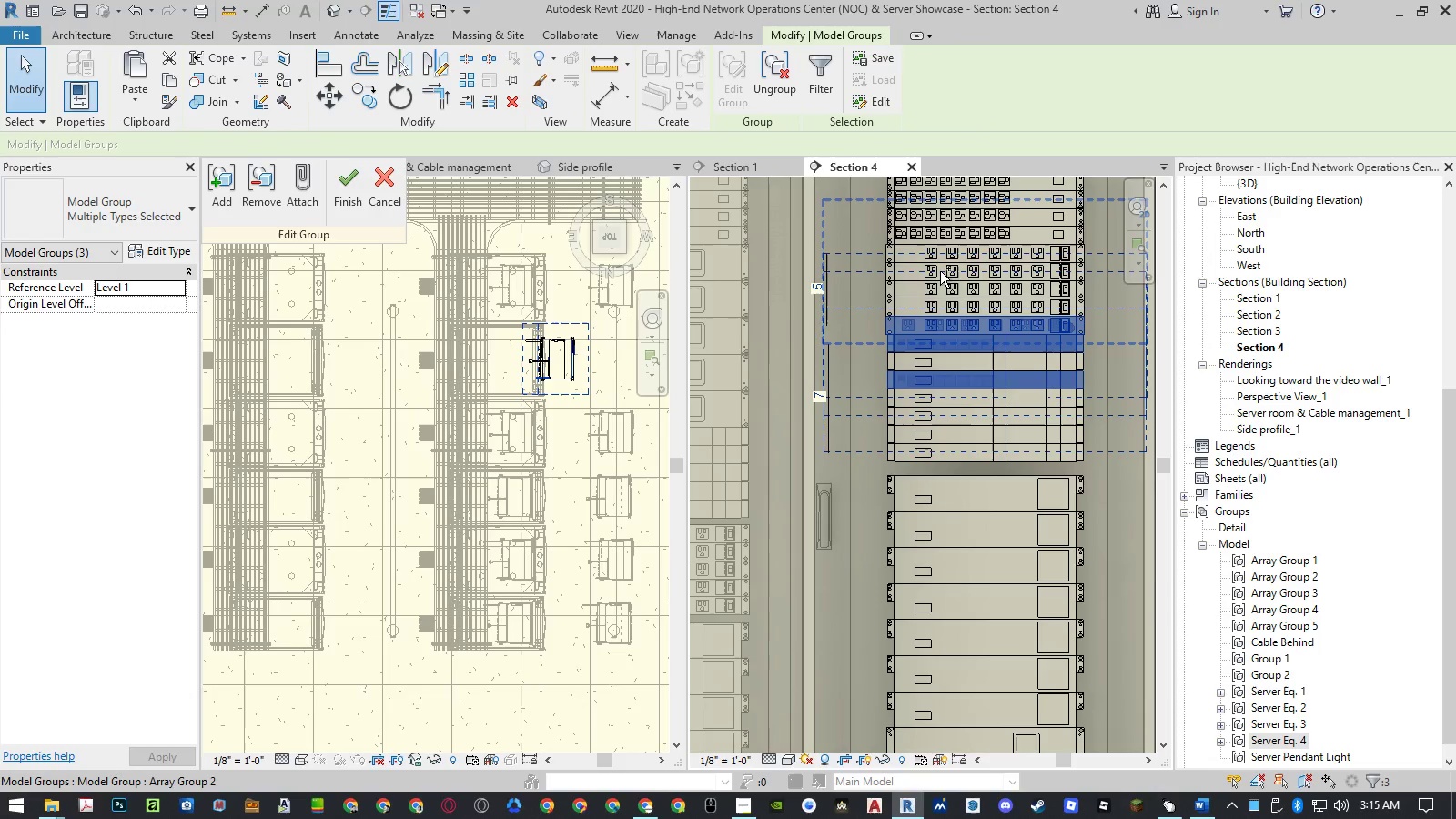 
key(Control+ControlLeft)
 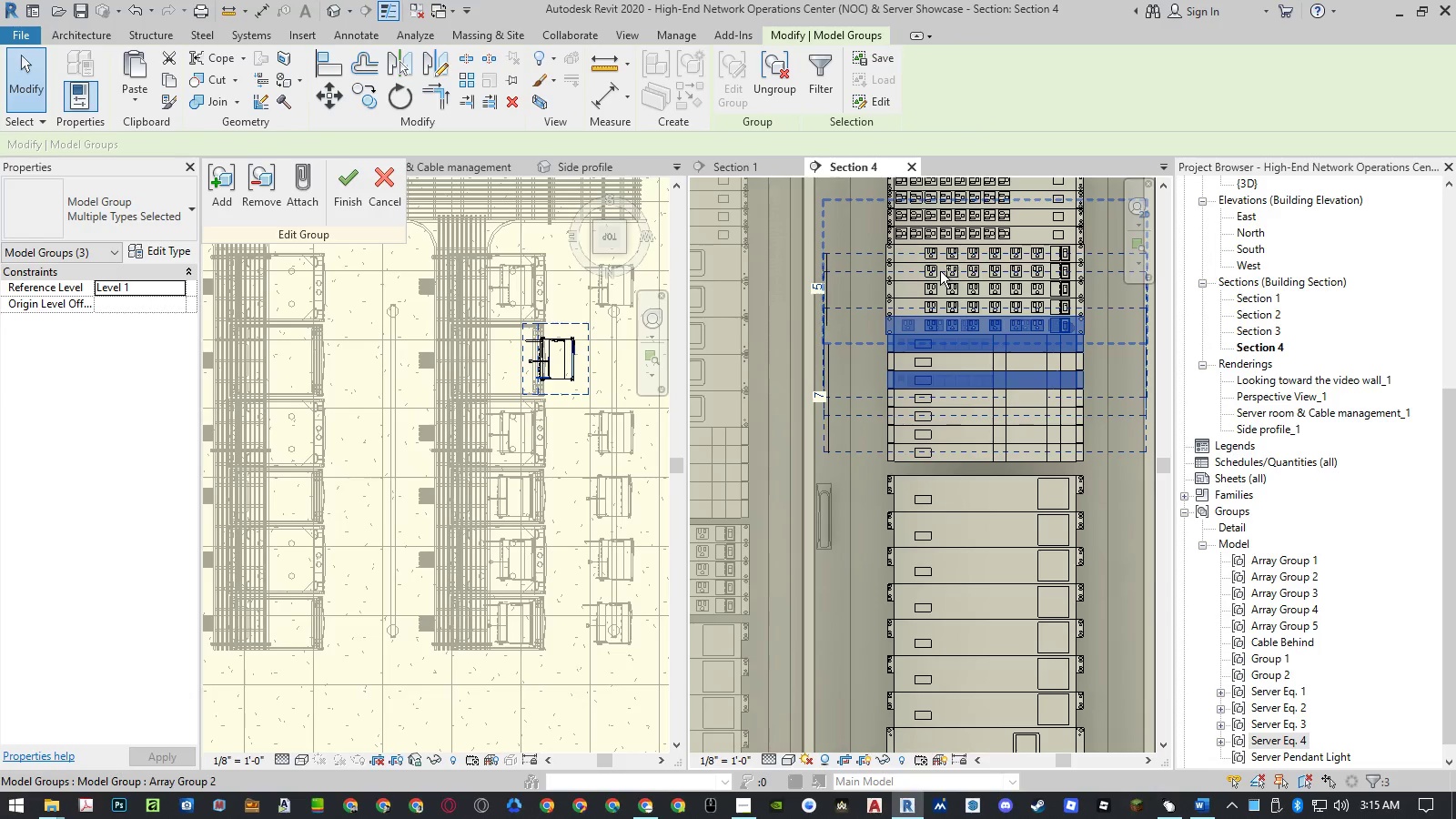 
key(Control+ControlLeft)
 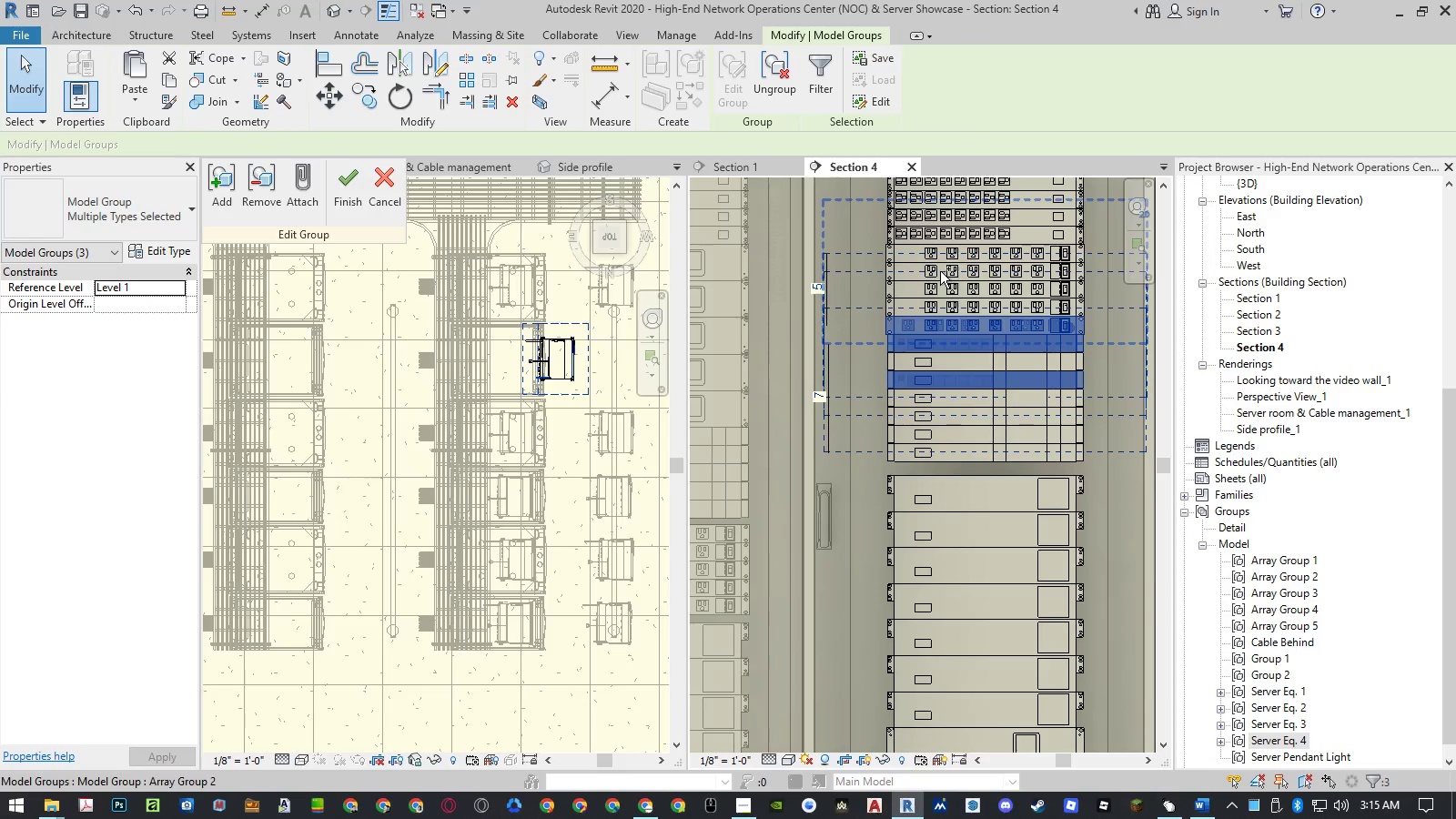 
key(Control+ControlLeft)
 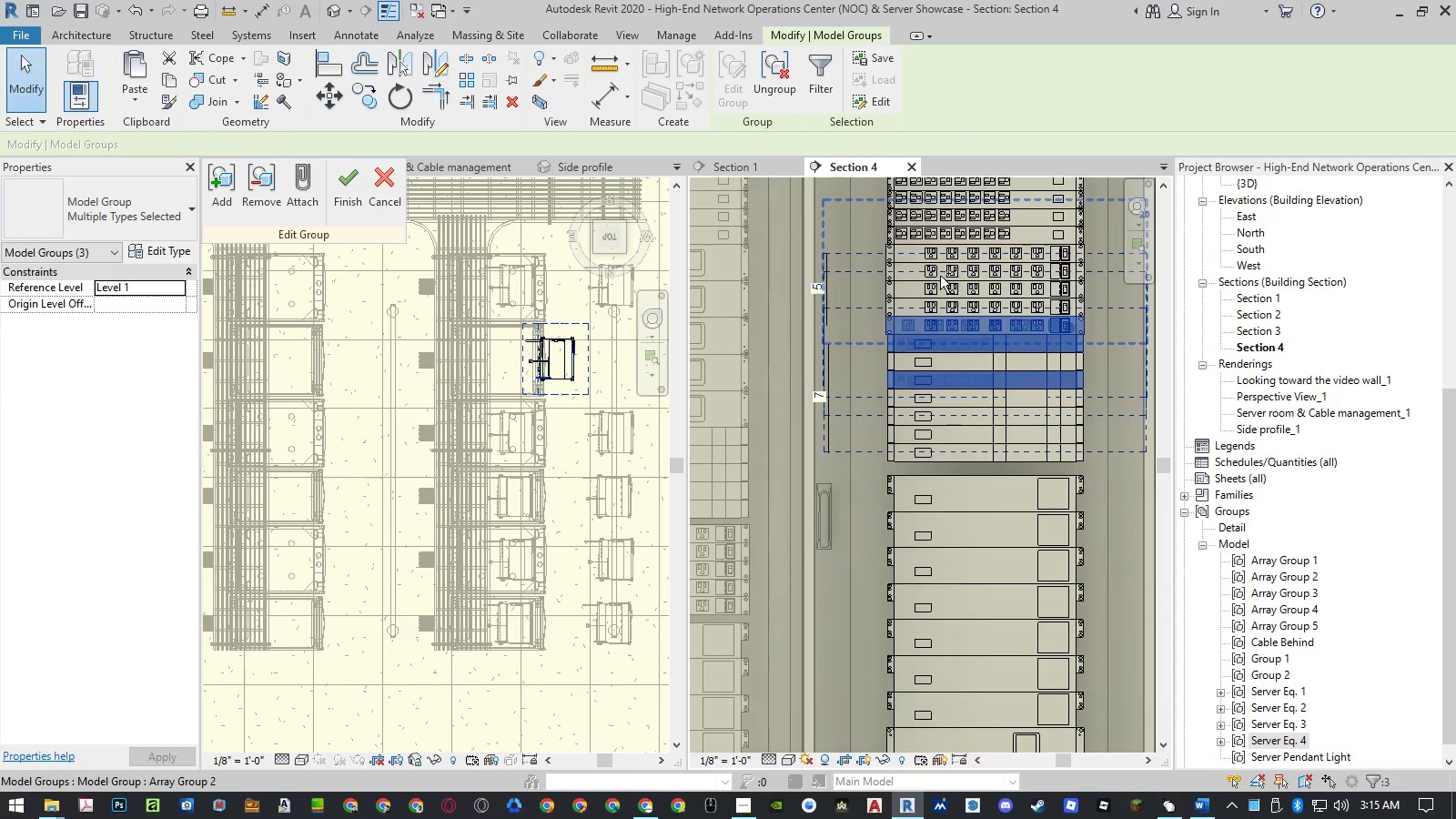 
key(Control+ControlLeft)
 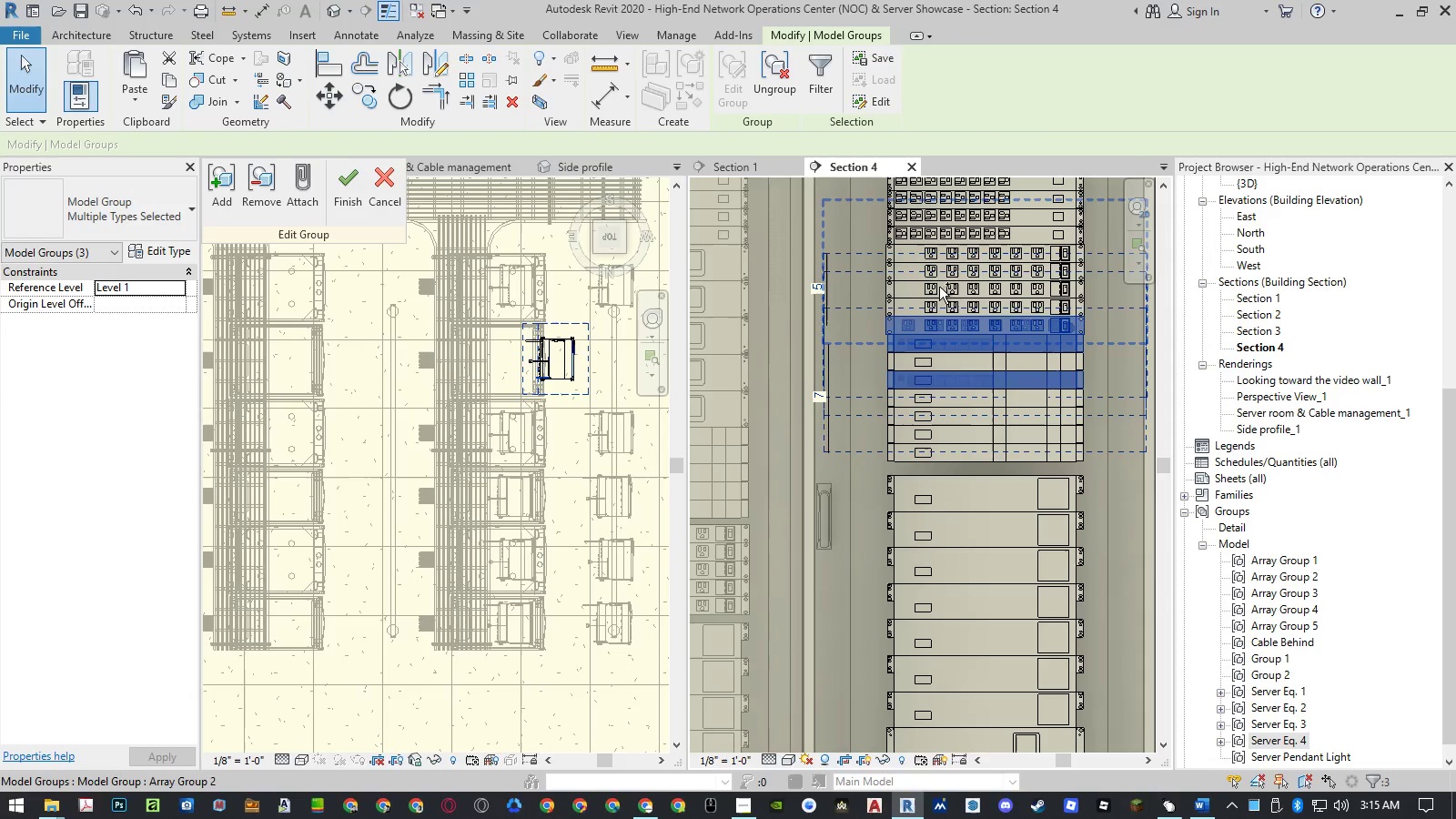 
key(Control+ControlLeft)
 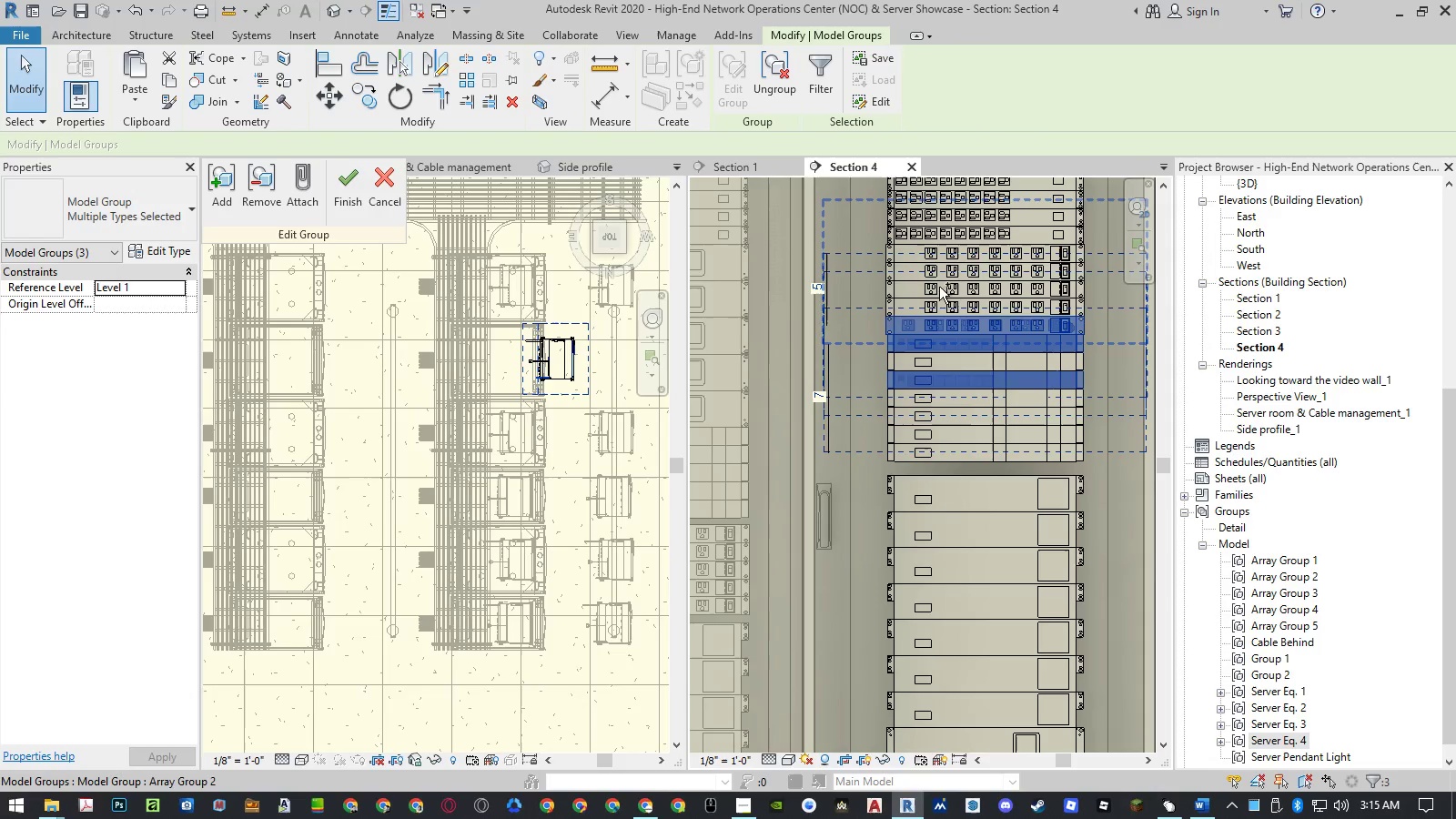 
hold_key(key=ControlLeft, duration=13.12)
 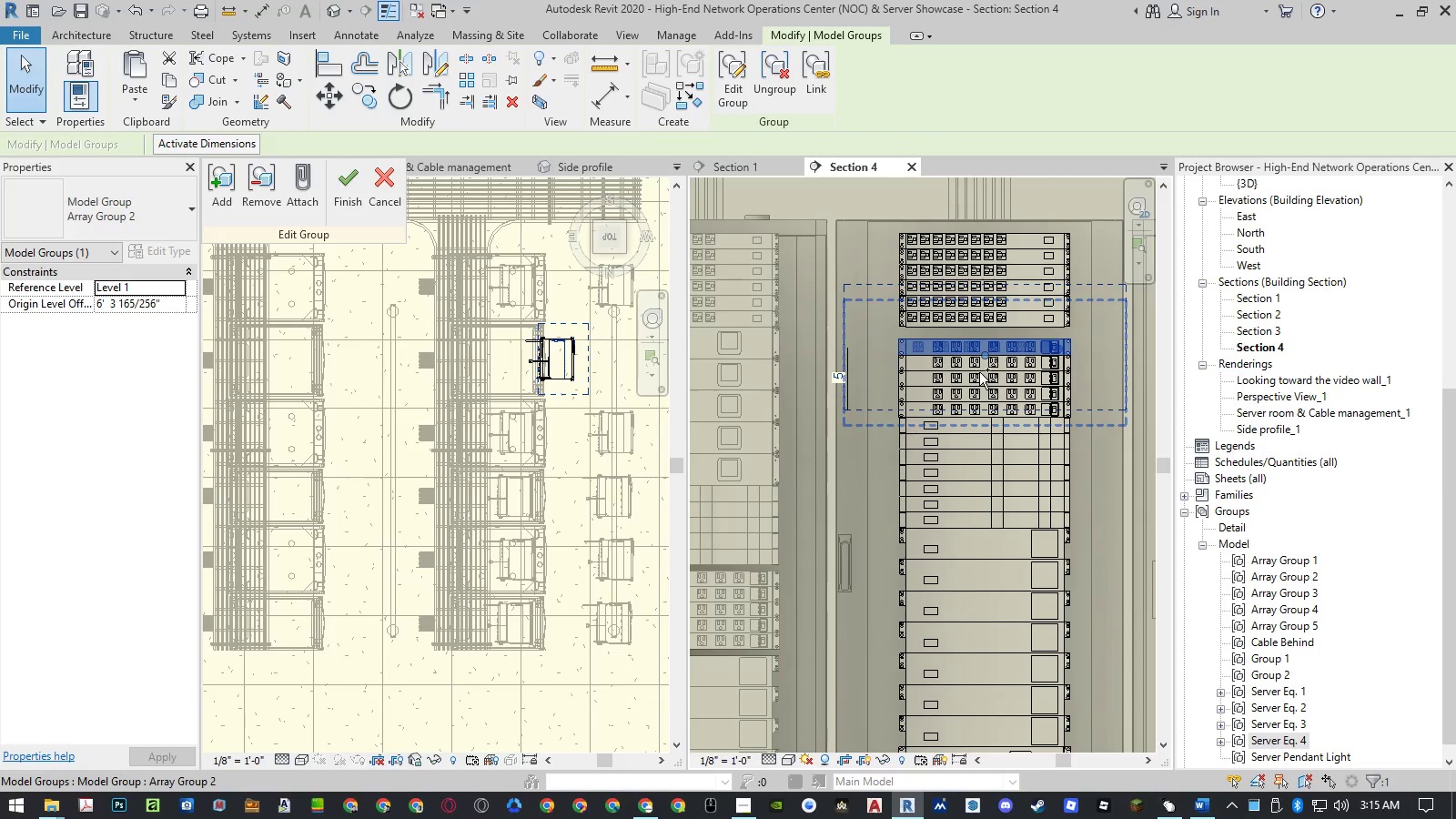 
type(mv)
 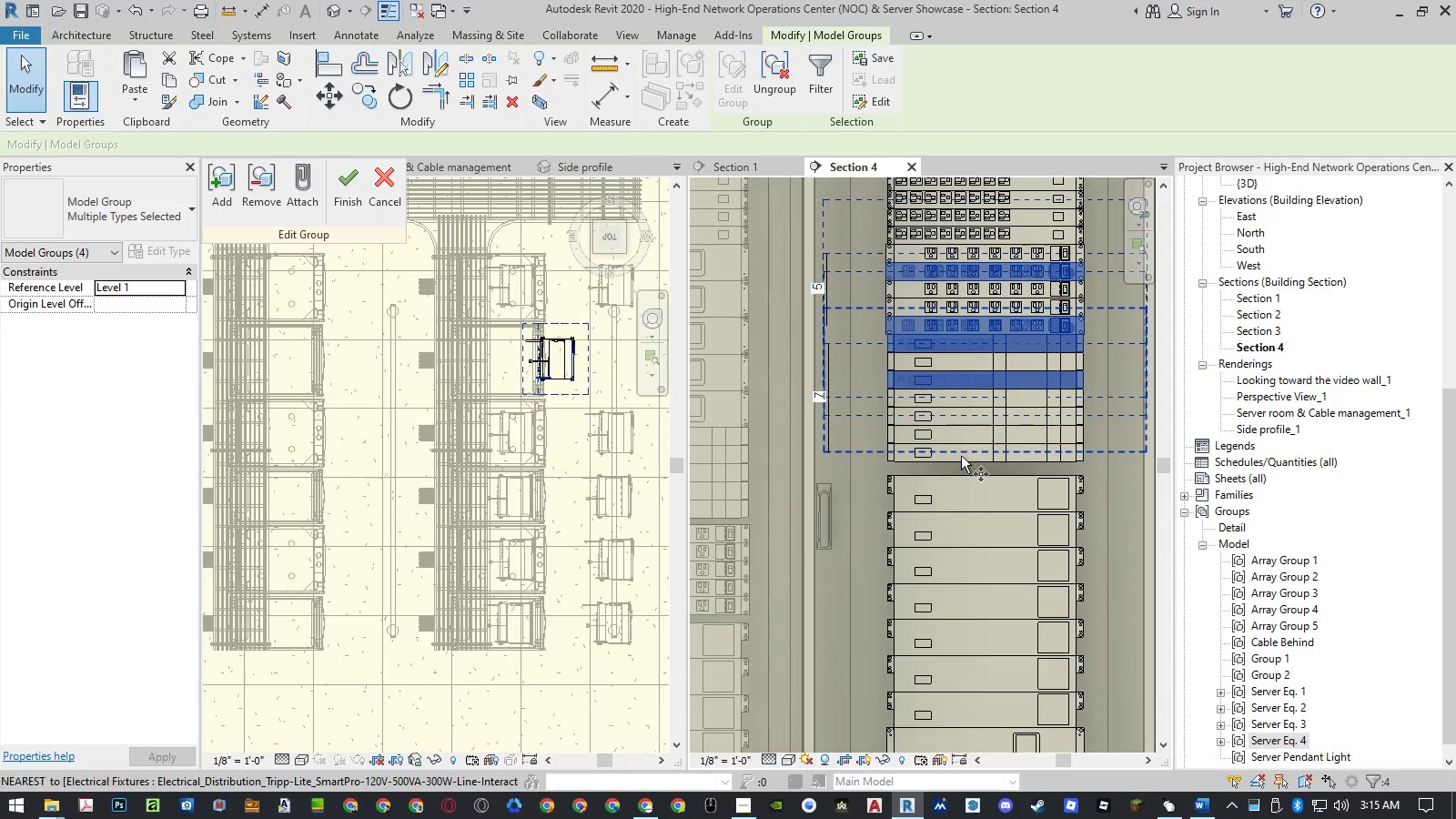 
scroll: coordinate [958, 465], scroll_direction: up, amount: 7.0
 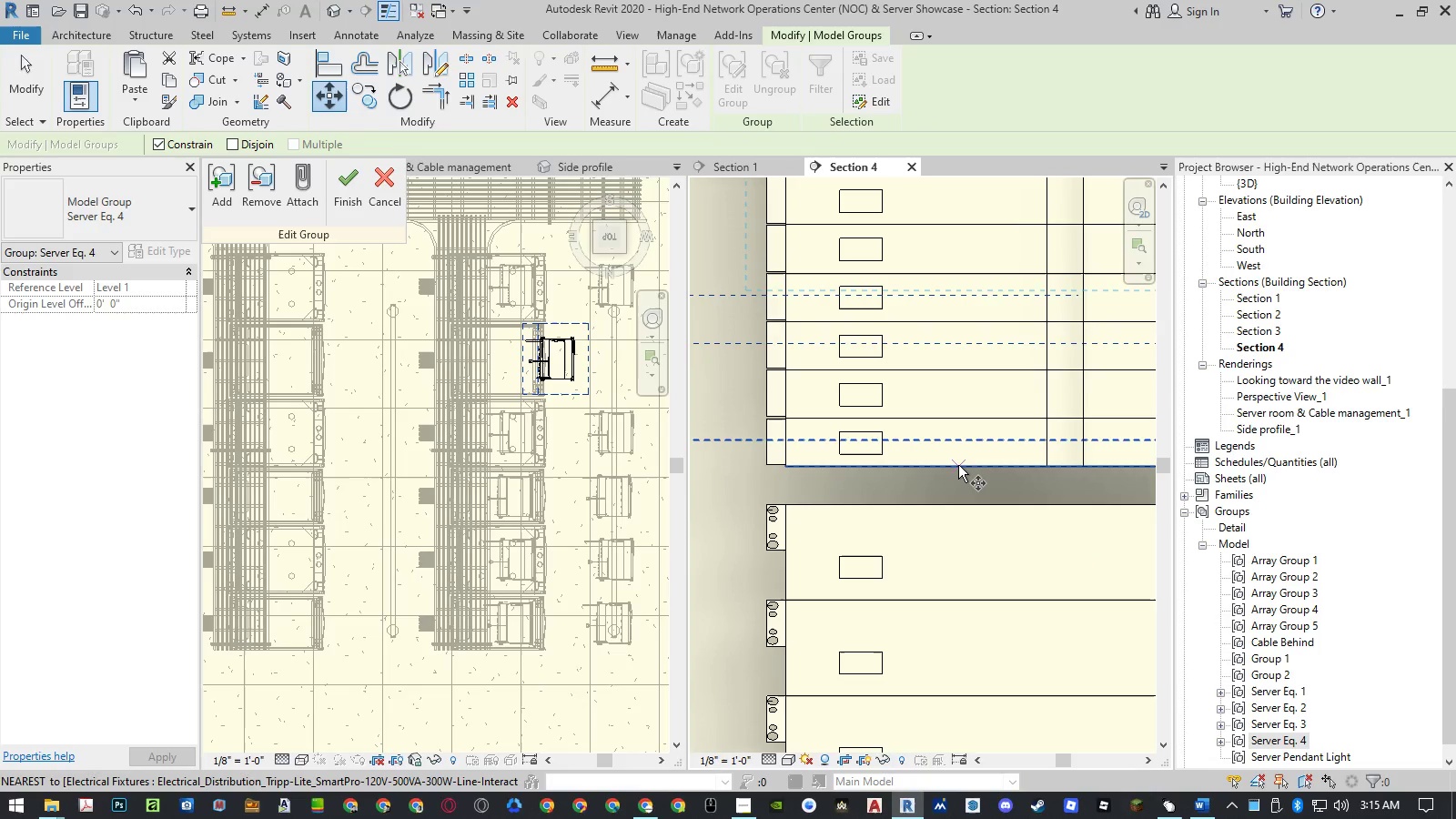 
left_click([958, 465])
 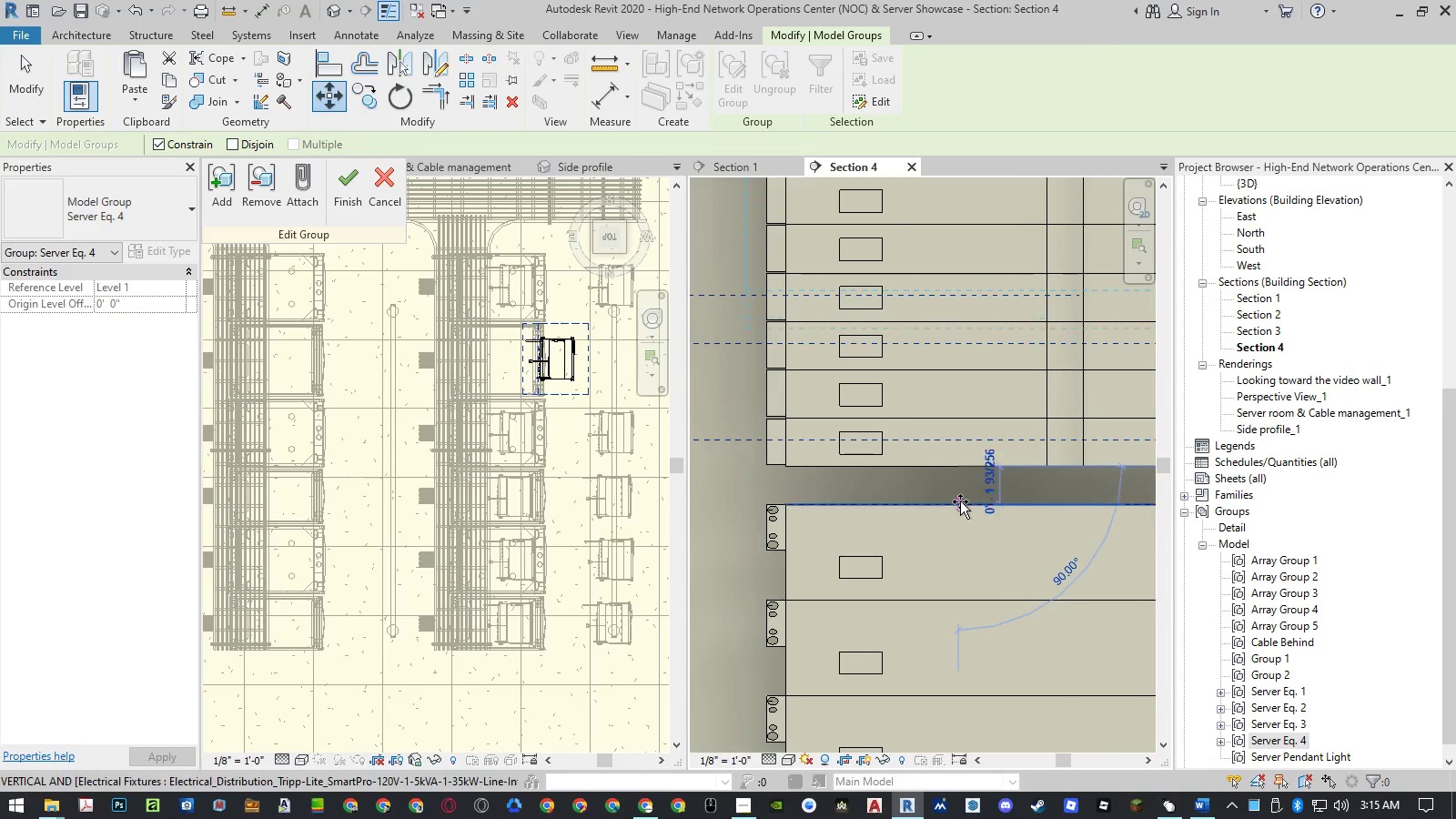 
left_click([960, 501])
 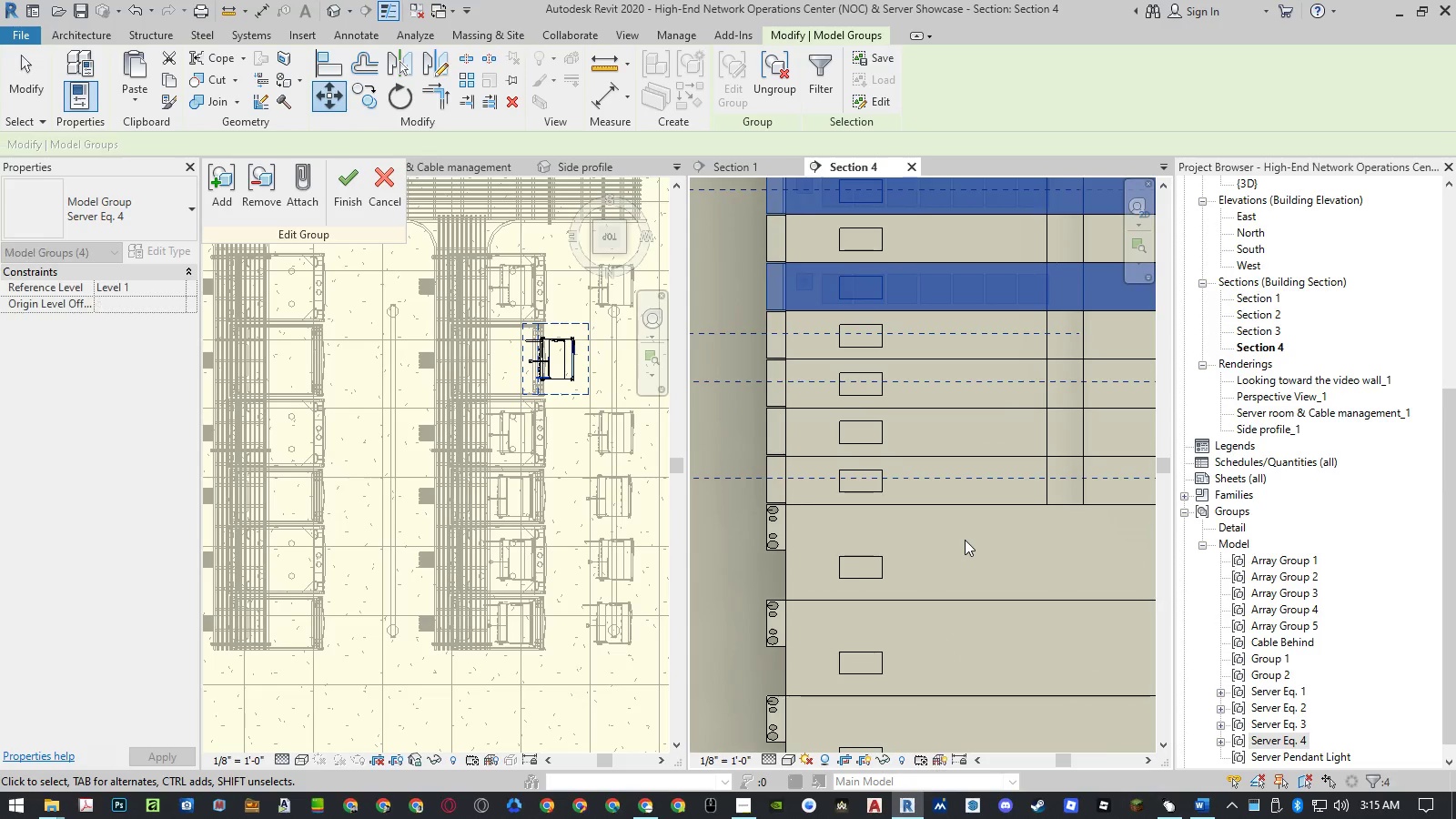 
scroll: coordinate [965, 540], scroll_direction: down, amount: 8.0
 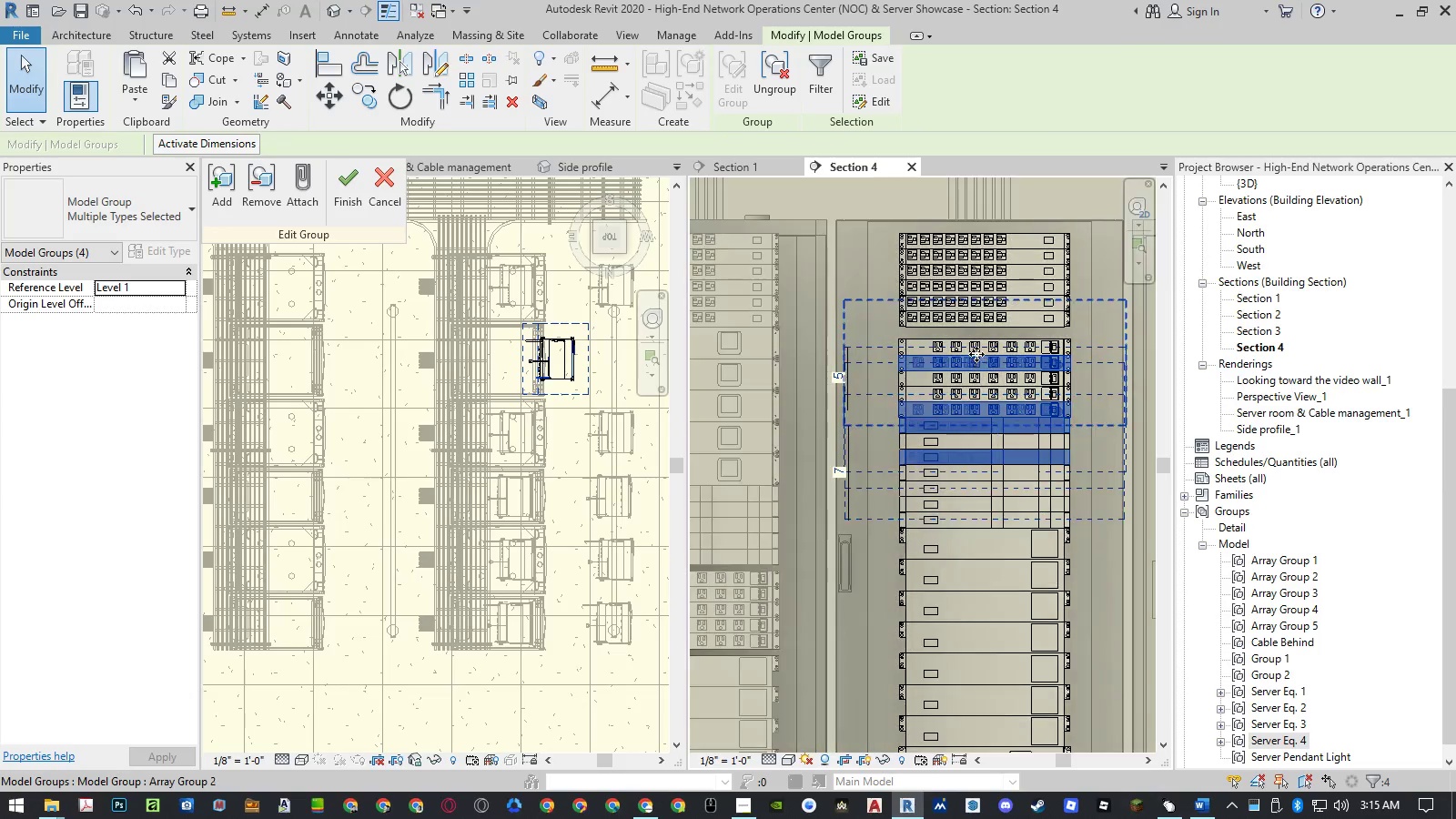 
left_click([977, 345])
 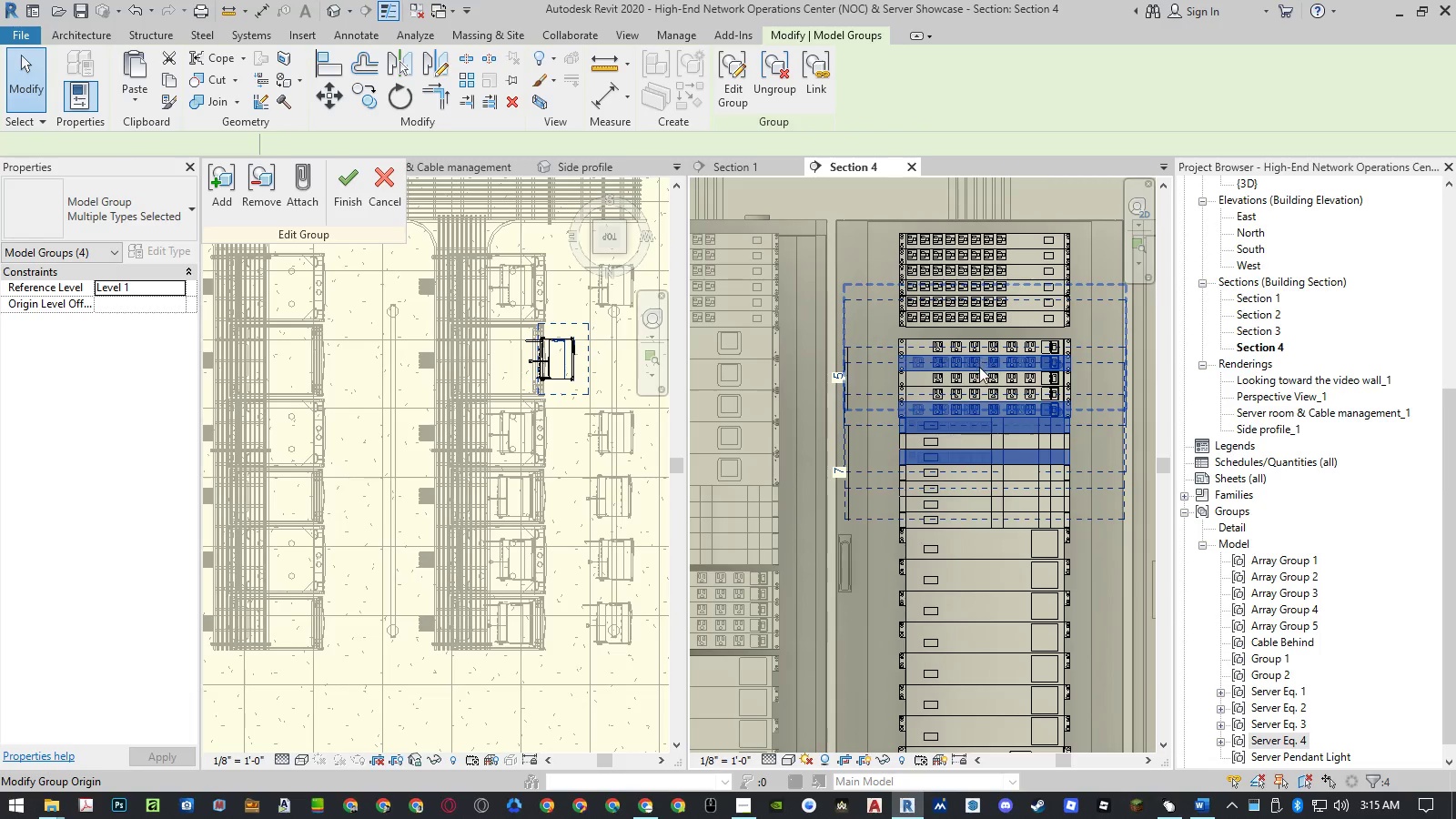 
hold_key(key=ControlLeft, duration=1.17)
left_click([979, 372])
 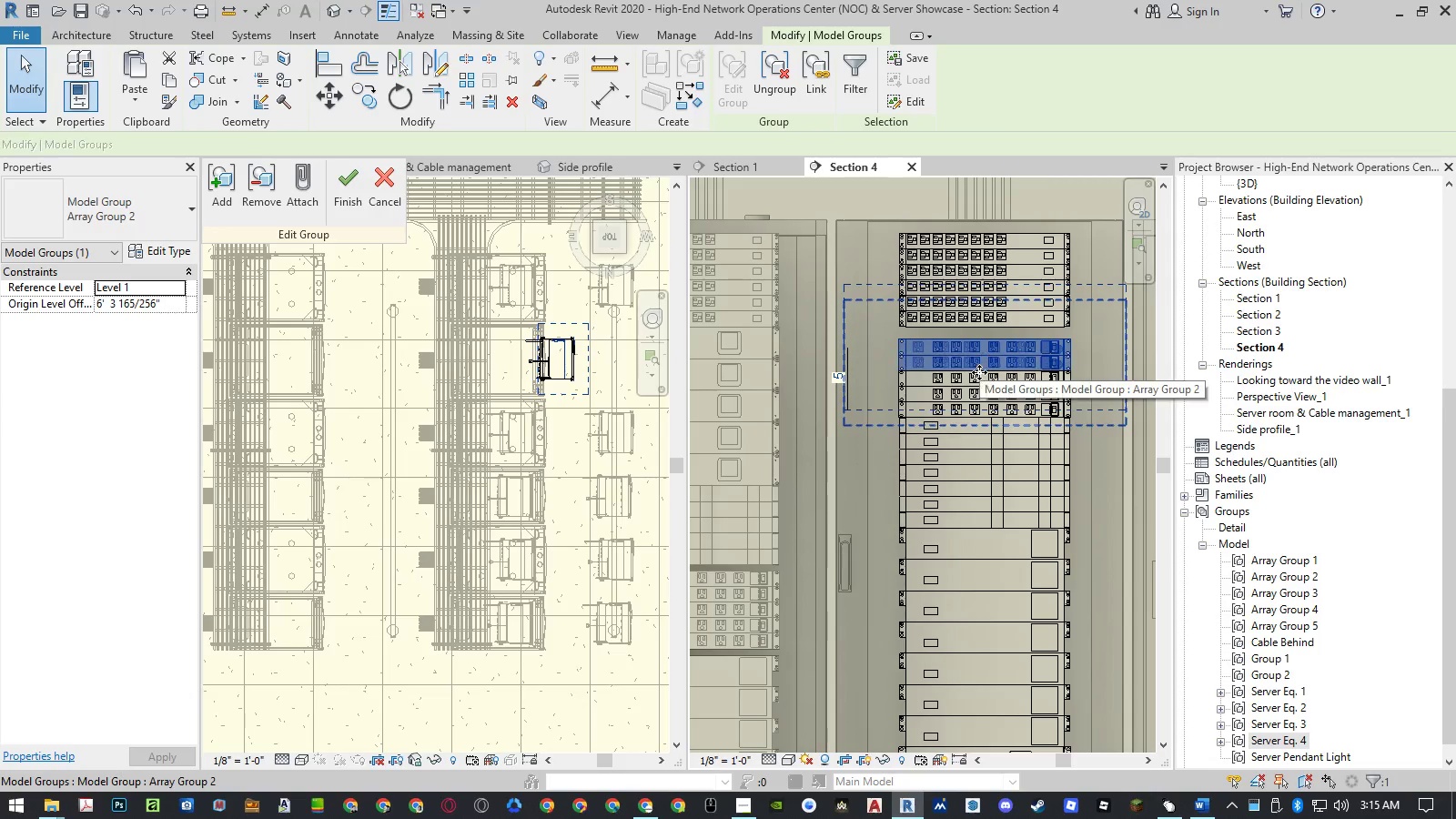 
type(mv)
 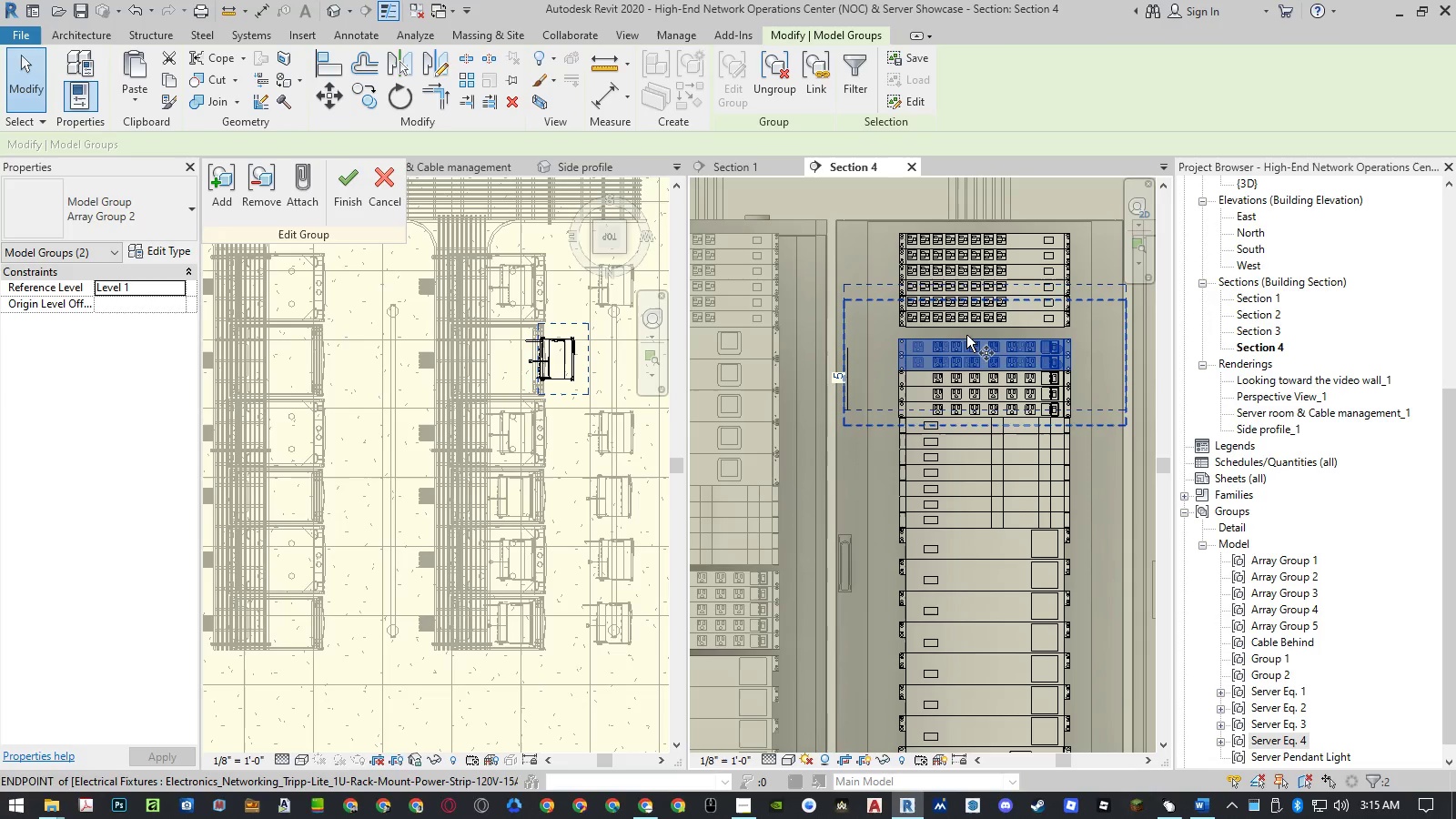 
scroll: coordinate [966, 334], scroll_direction: up, amount: 5.0
 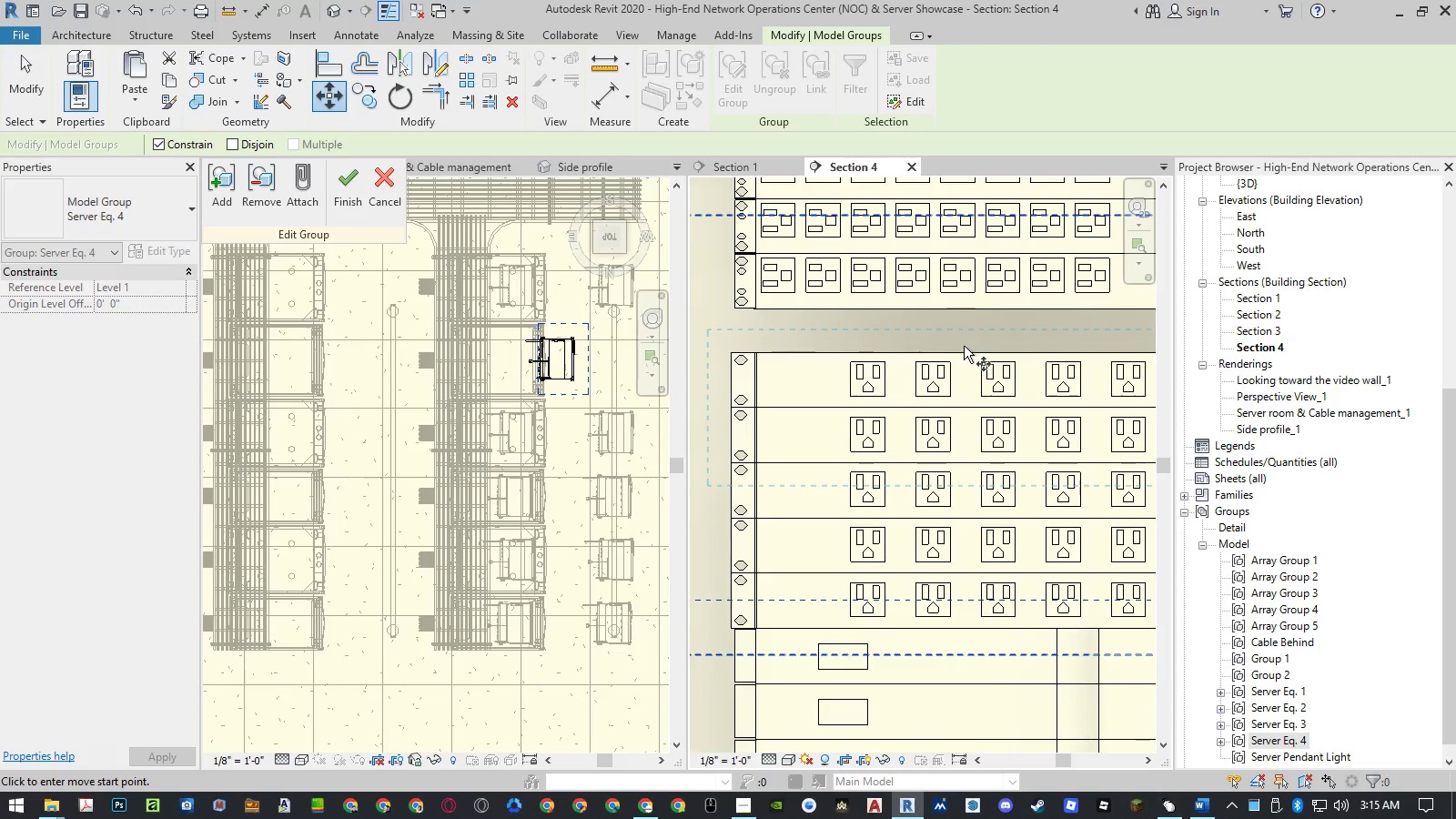 
left_click([963, 349])
 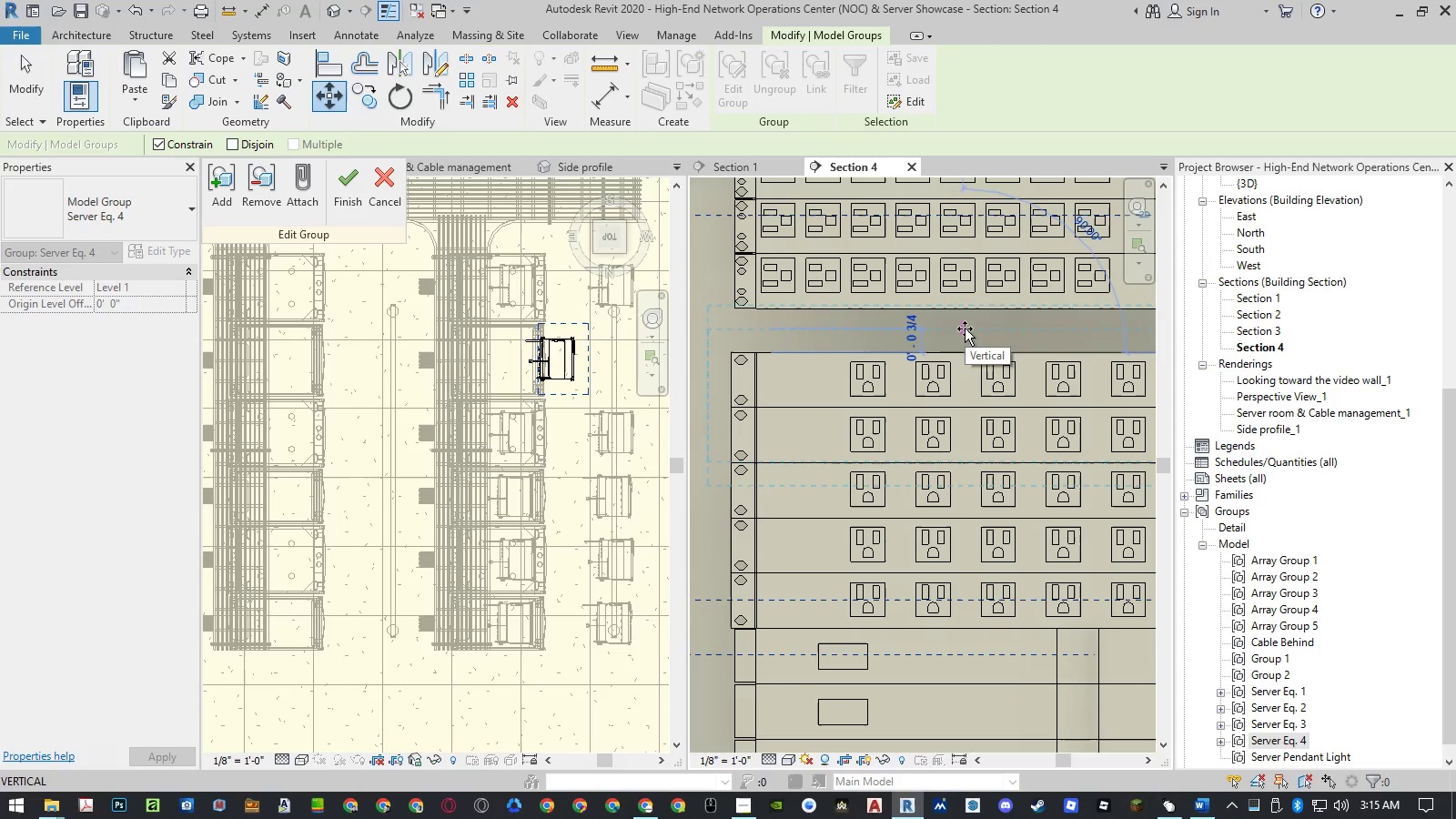 
wait(6.19)
 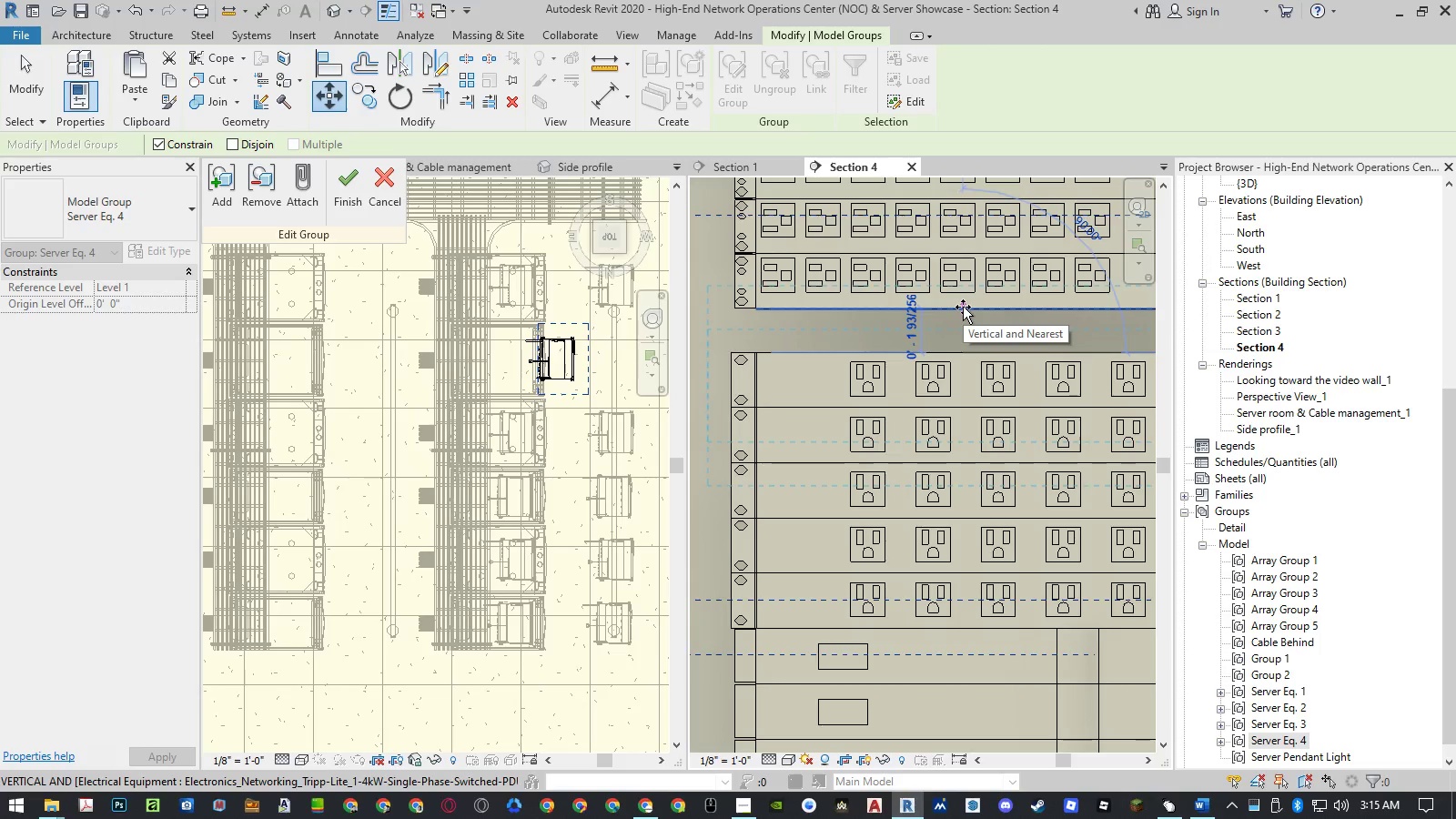 
left_click([965, 329])
 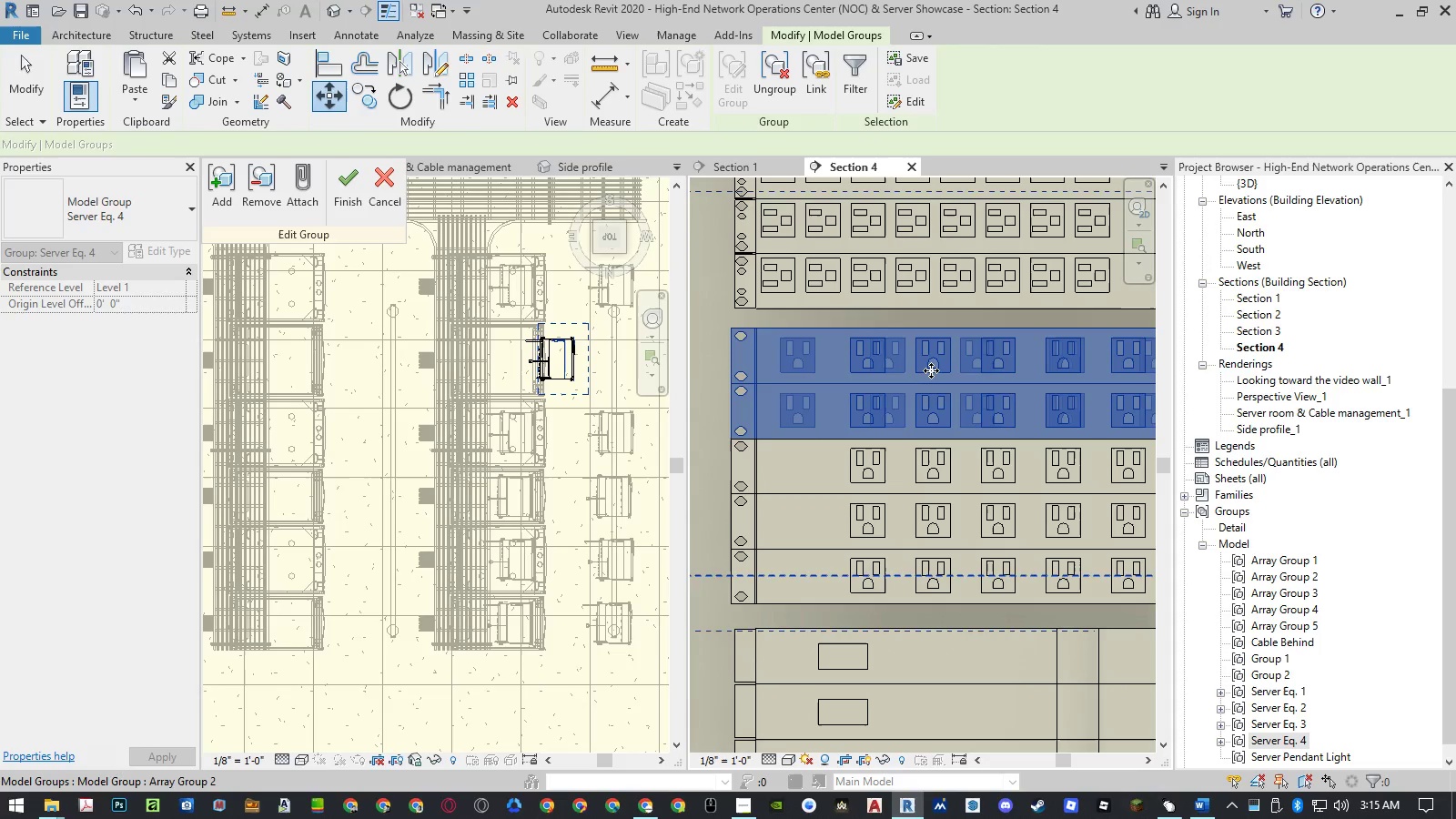 
key(Escape)
 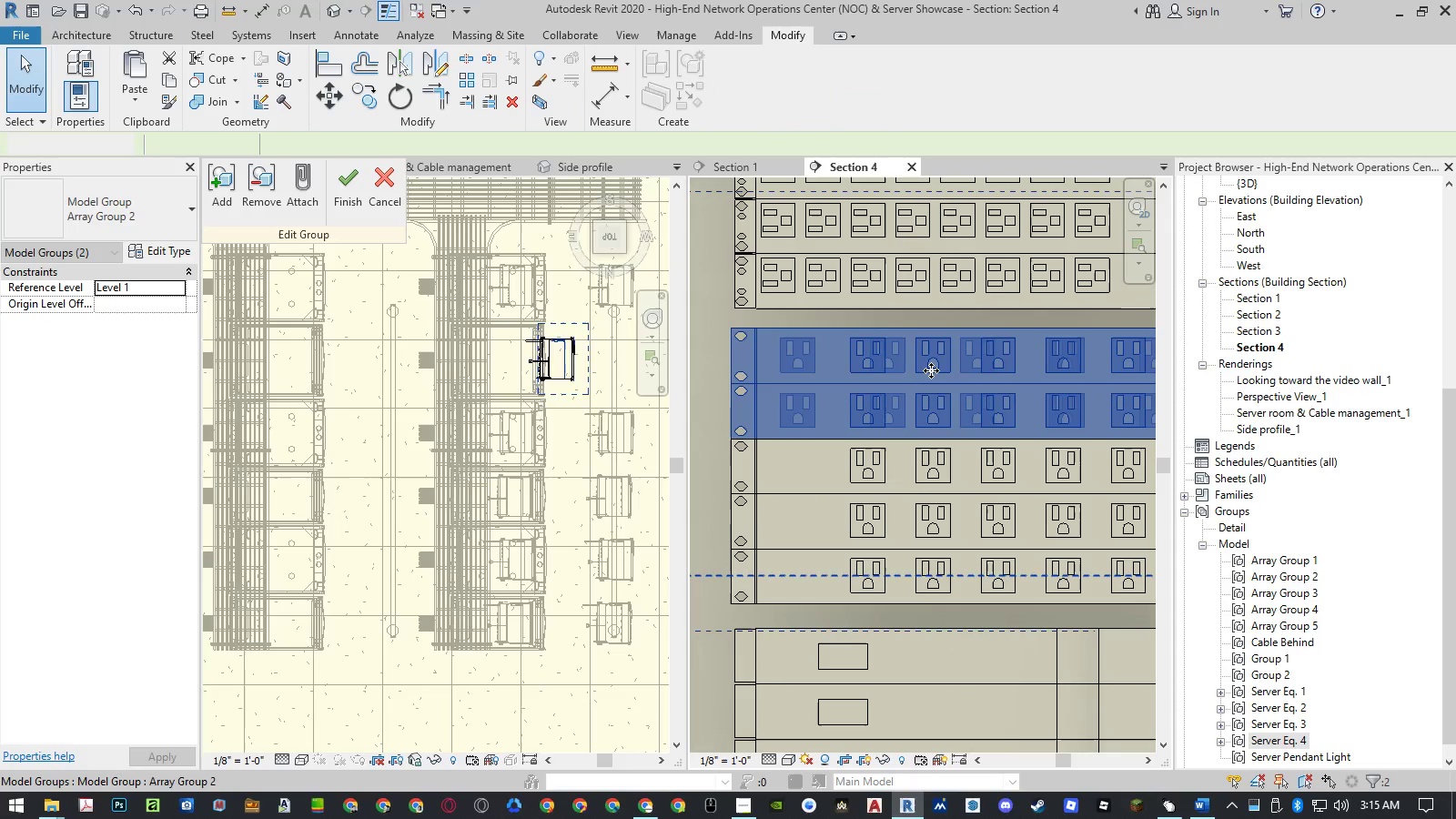 
key(Escape)
 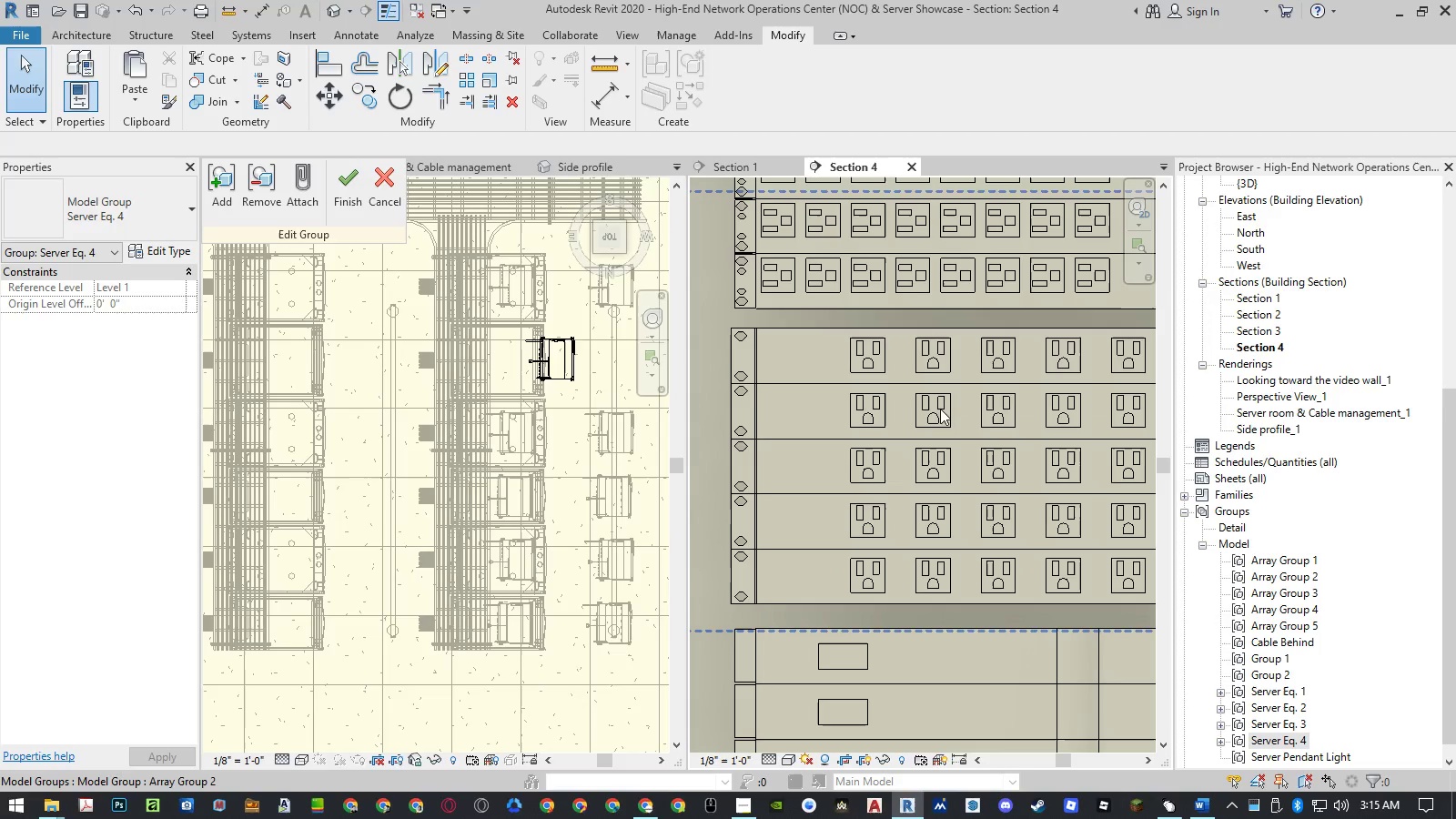 
scroll: coordinate [985, 412], scroll_direction: down, amount: 6.0
 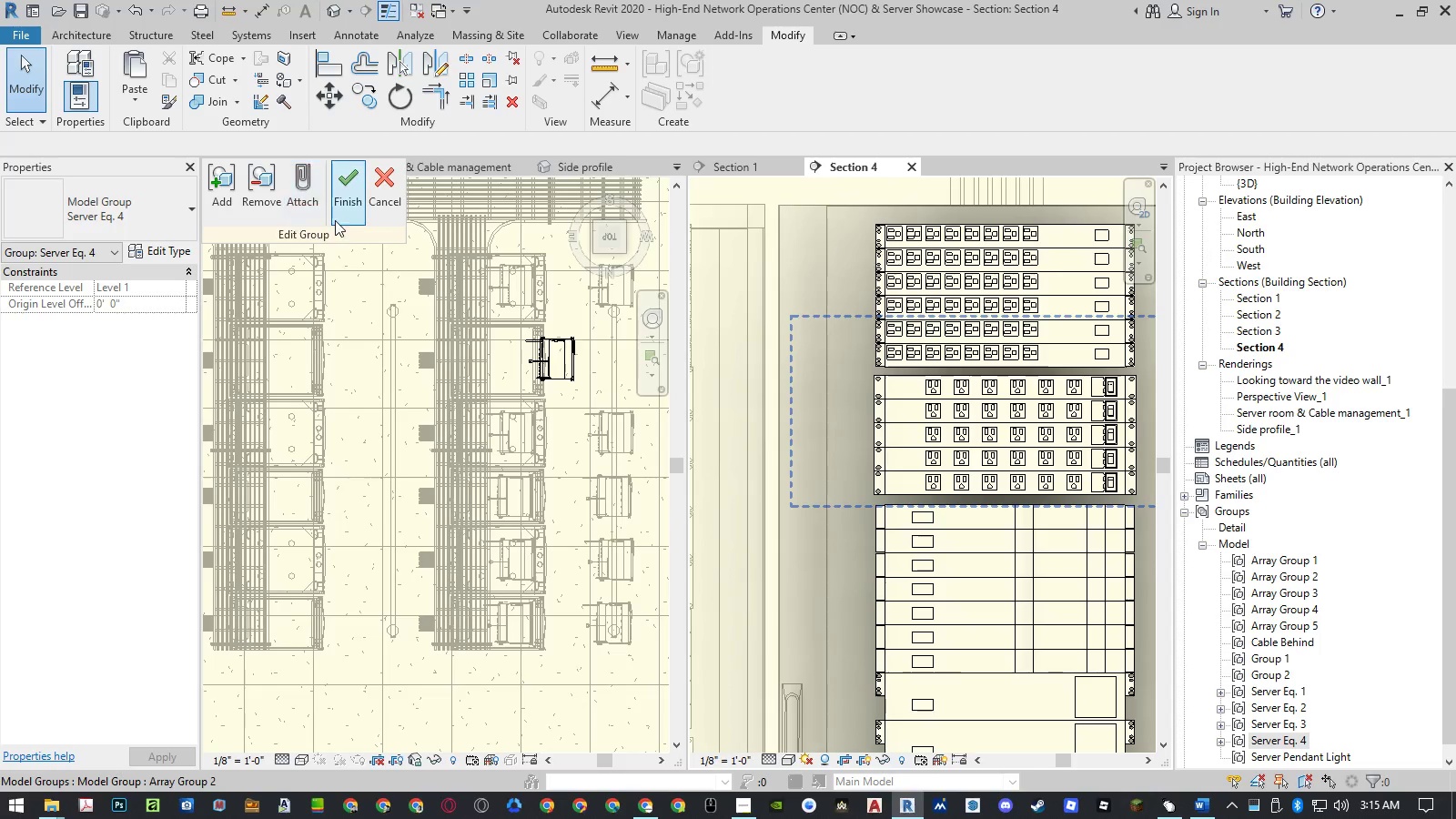 
left_click([343, 204])
 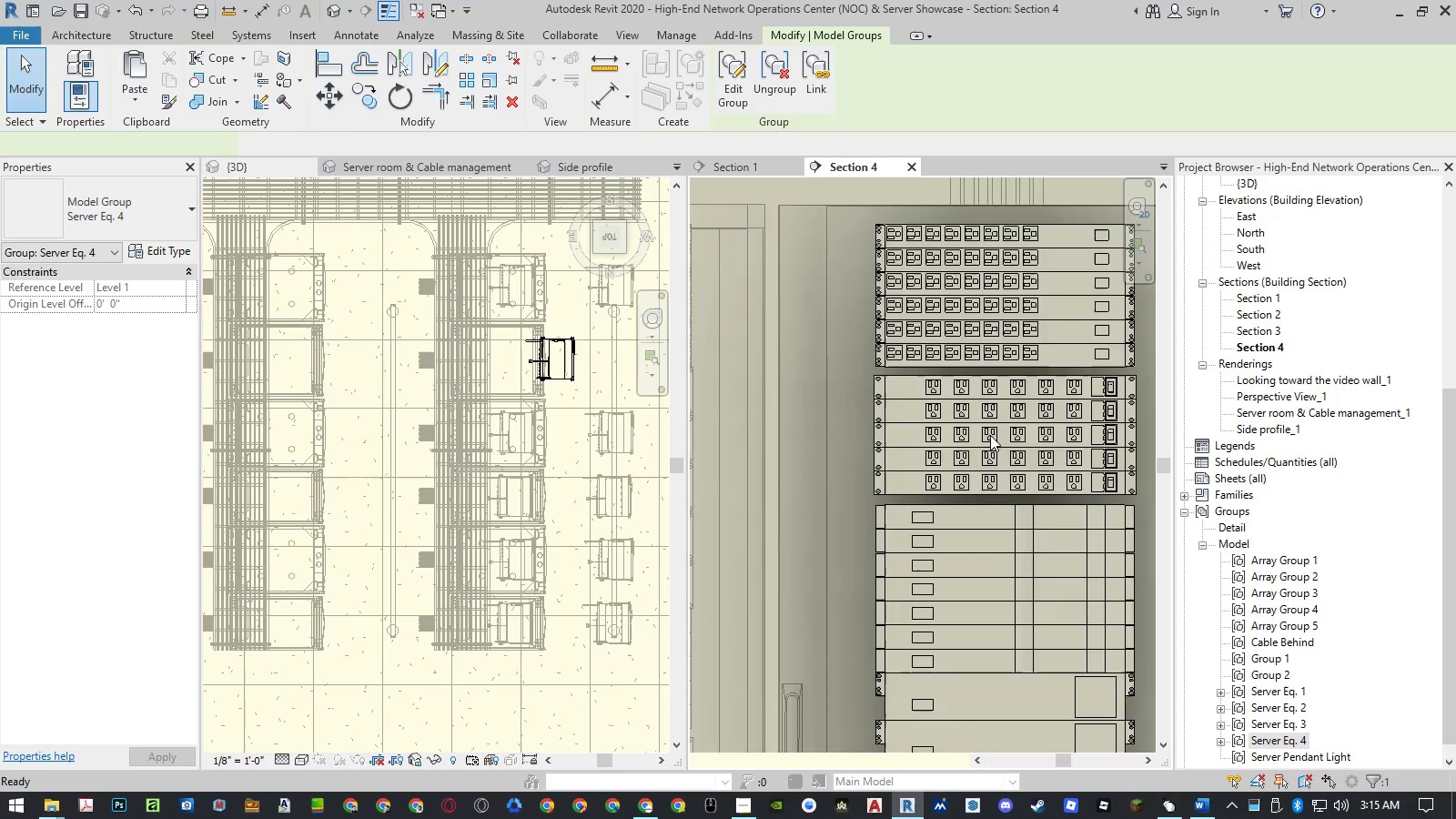 
key(Escape)
 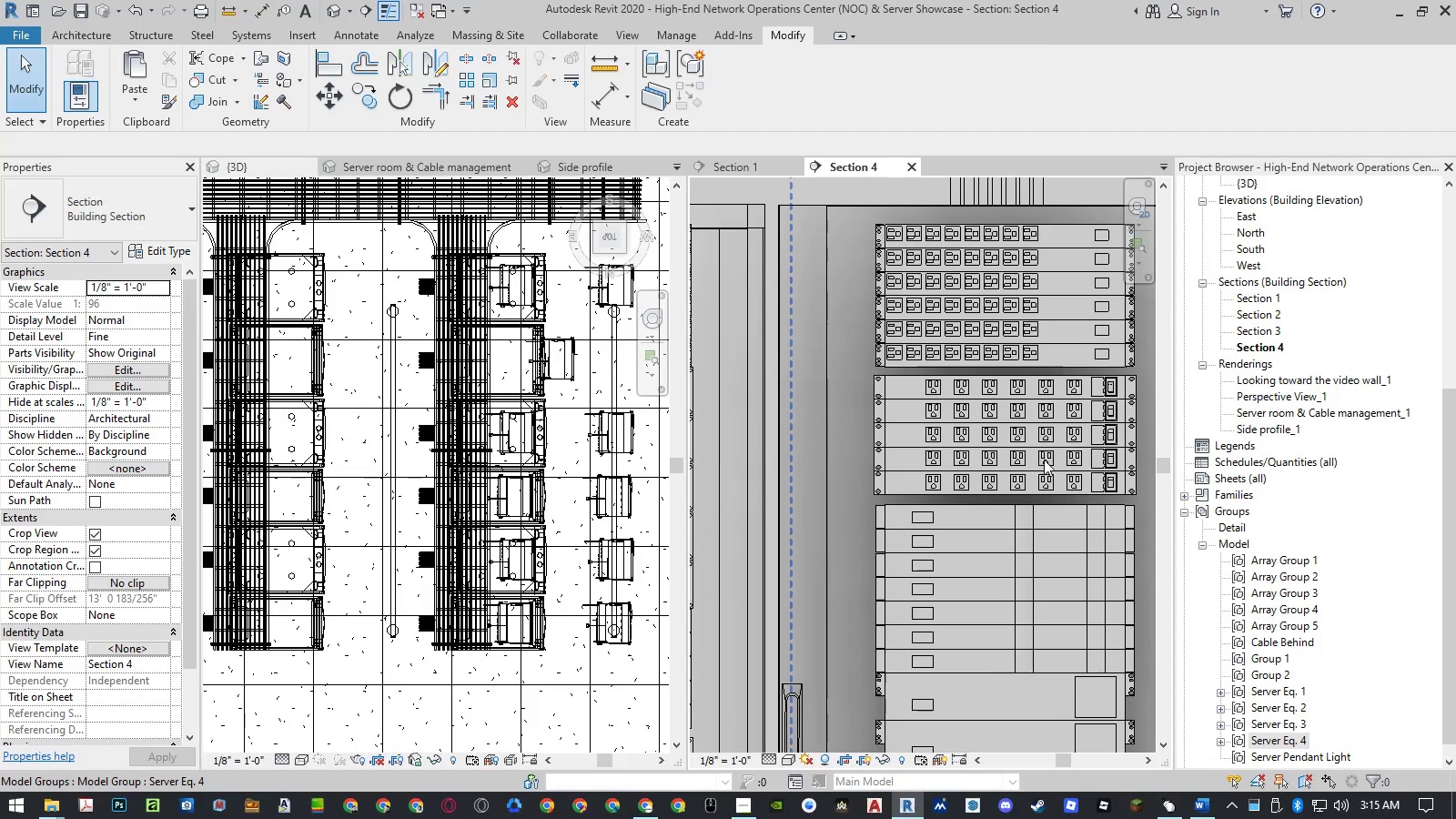 
scroll: coordinate [1057, 460], scroll_direction: down, amount: 13.0
 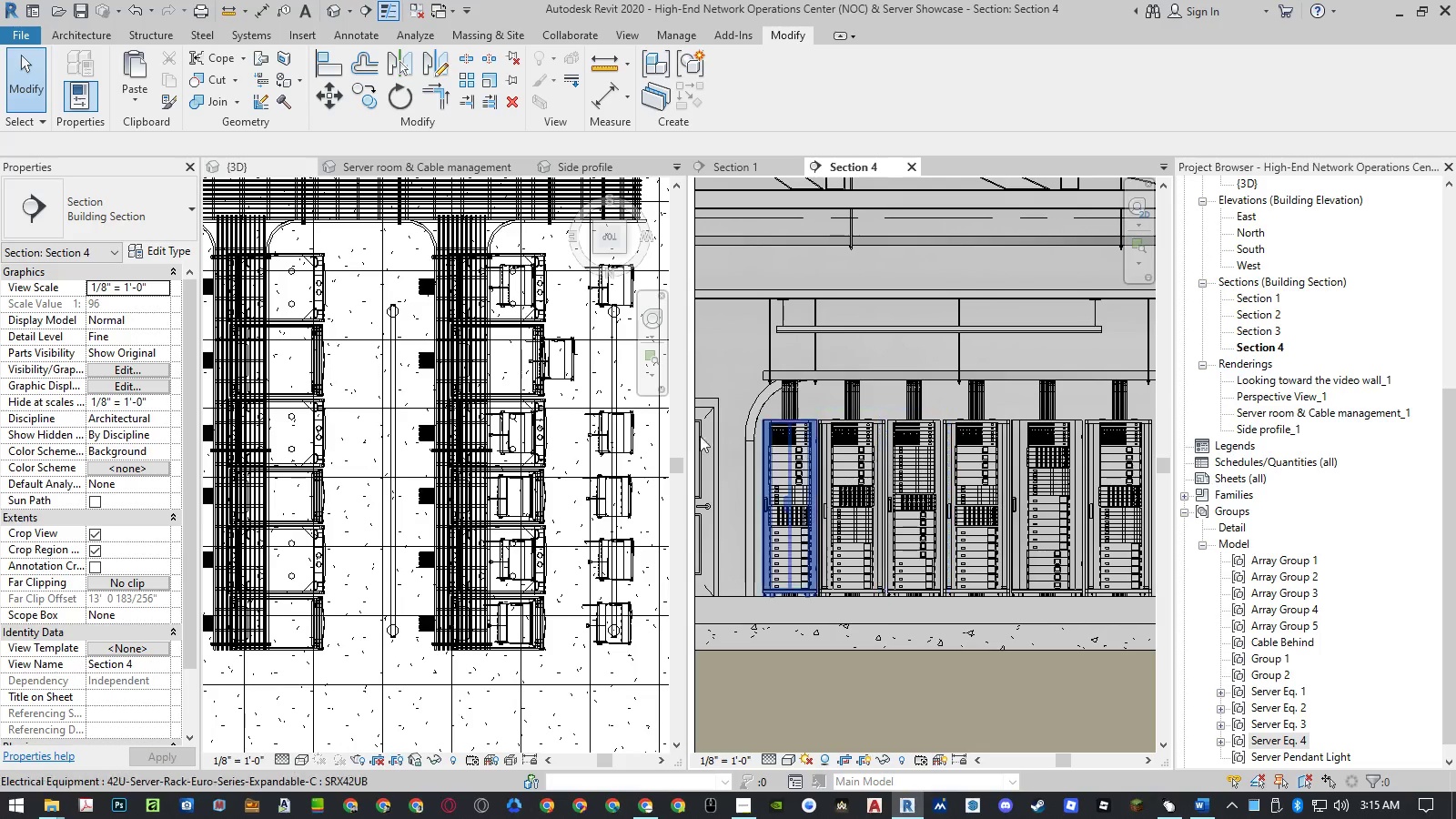 
left_click([632, 437])
 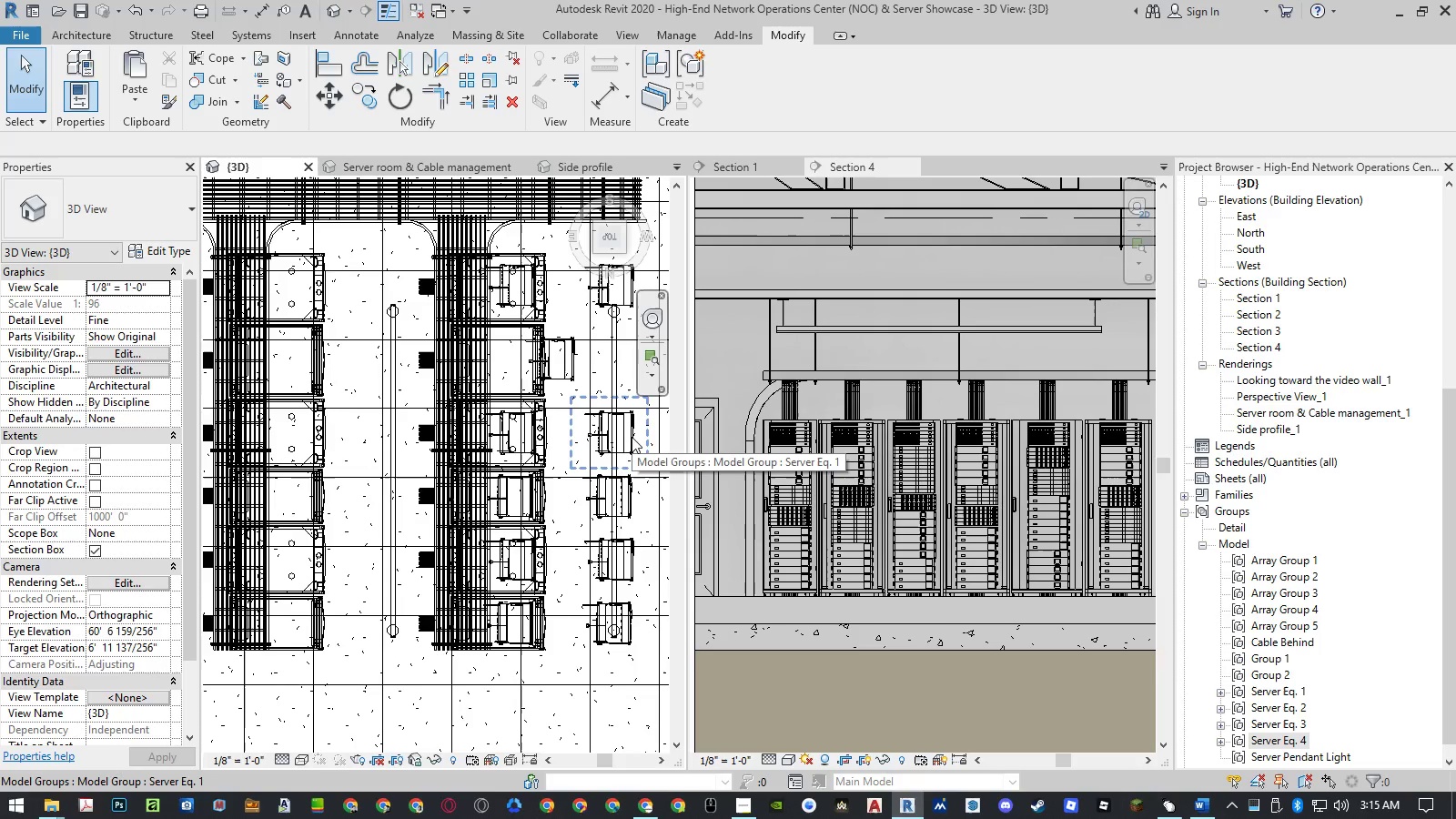 
left_click([632, 437])
 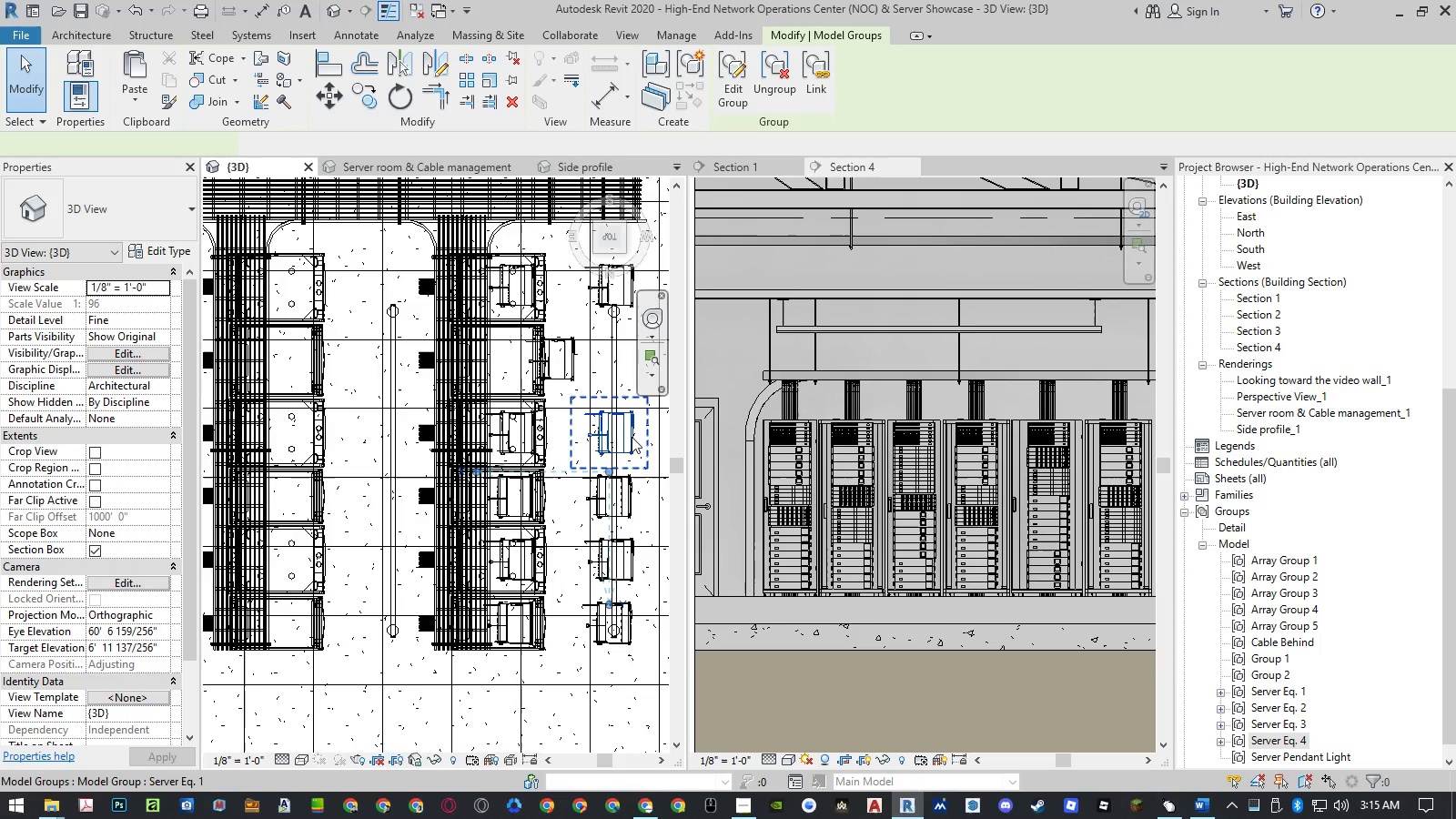 
key(Delete)
 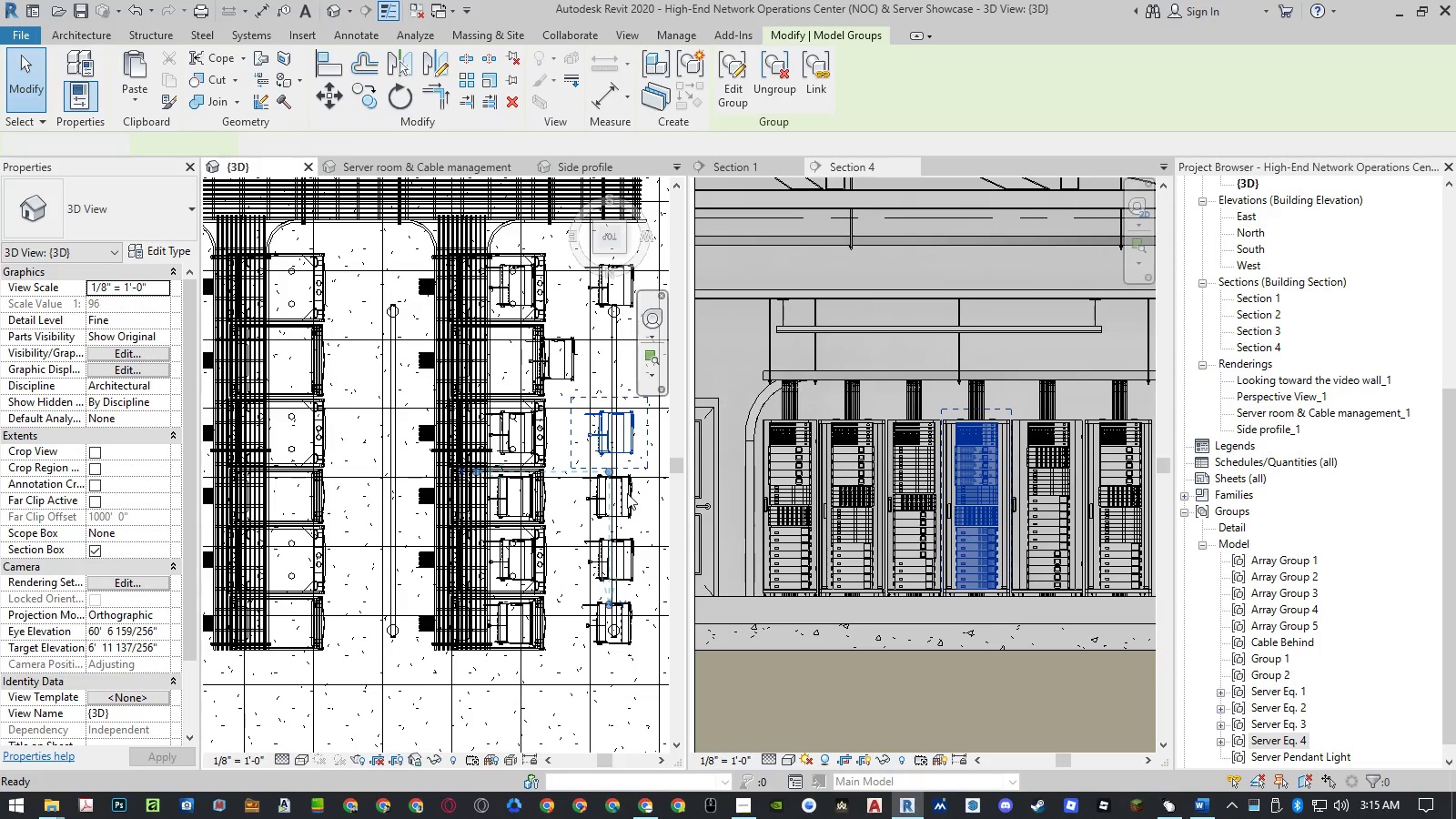 
left_click([627, 493])
 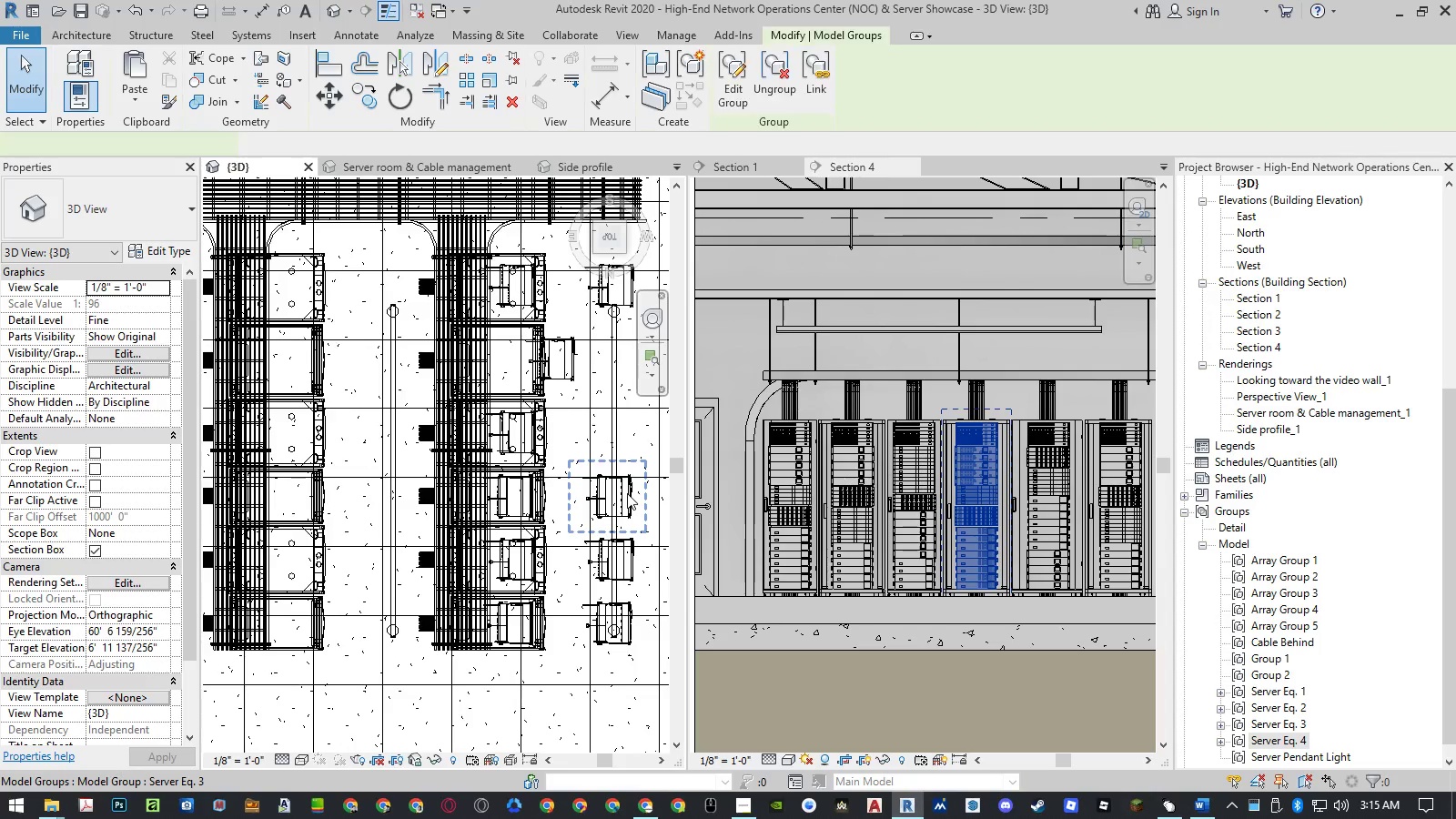 
key(Delete)
 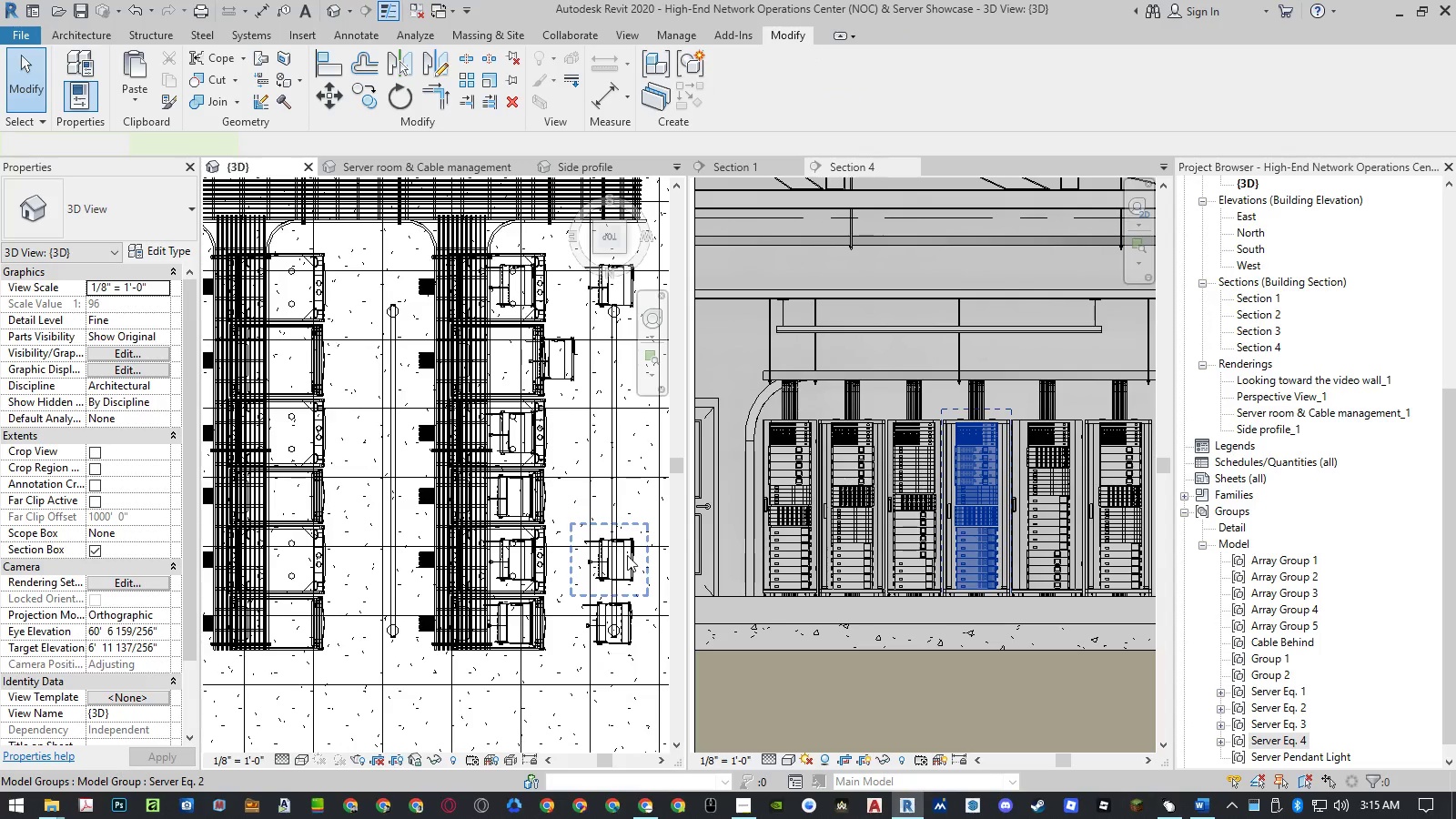 
left_click([627, 555])
 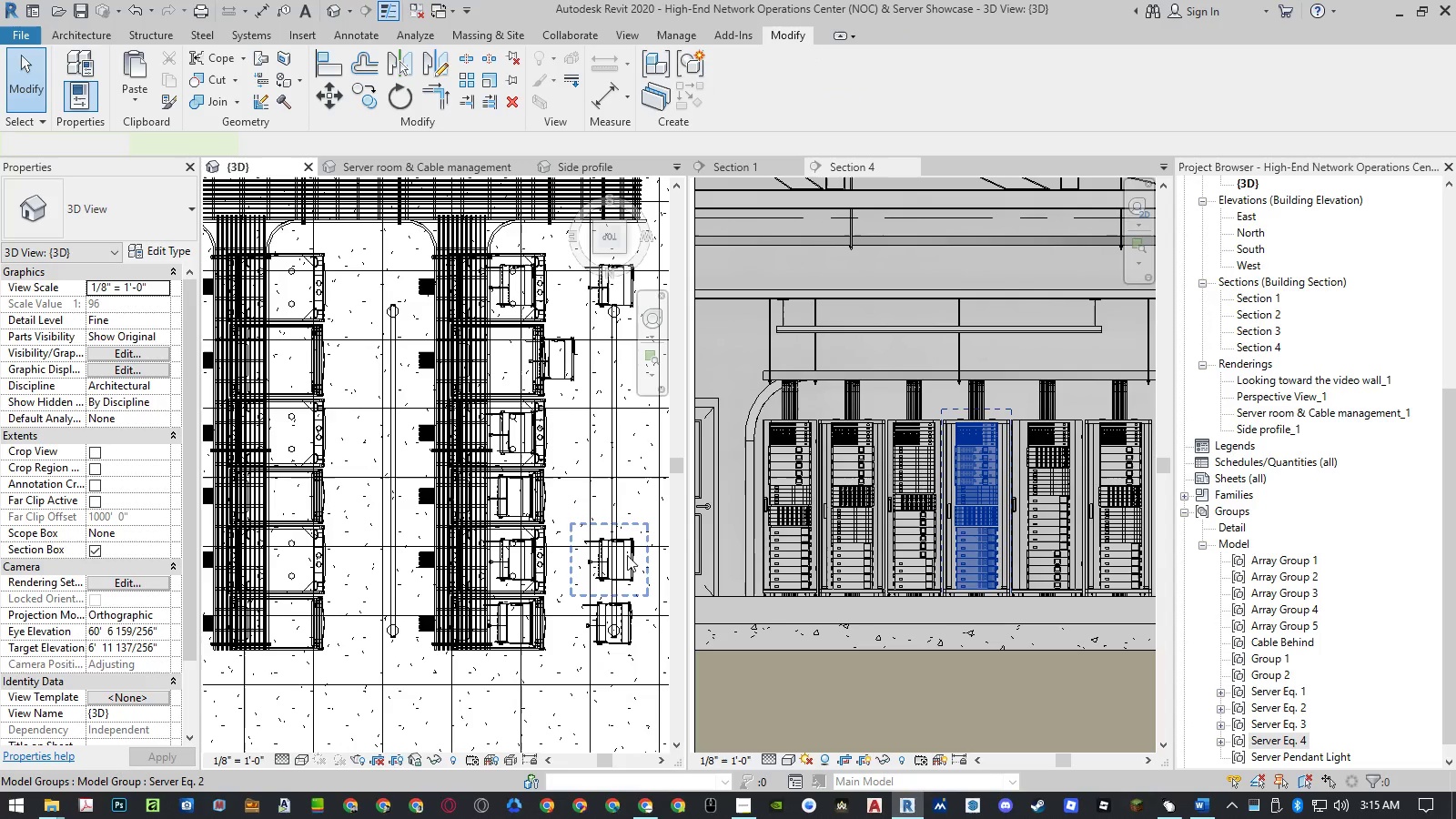 
key(Delete)
 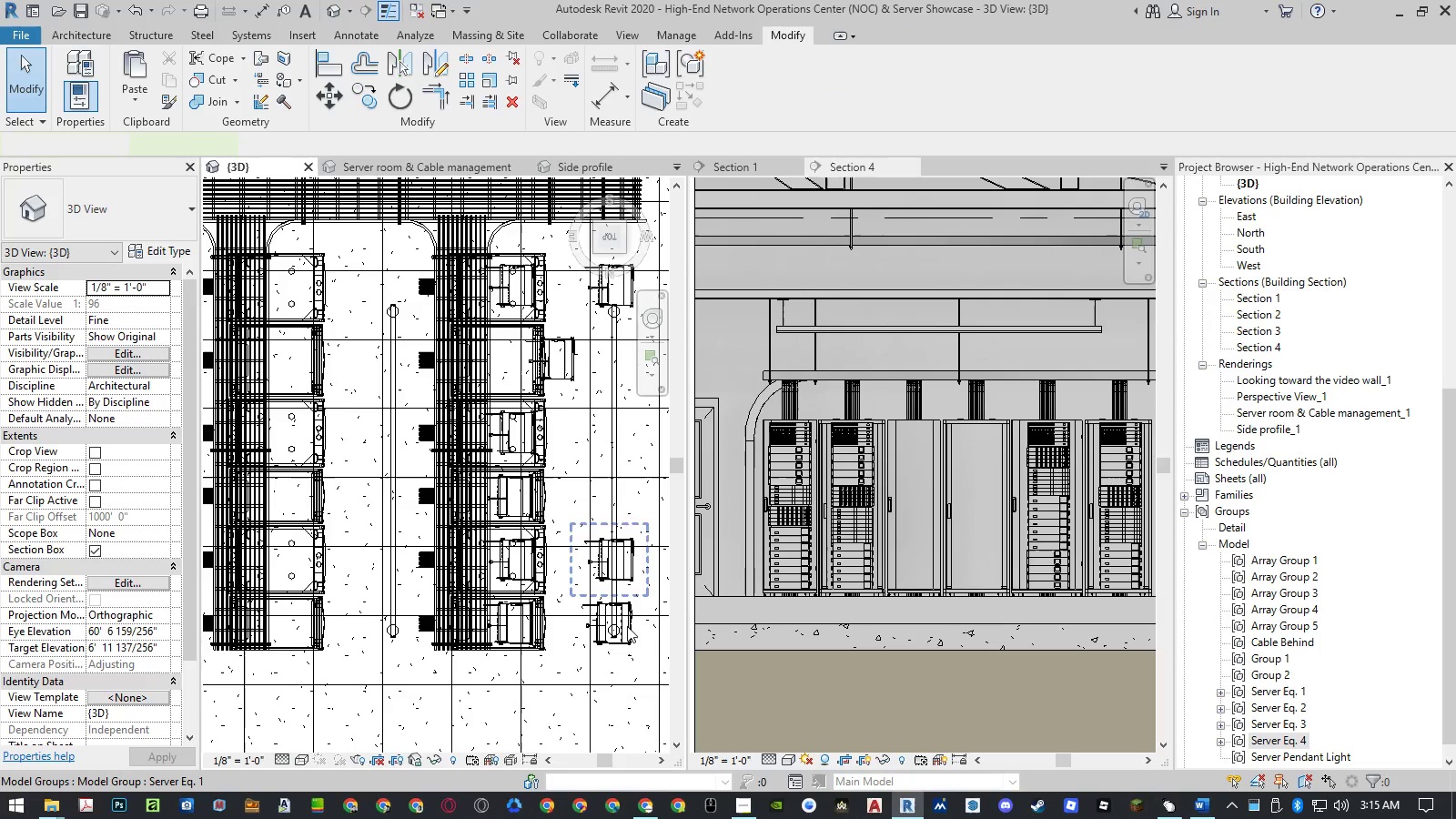 
left_click([628, 627])
 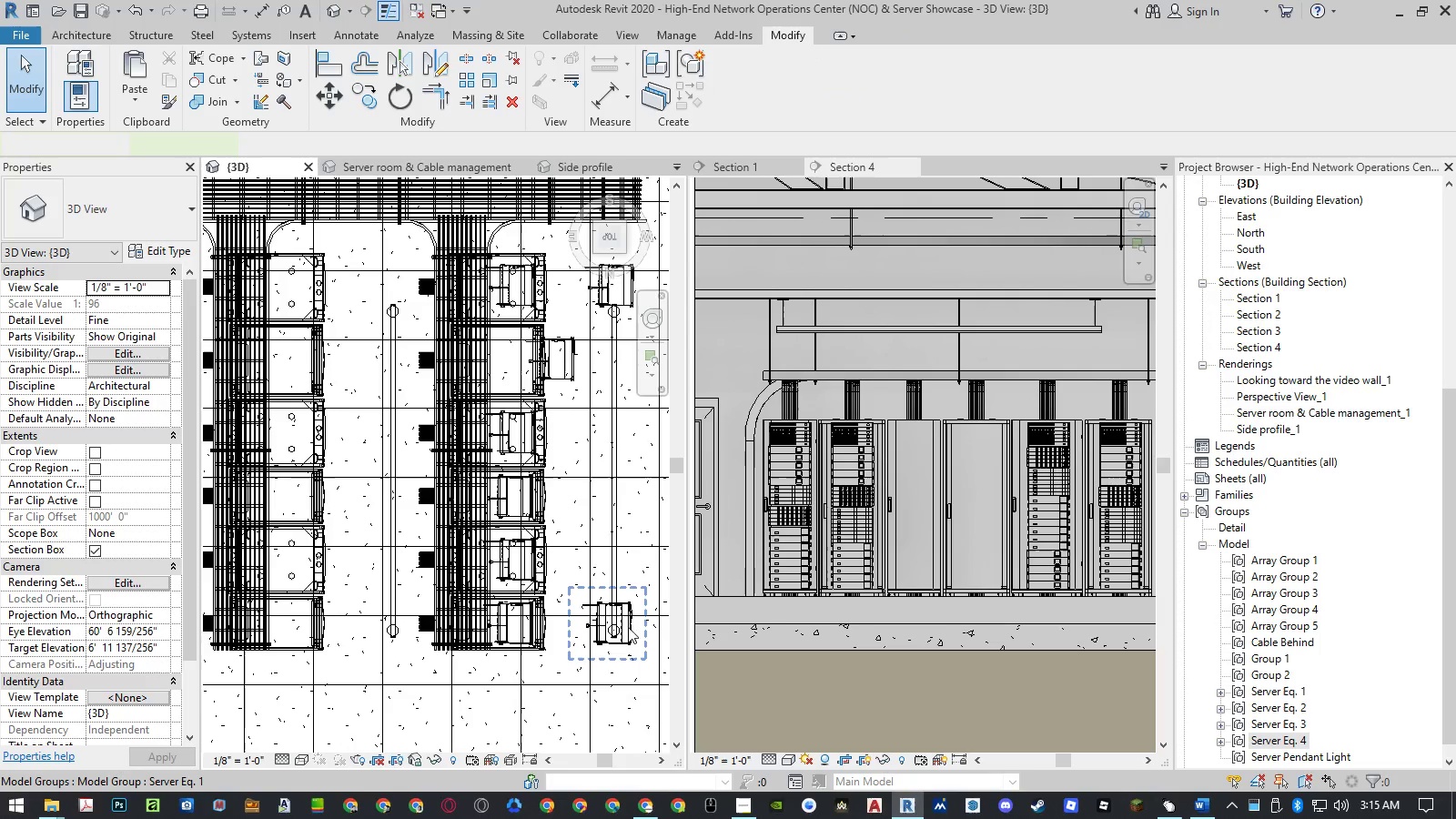 
key(Delete)
 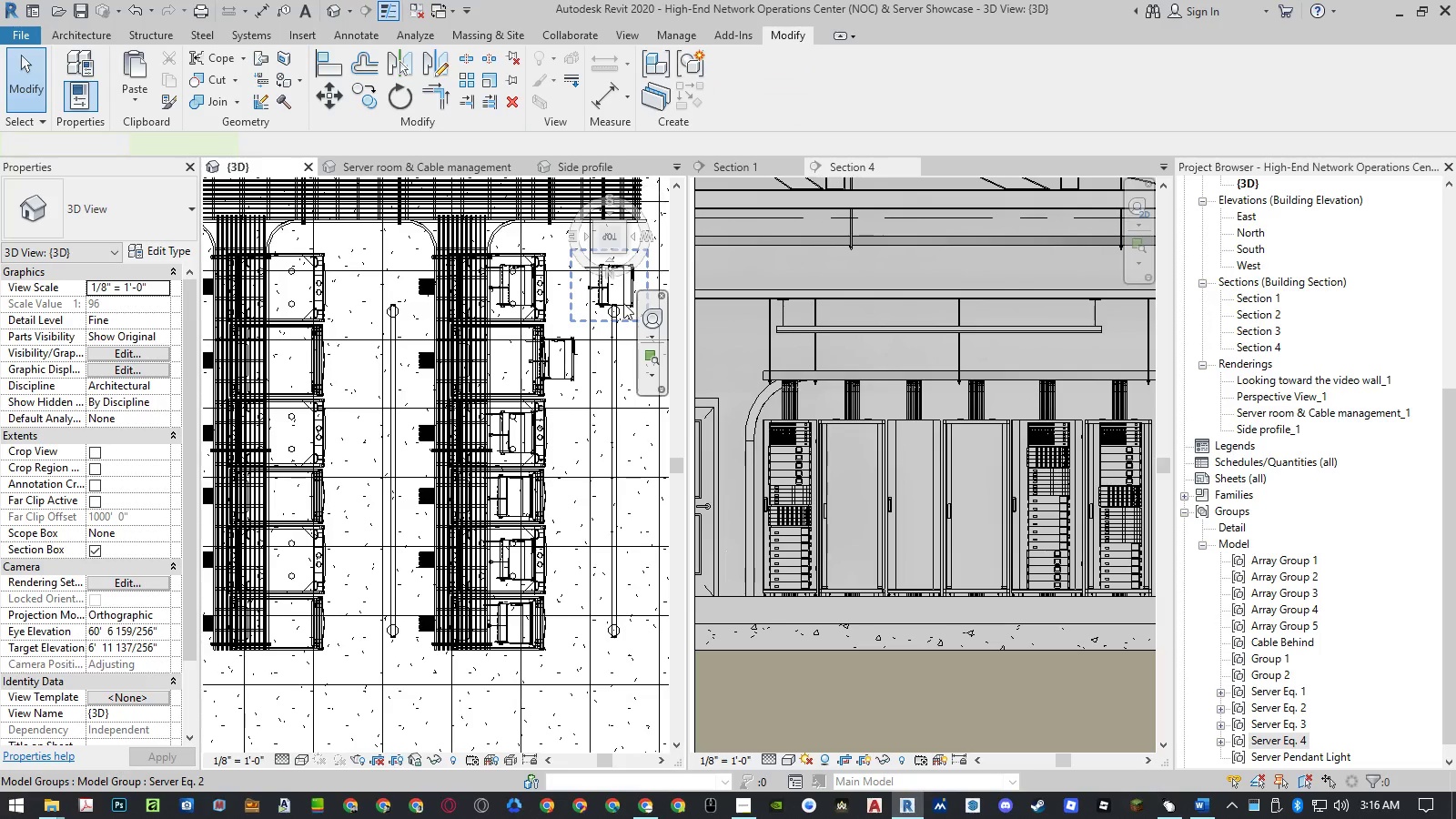 
key(Delete)
 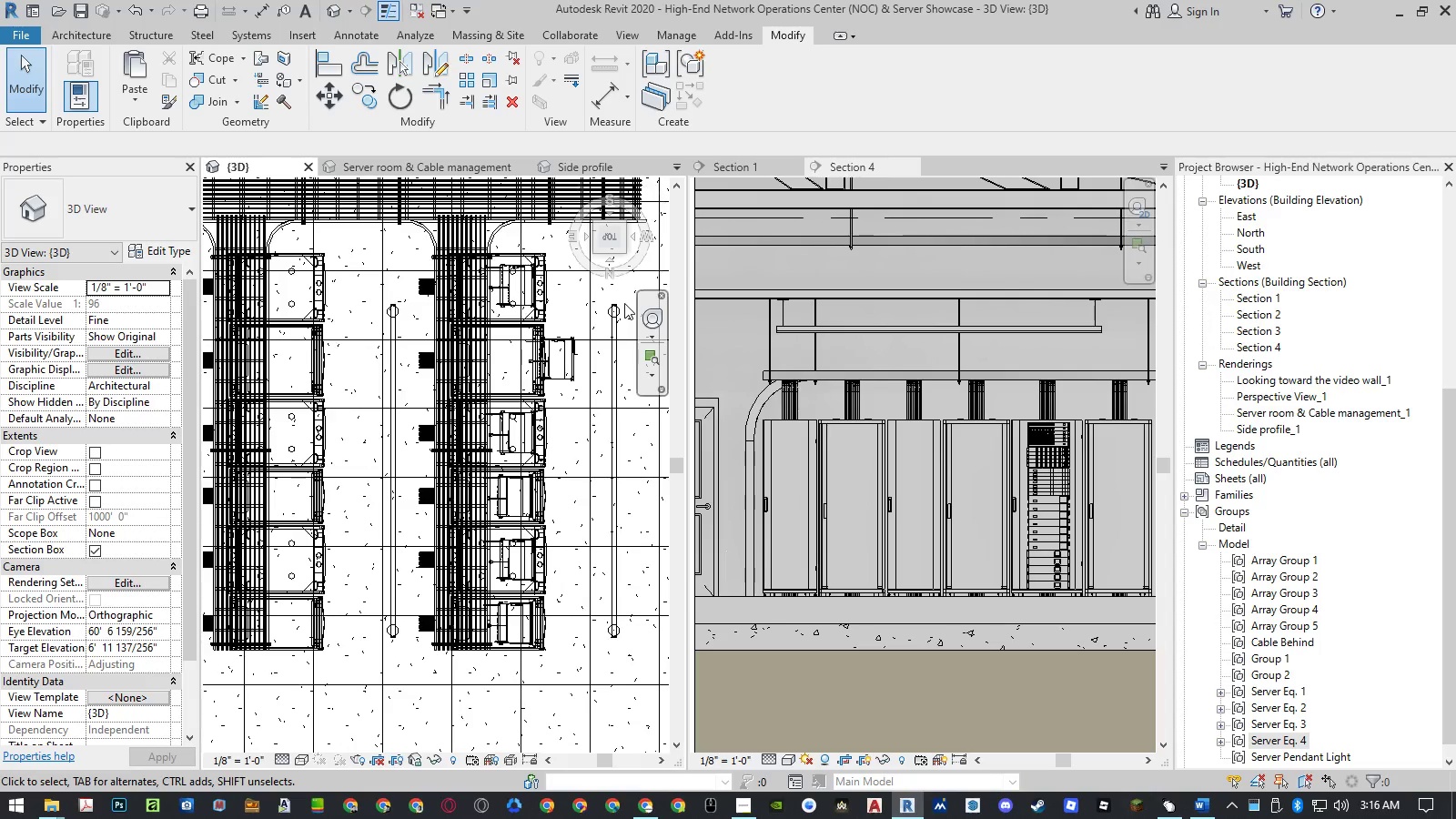 
left_click_drag(start_coordinate=[574, 361], to_coordinate=[622, 378])
 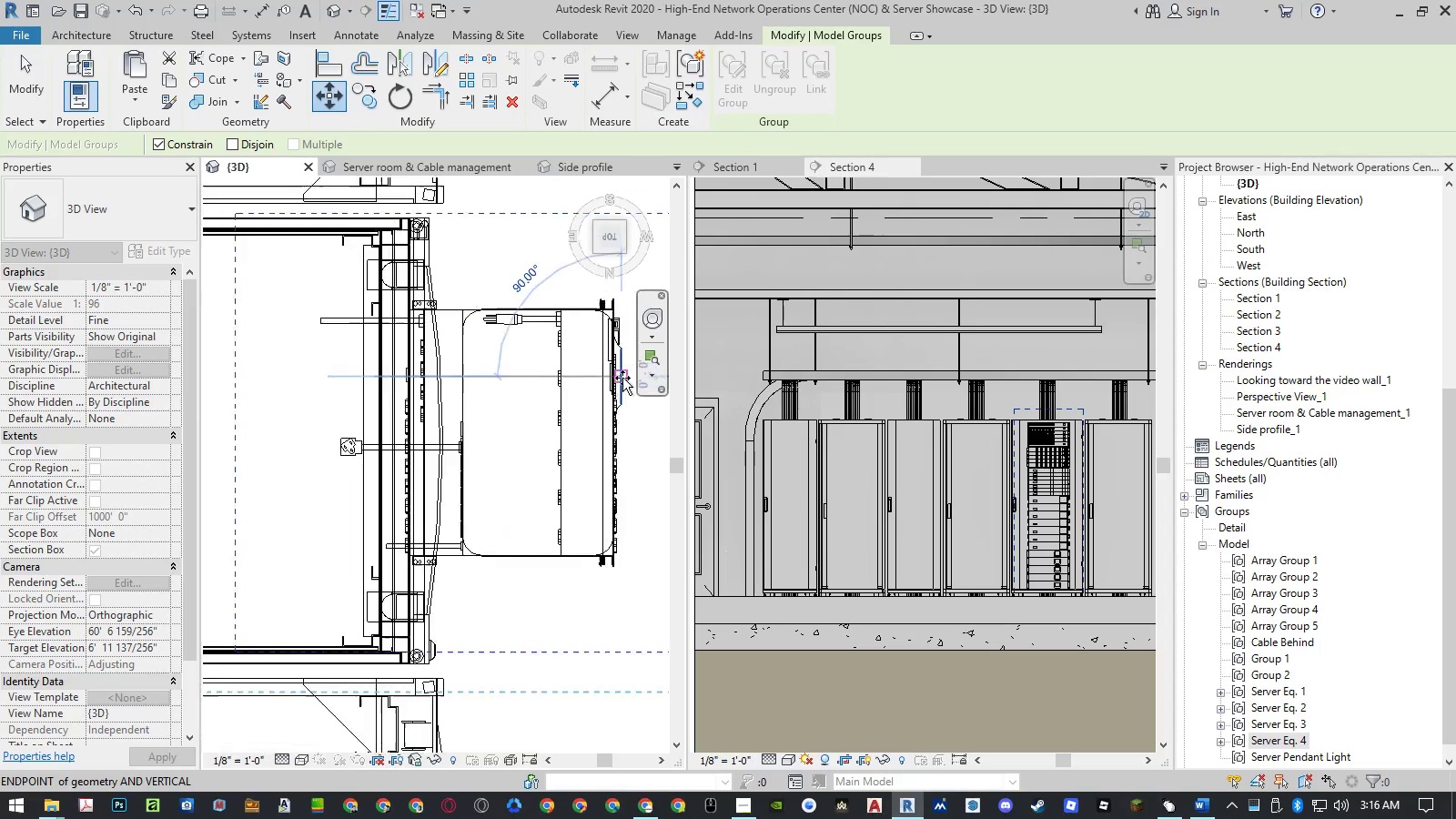 
type(mv)
 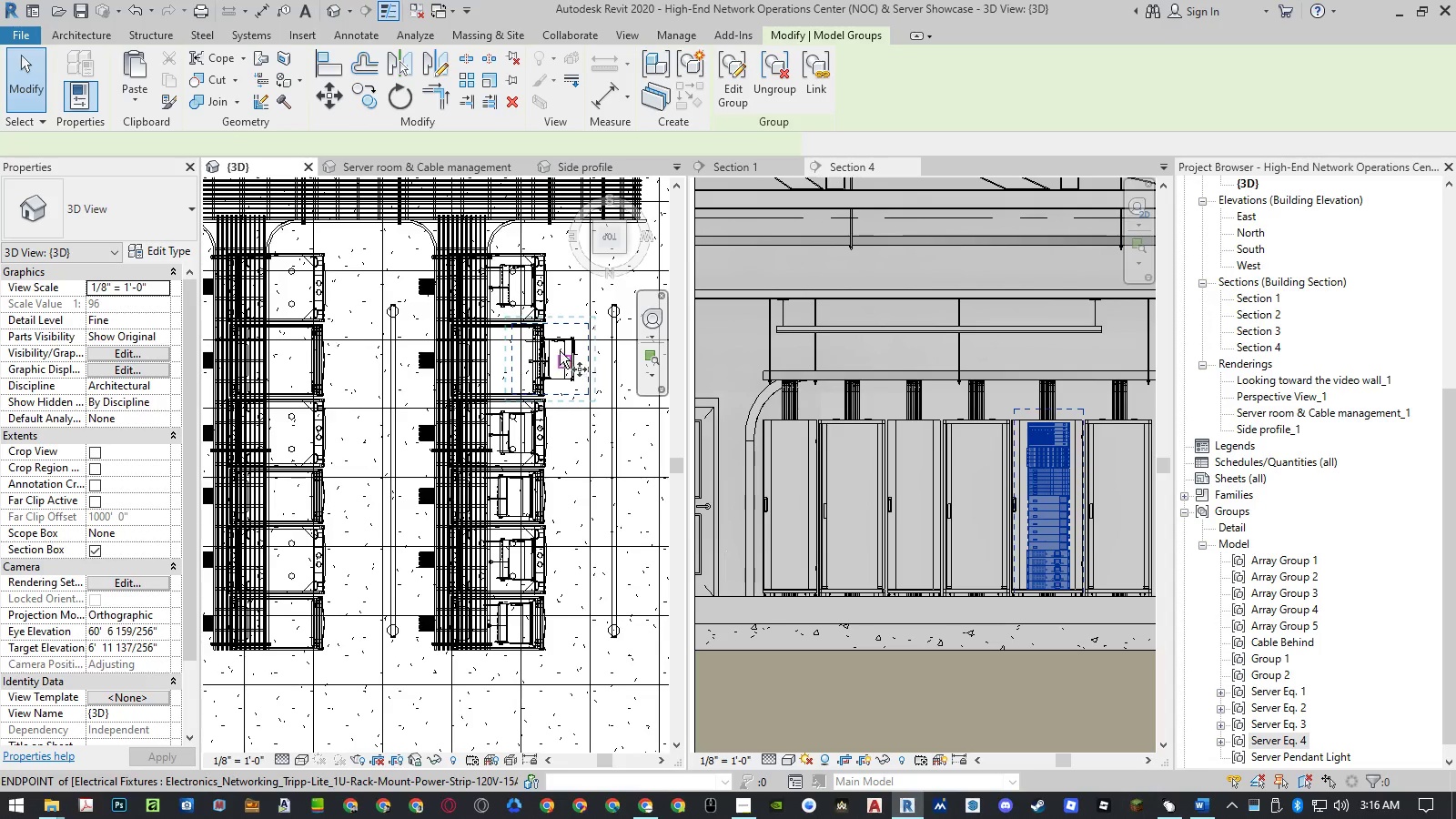 
scroll: coordinate [612, 364], scroll_direction: up, amount: 15.0
 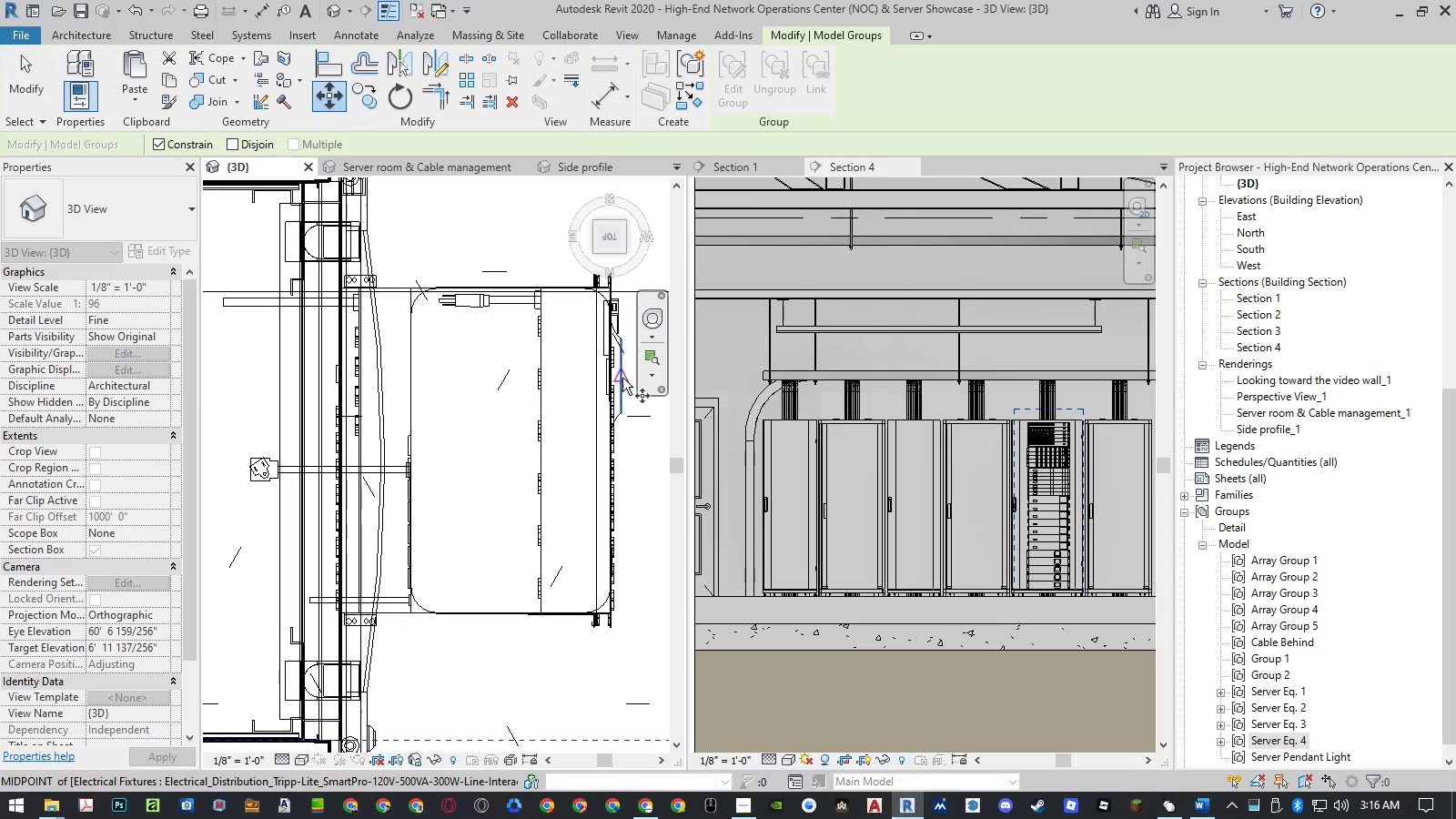 
left_click([622, 378])
 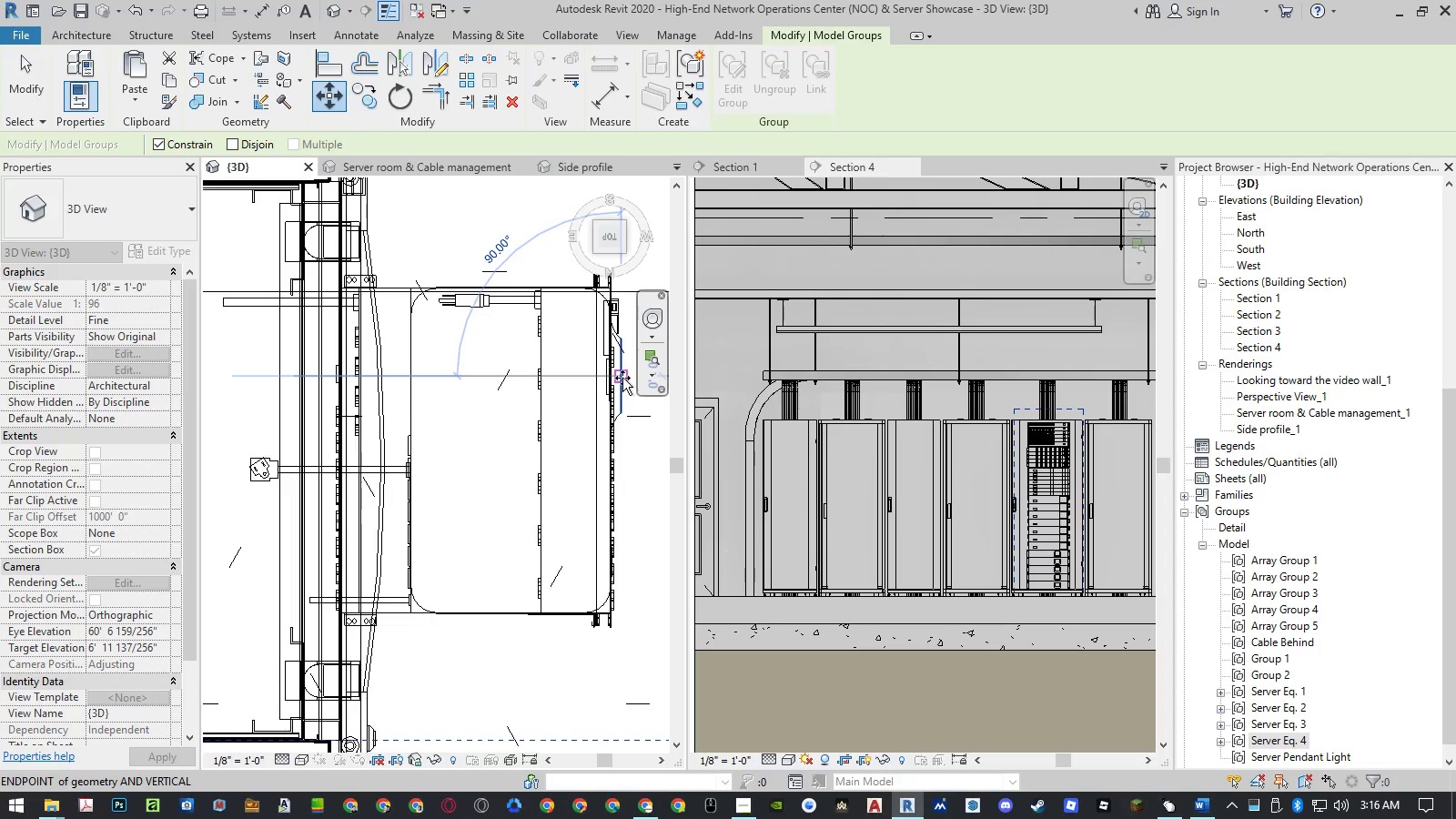 
scroll: coordinate [622, 378], scroll_direction: down, amount: 5.0
 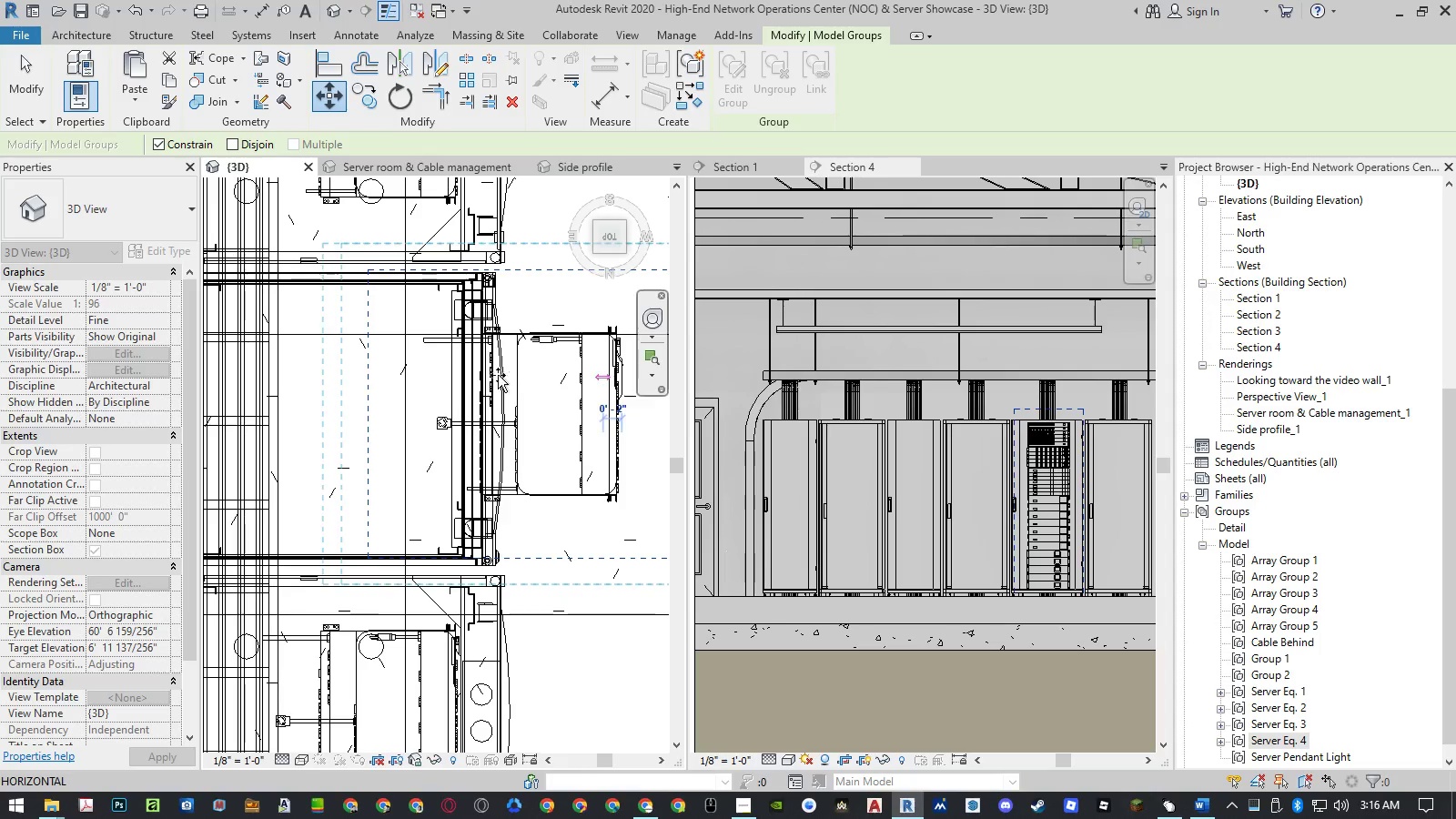 
scroll: coordinate [455, 377], scroll_direction: up, amount: 5.0
 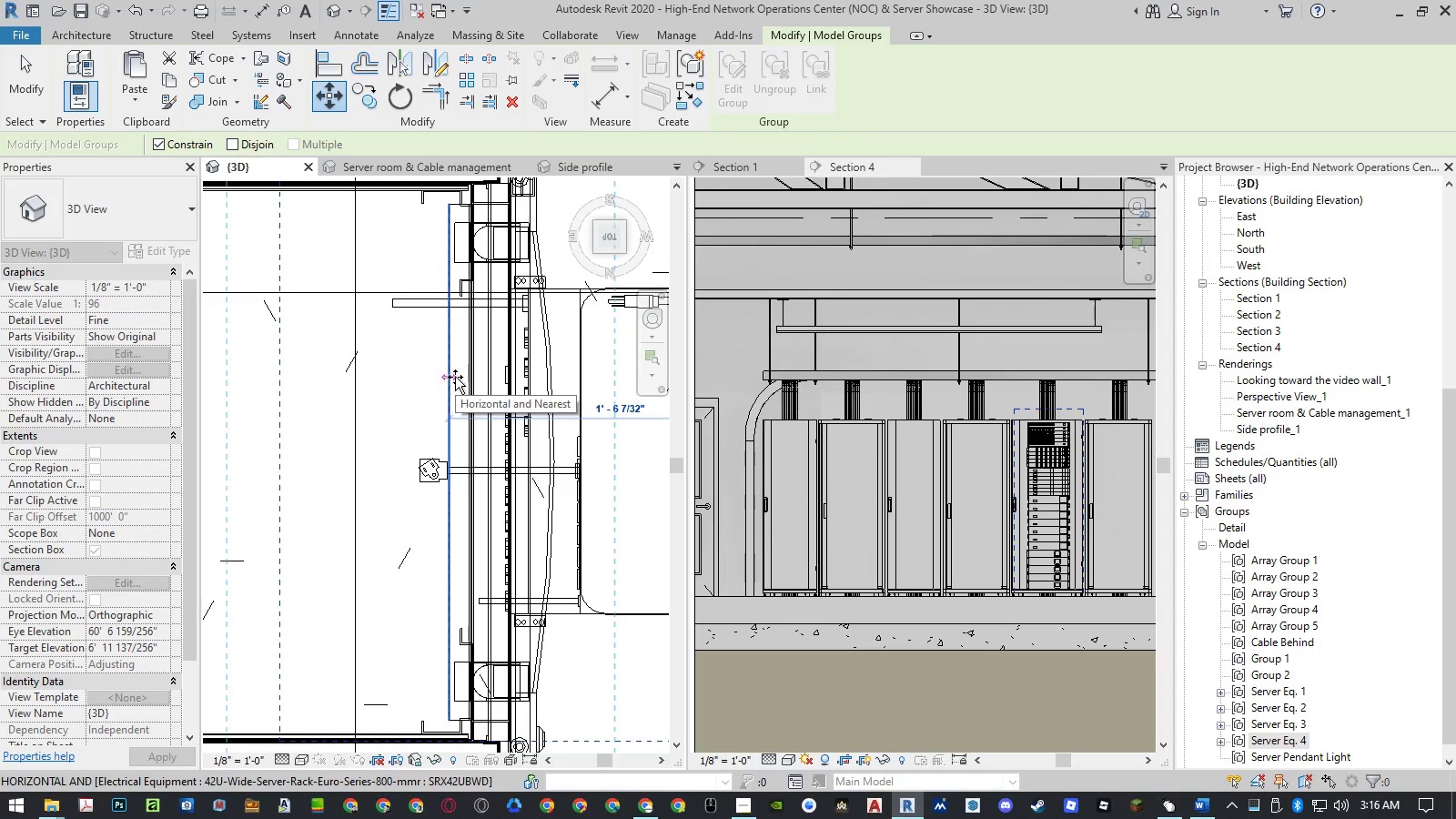 
left_click([455, 377])
 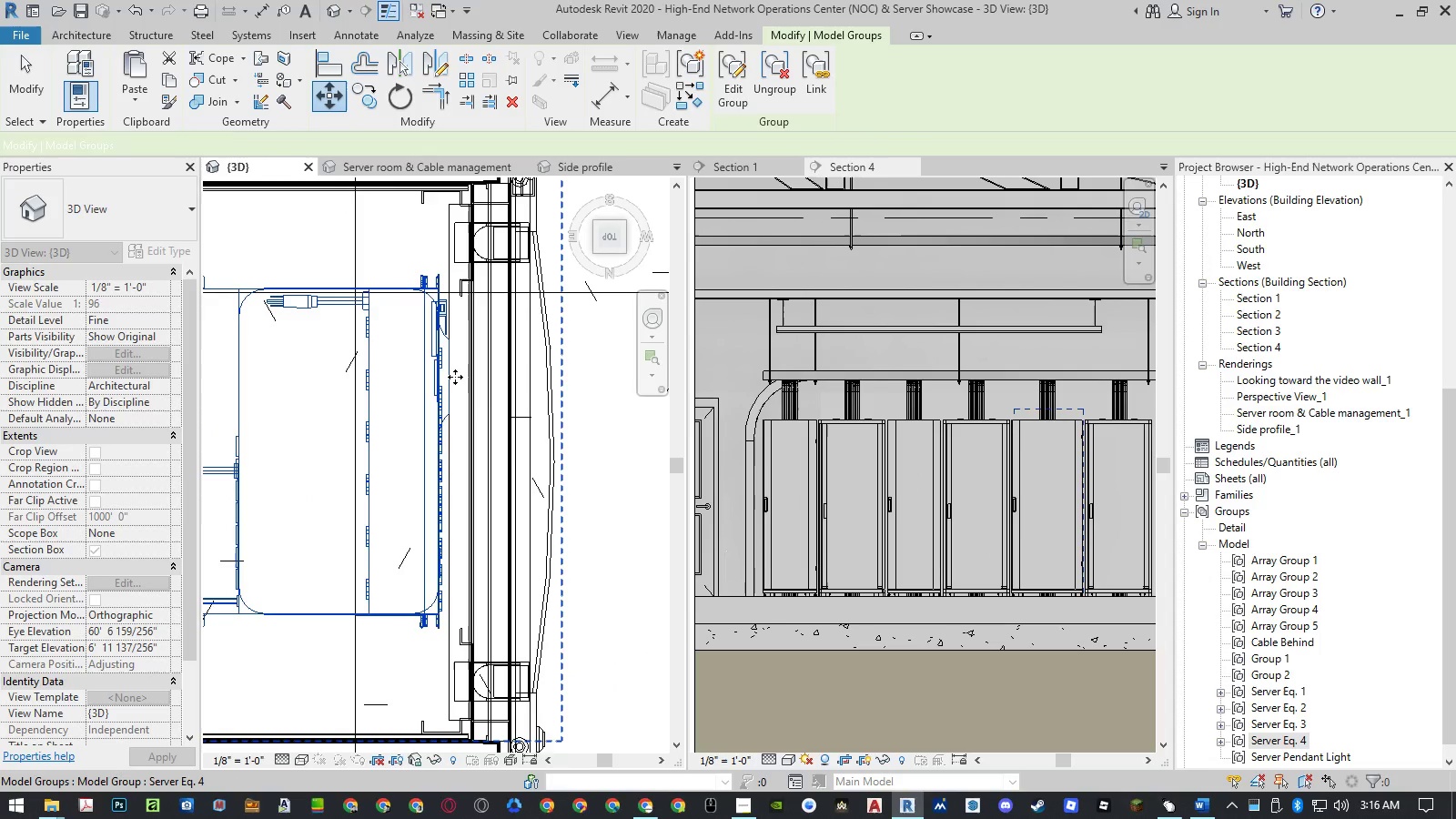 
key(Escape)
 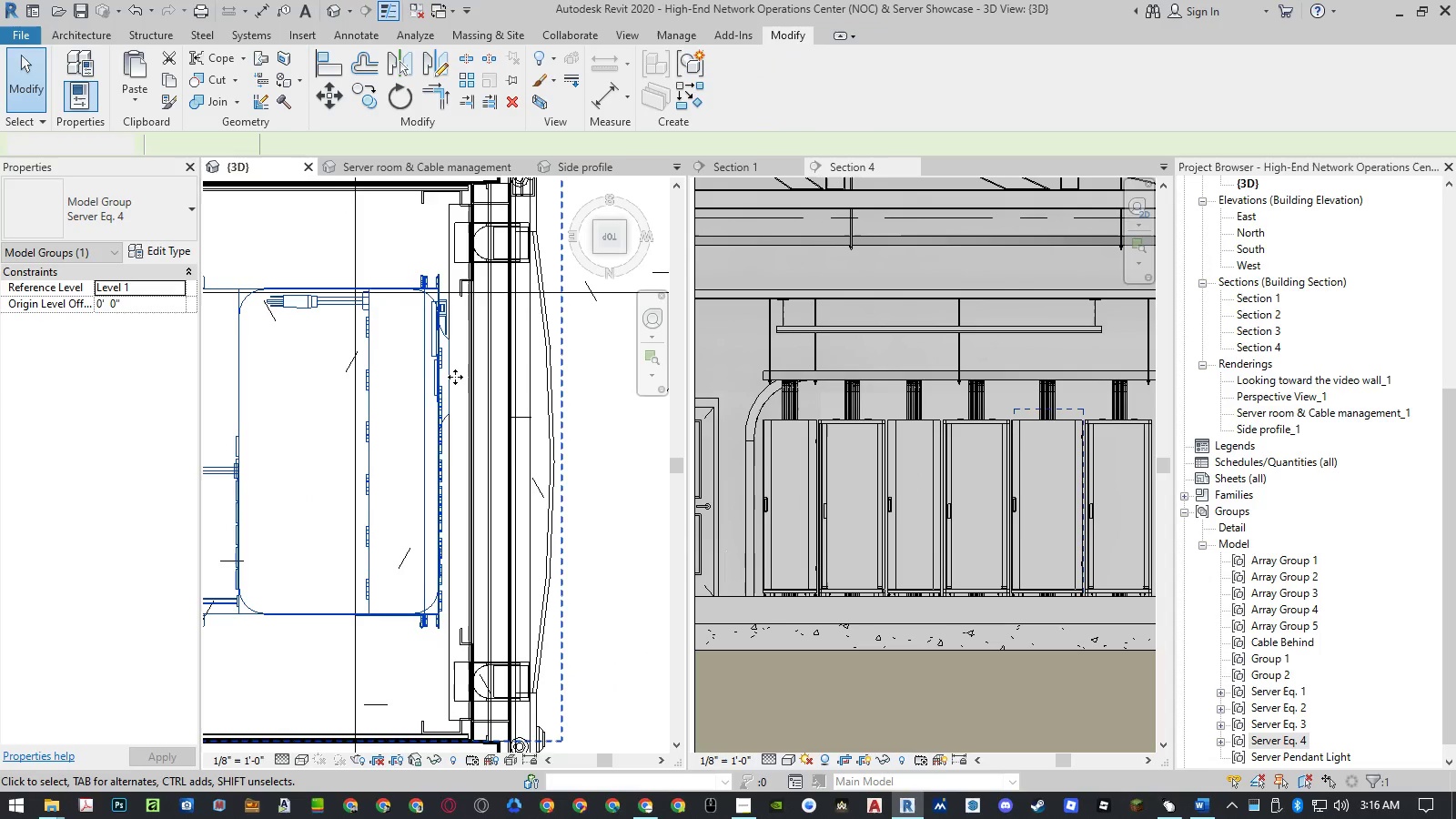 
key(Escape)
 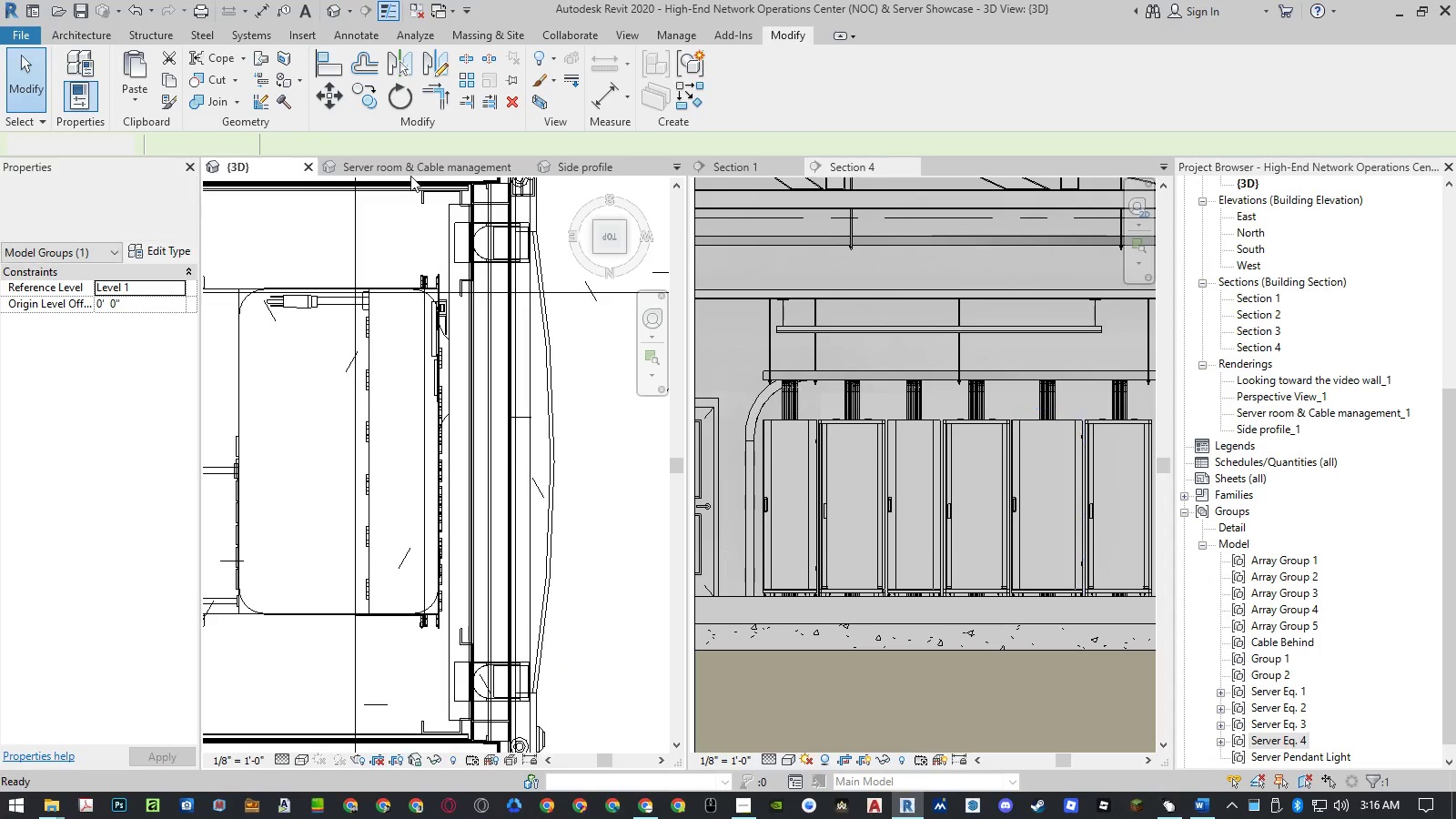 
left_click([410, 173])
 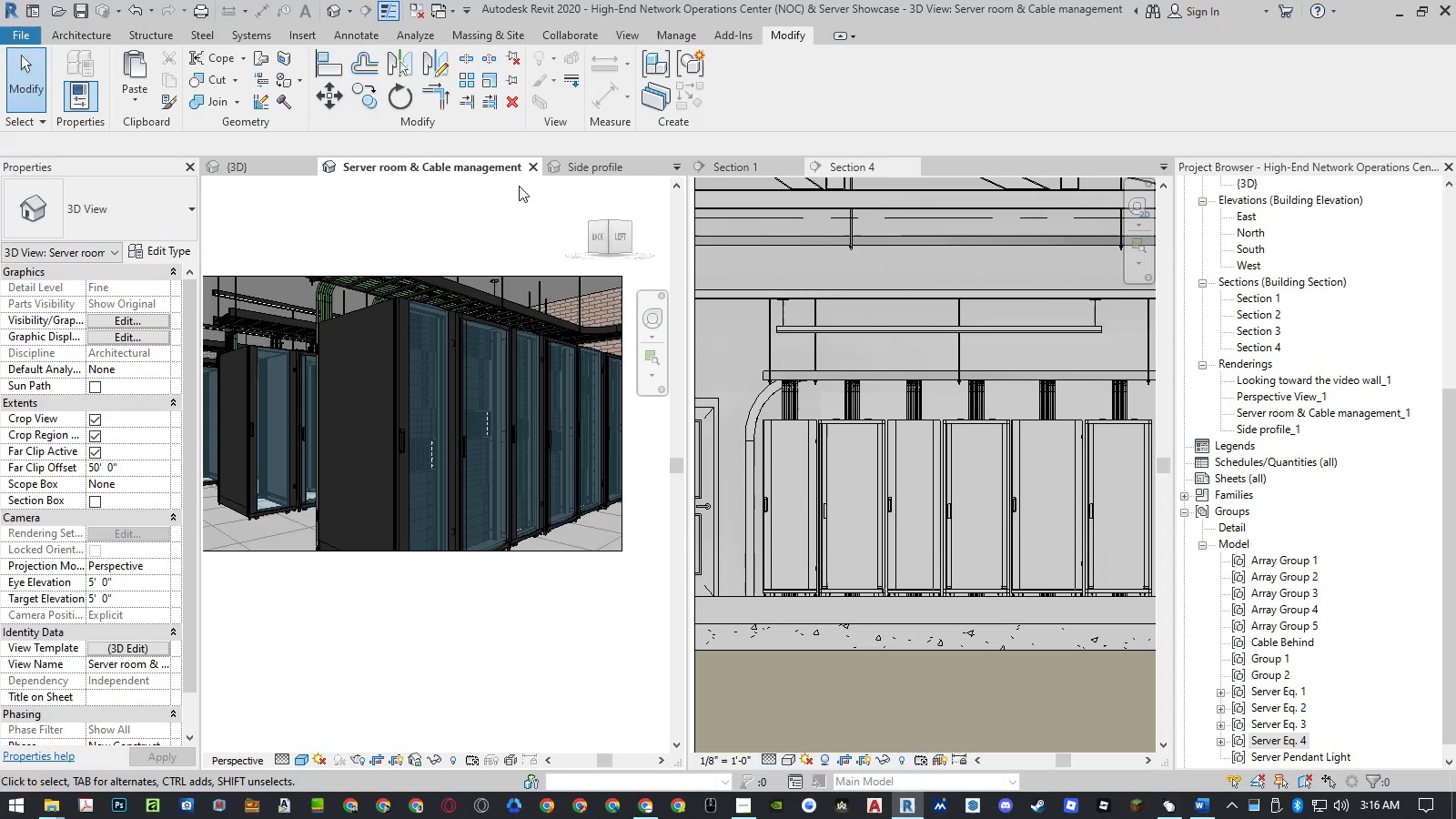 
left_click([577, 167])
 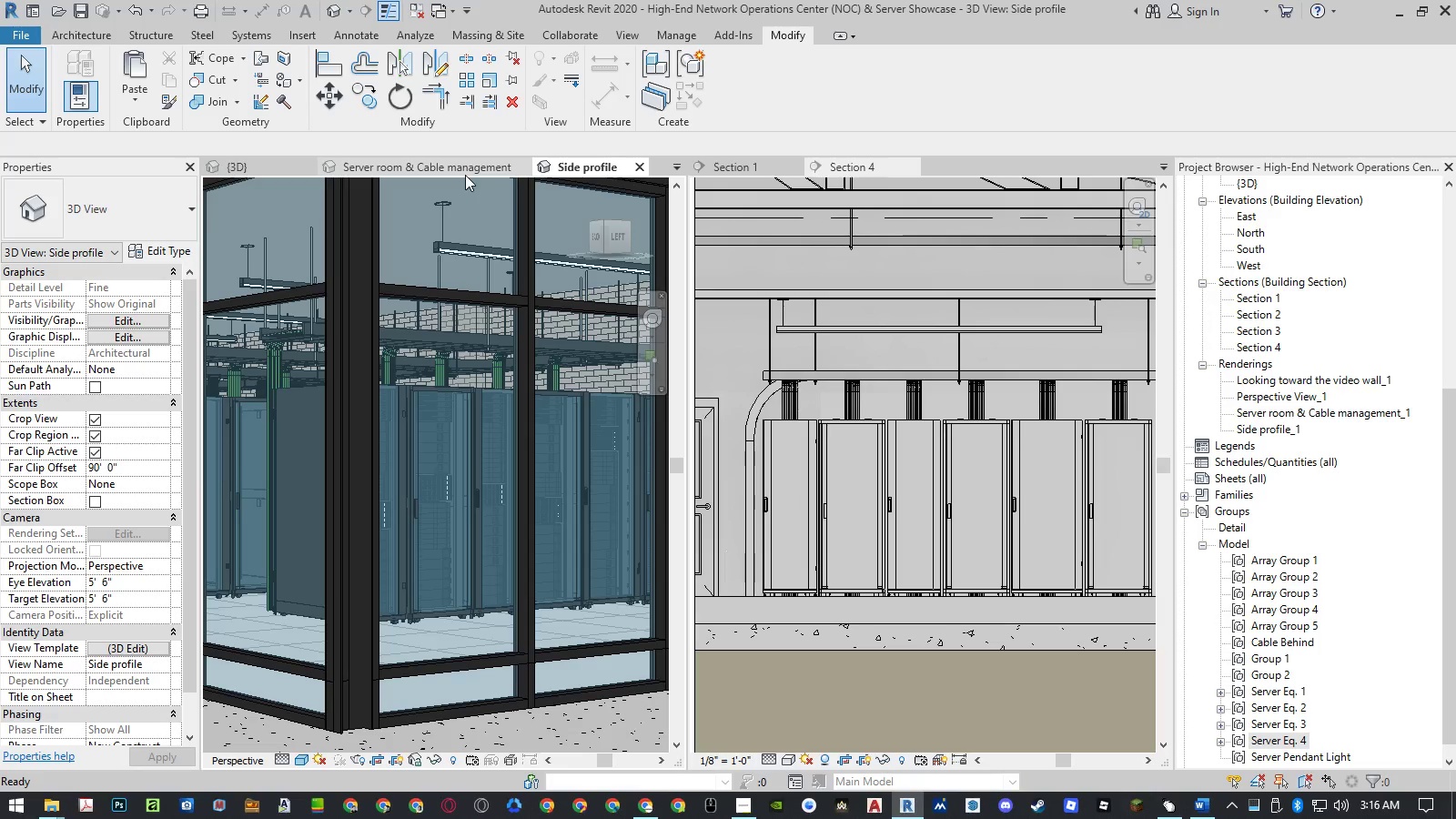 
left_click([463, 172])
 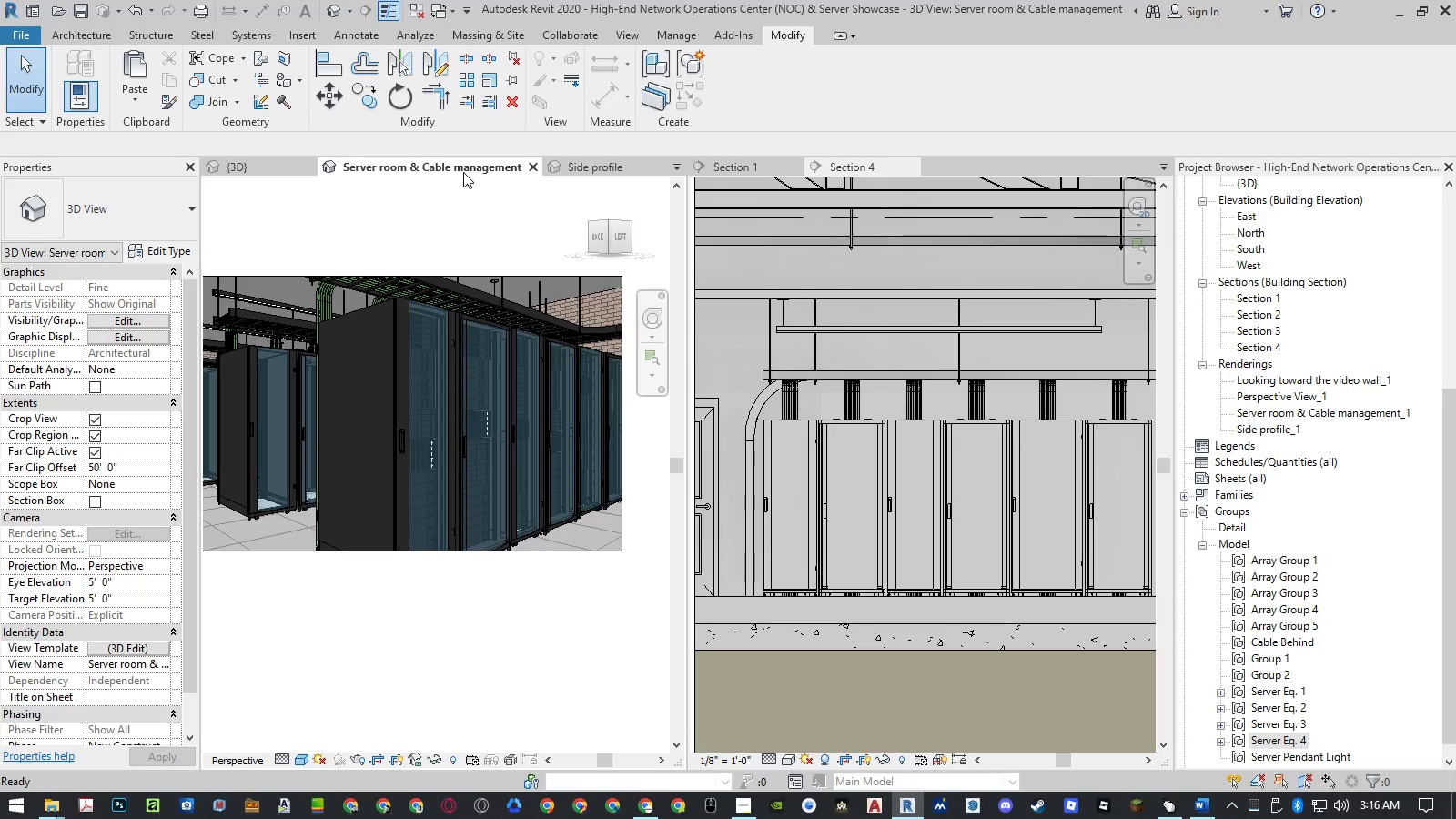 
wait(10.23)
 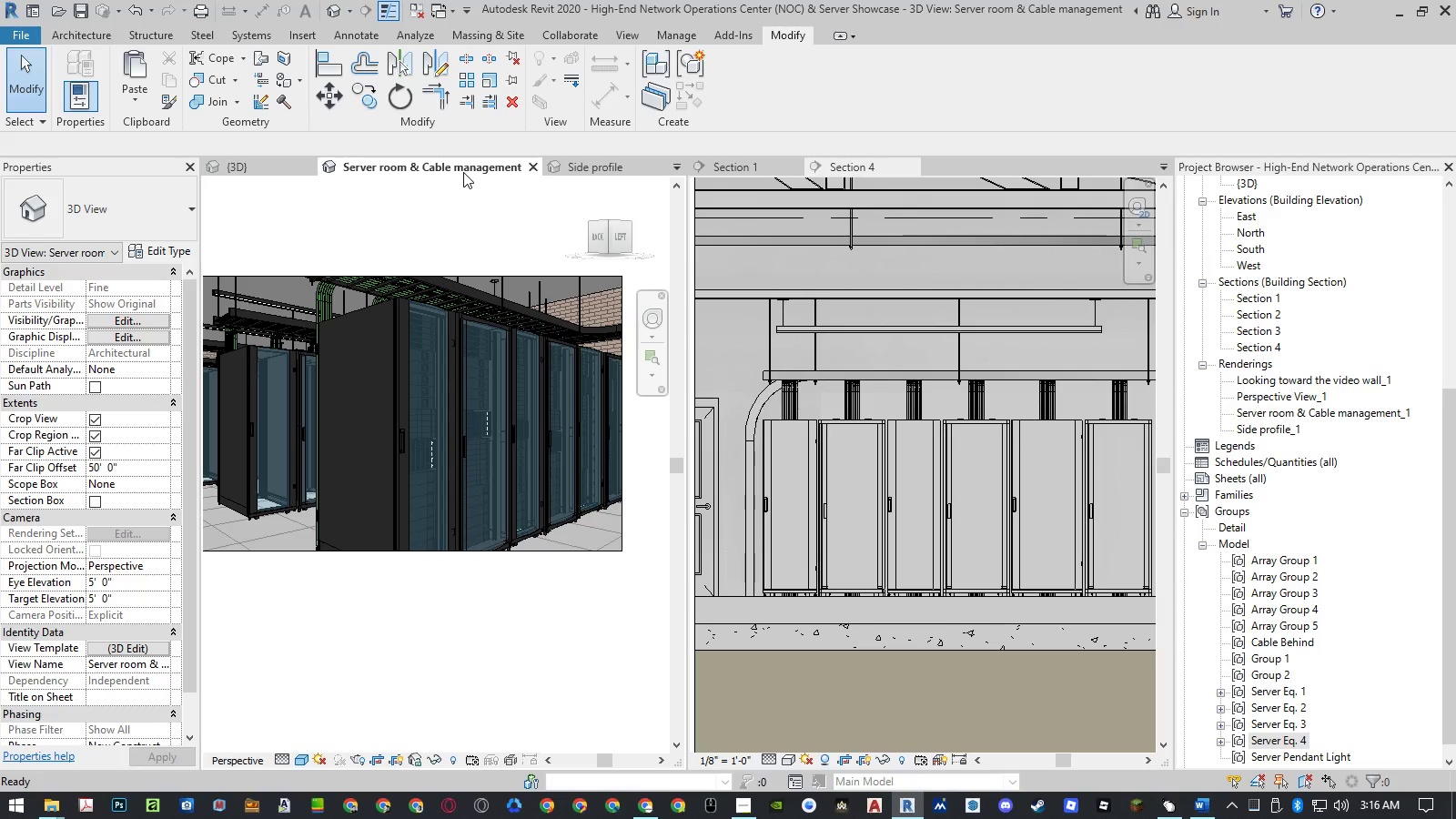 
left_click([287, 170])
 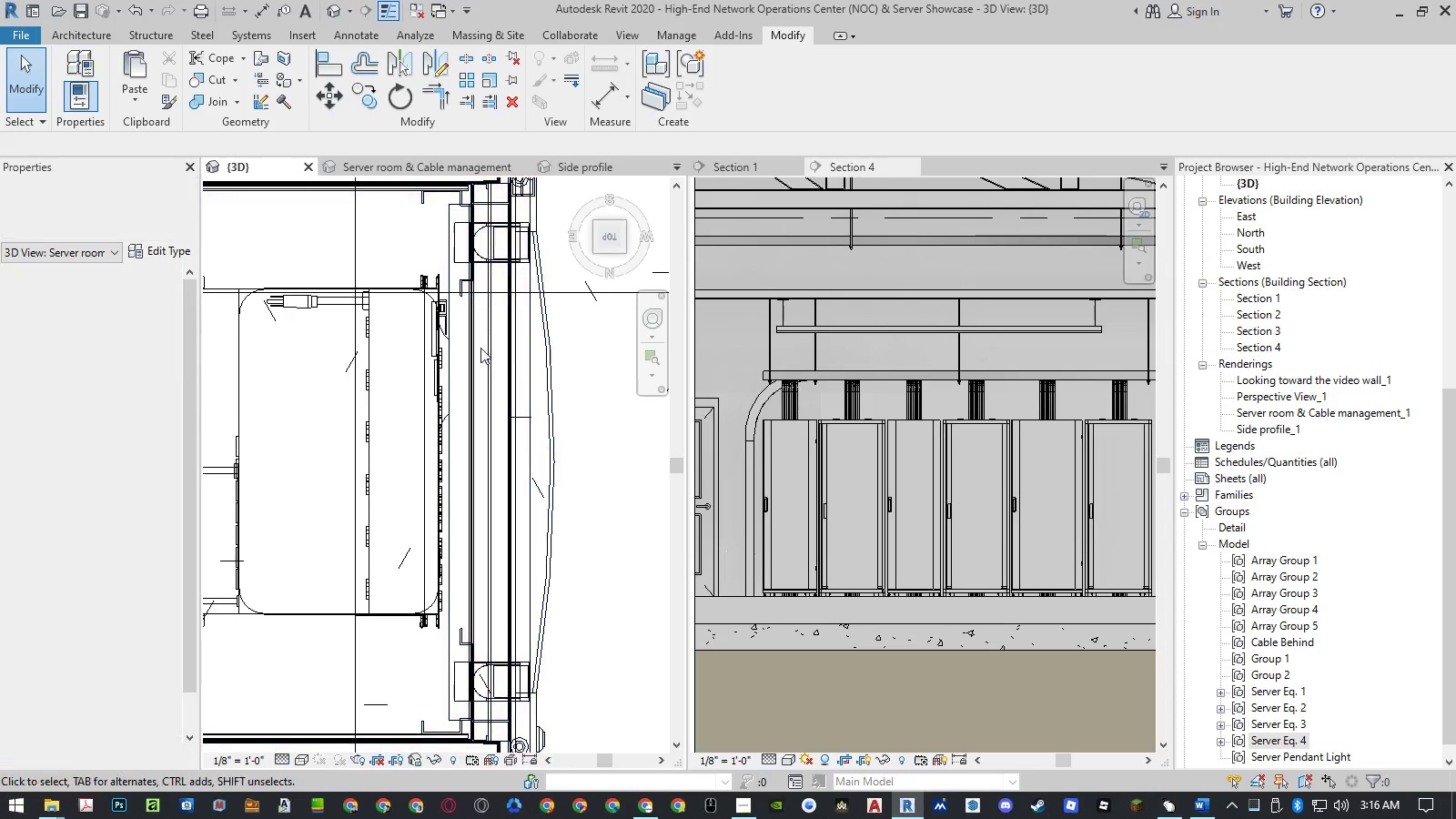 
scroll: coordinate [556, 371], scroll_direction: down, amount: 15.0
 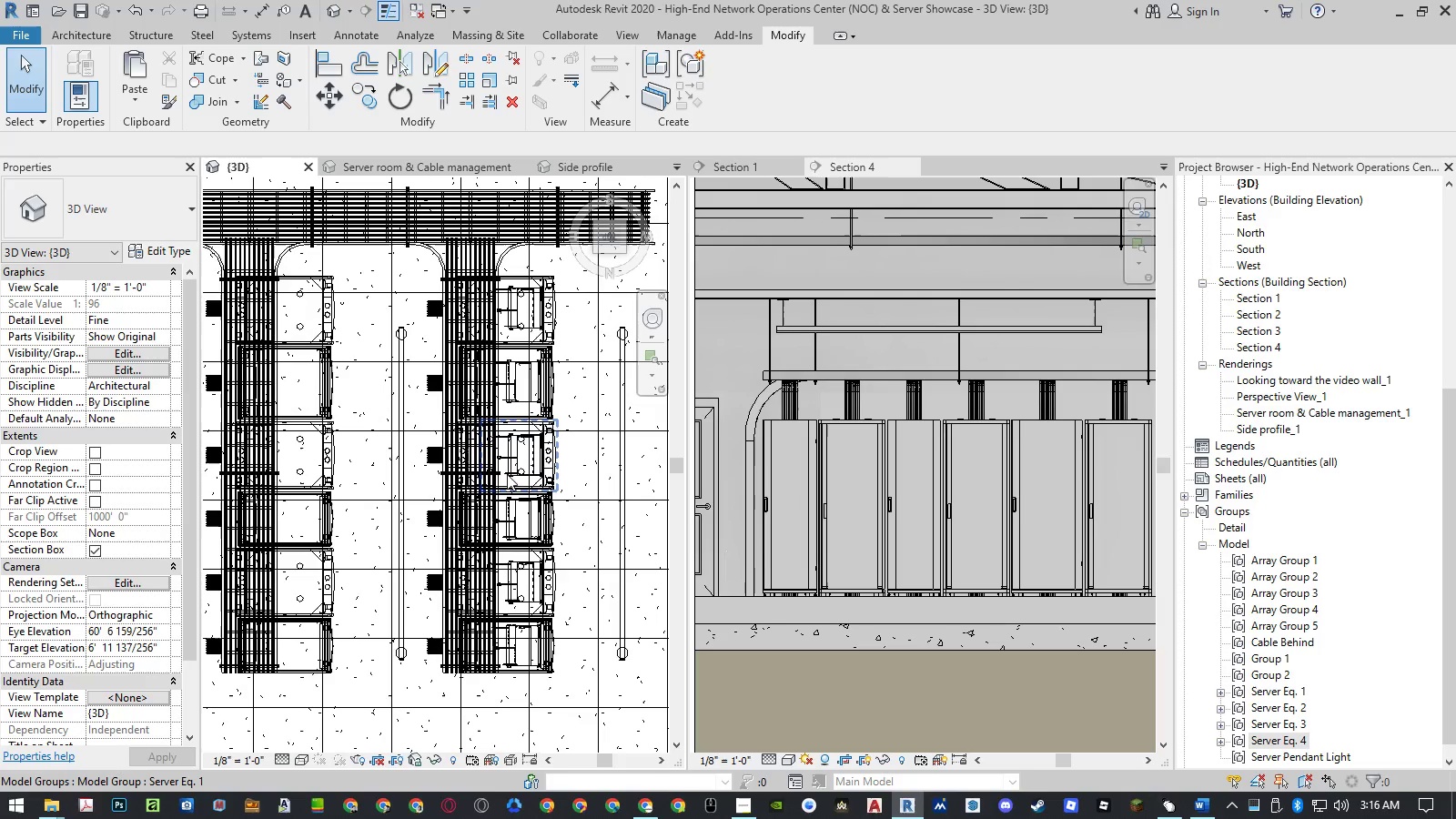 
scroll: coordinate [502, 464], scroll_direction: up, amount: 2.0
 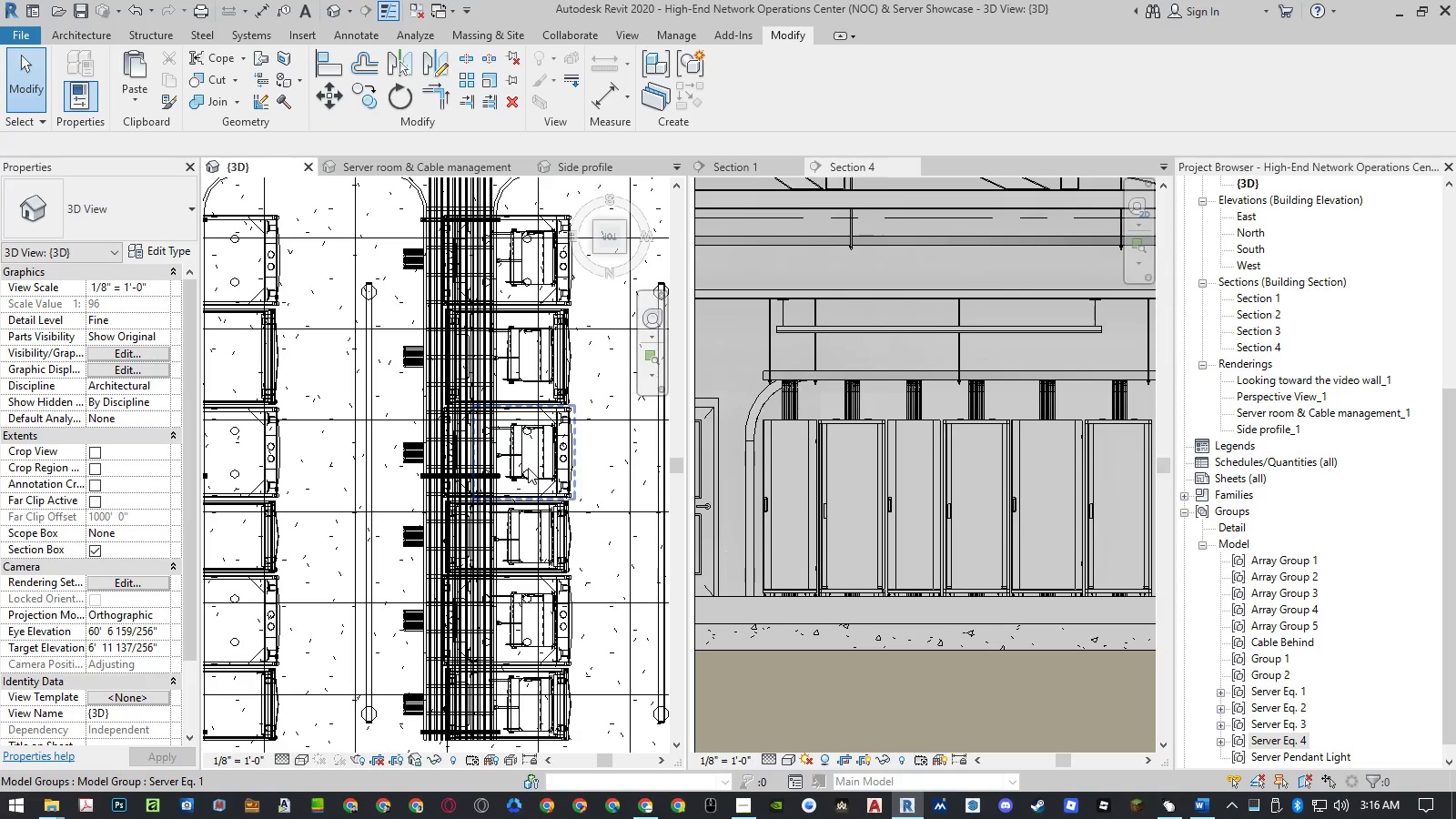 
left_click([528, 468])
 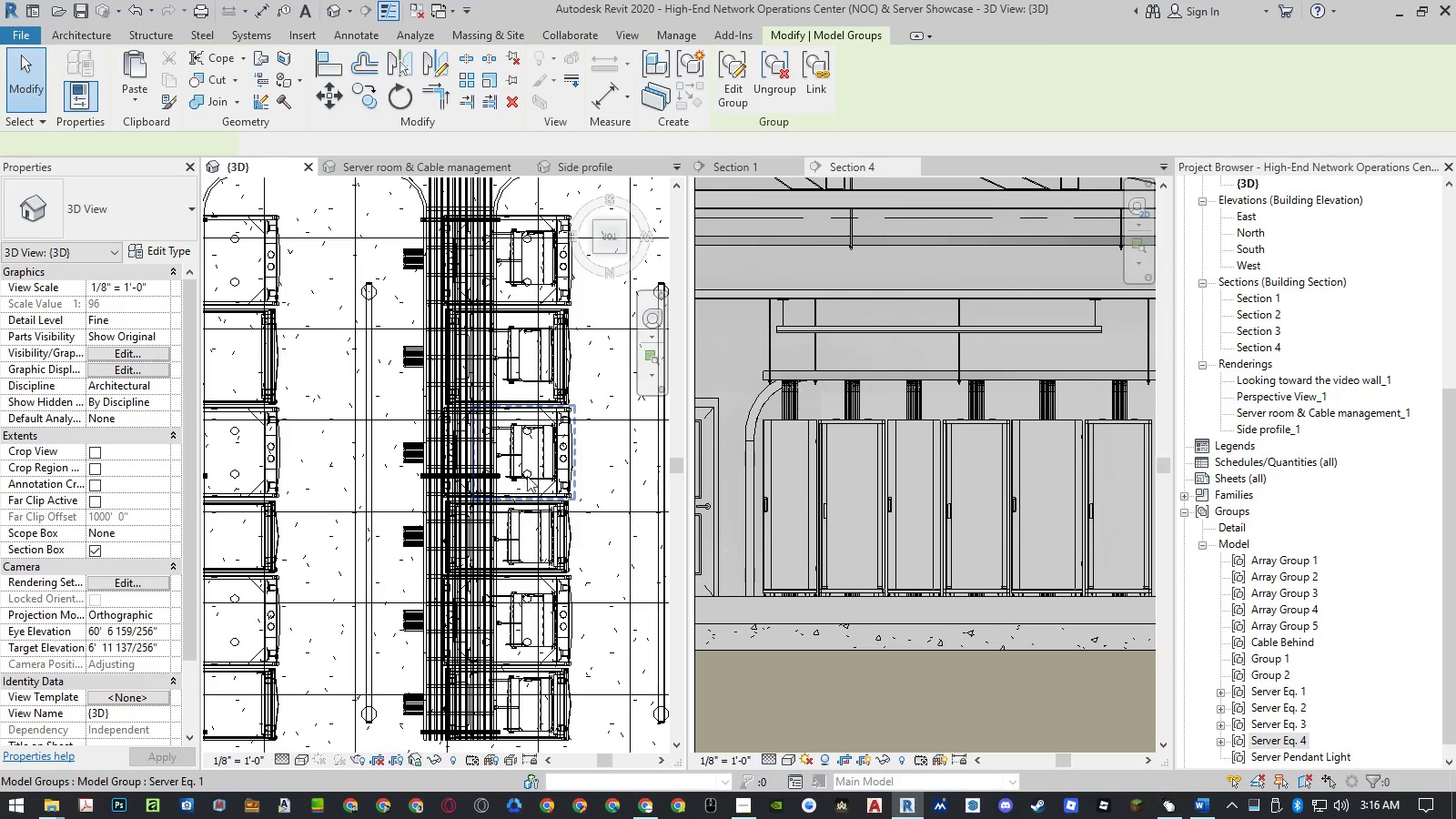 
hold_key(key=ControlLeft, duration=1.05)
left_click([520, 531])
 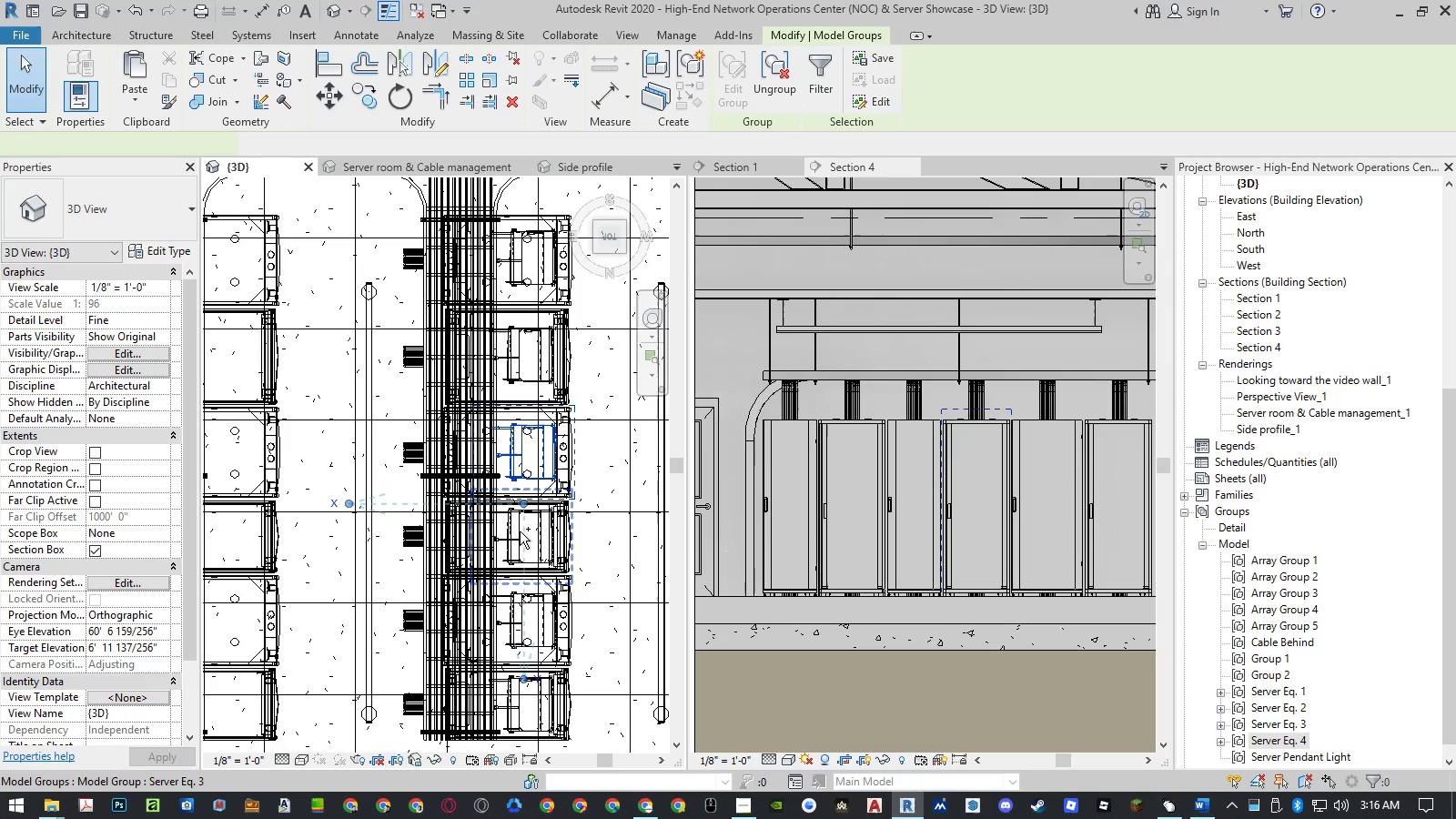 
type(co)
 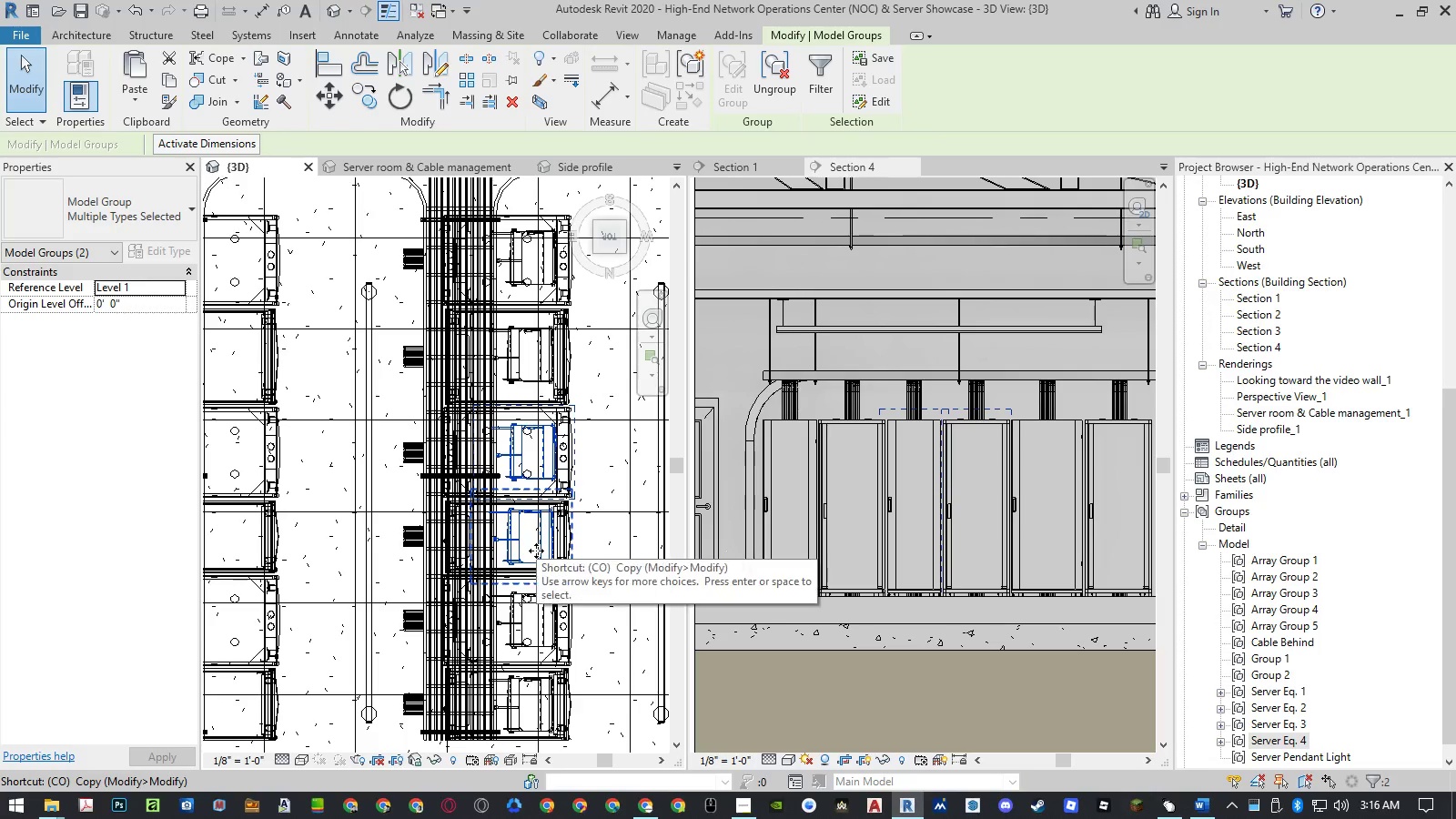 
key(Space)
 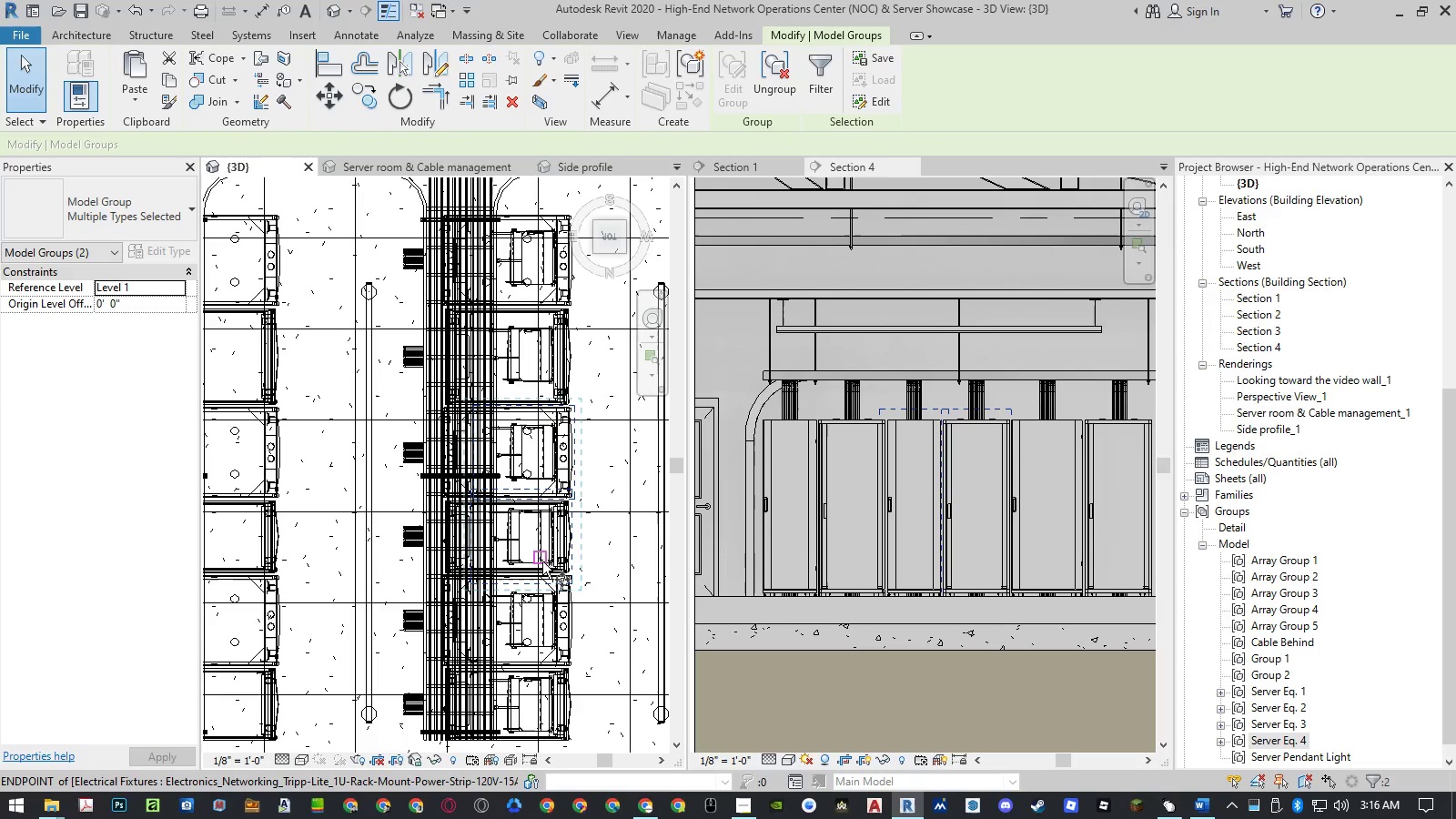 
scroll: coordinate [595, 573], scroll_direction: up, amount: 16.0
 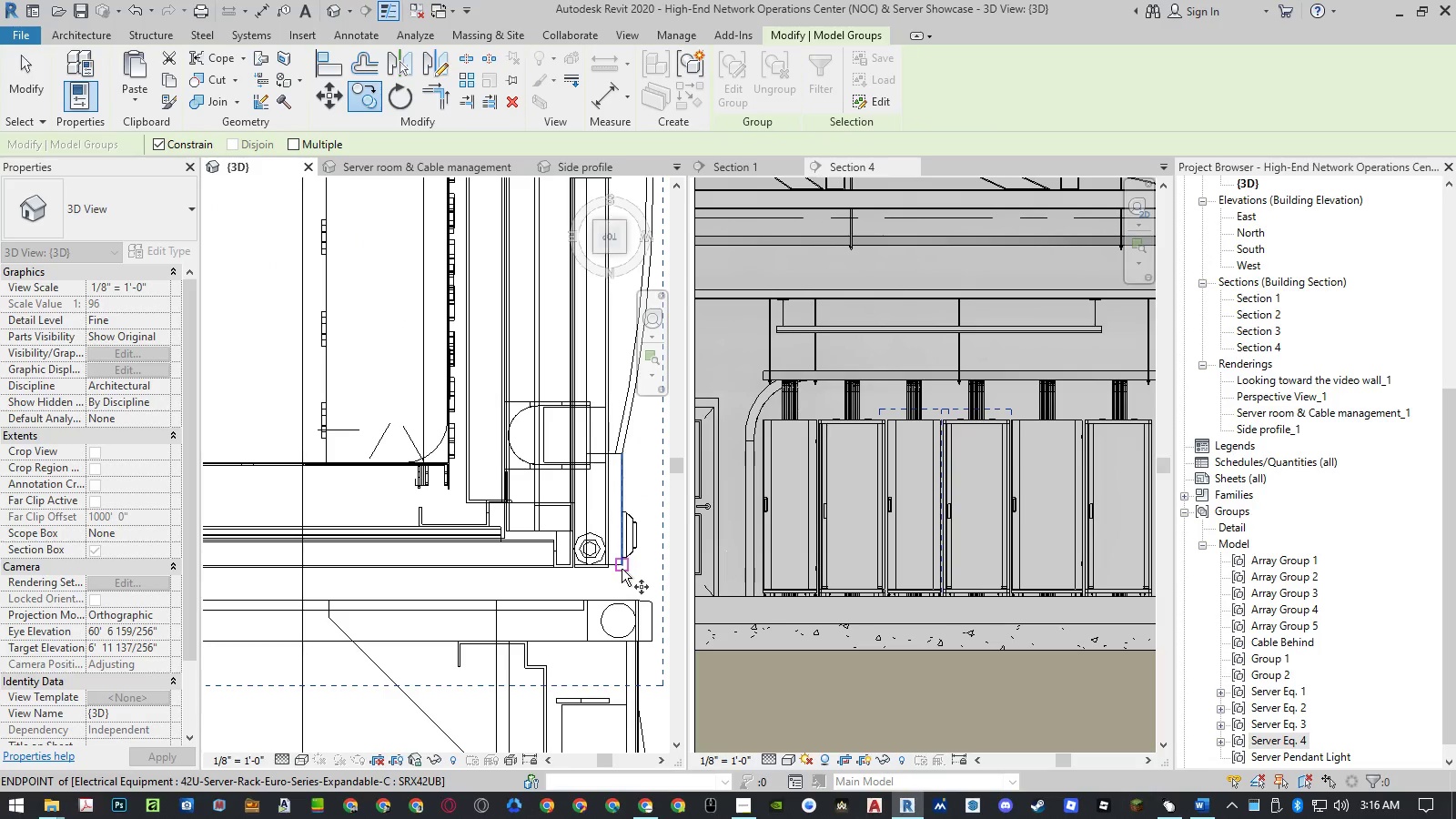 
left_click([622, 569])
 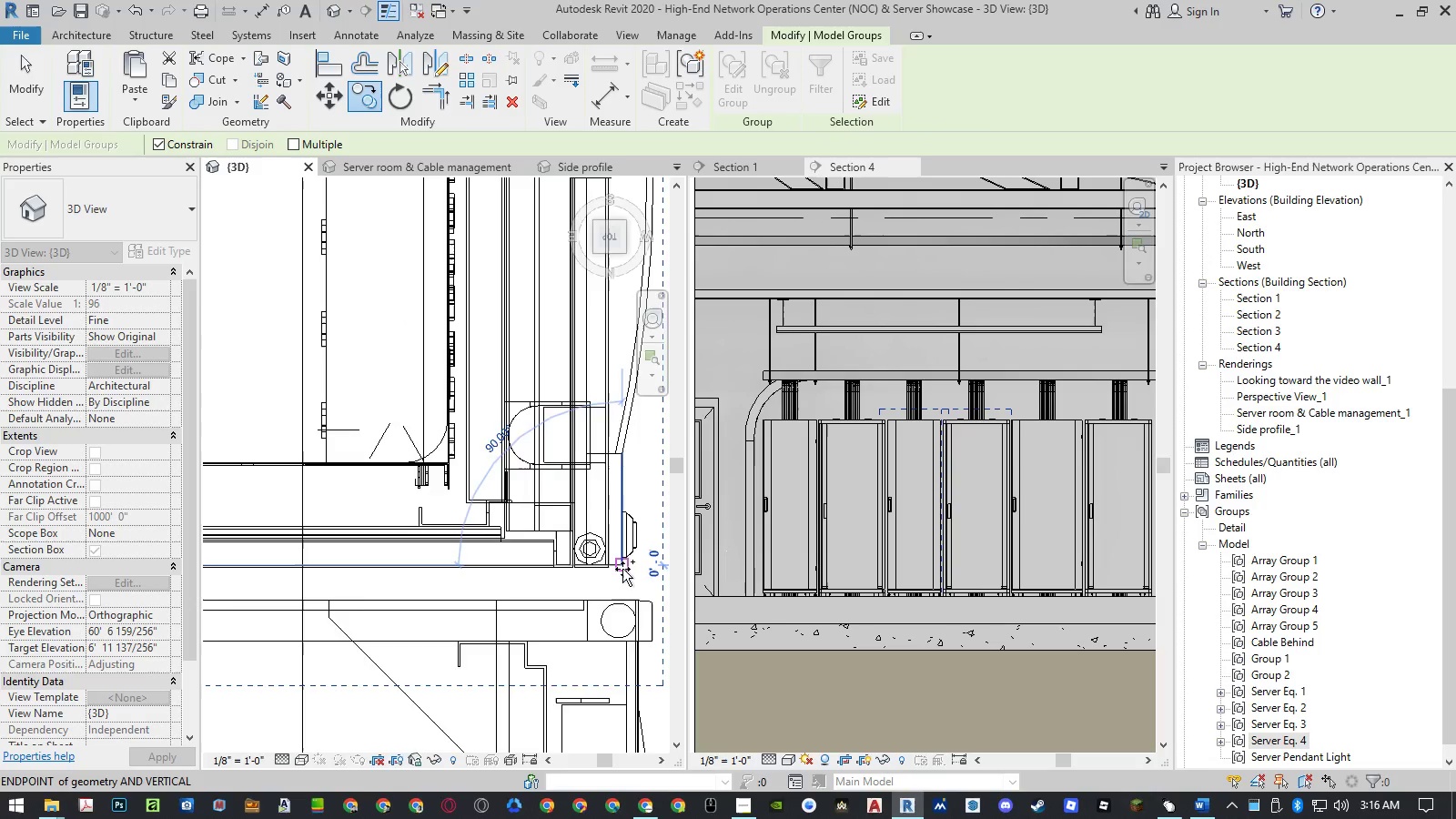 
scroll: coordinate [622, 569], scroll_direction: down, amount: 23.0
 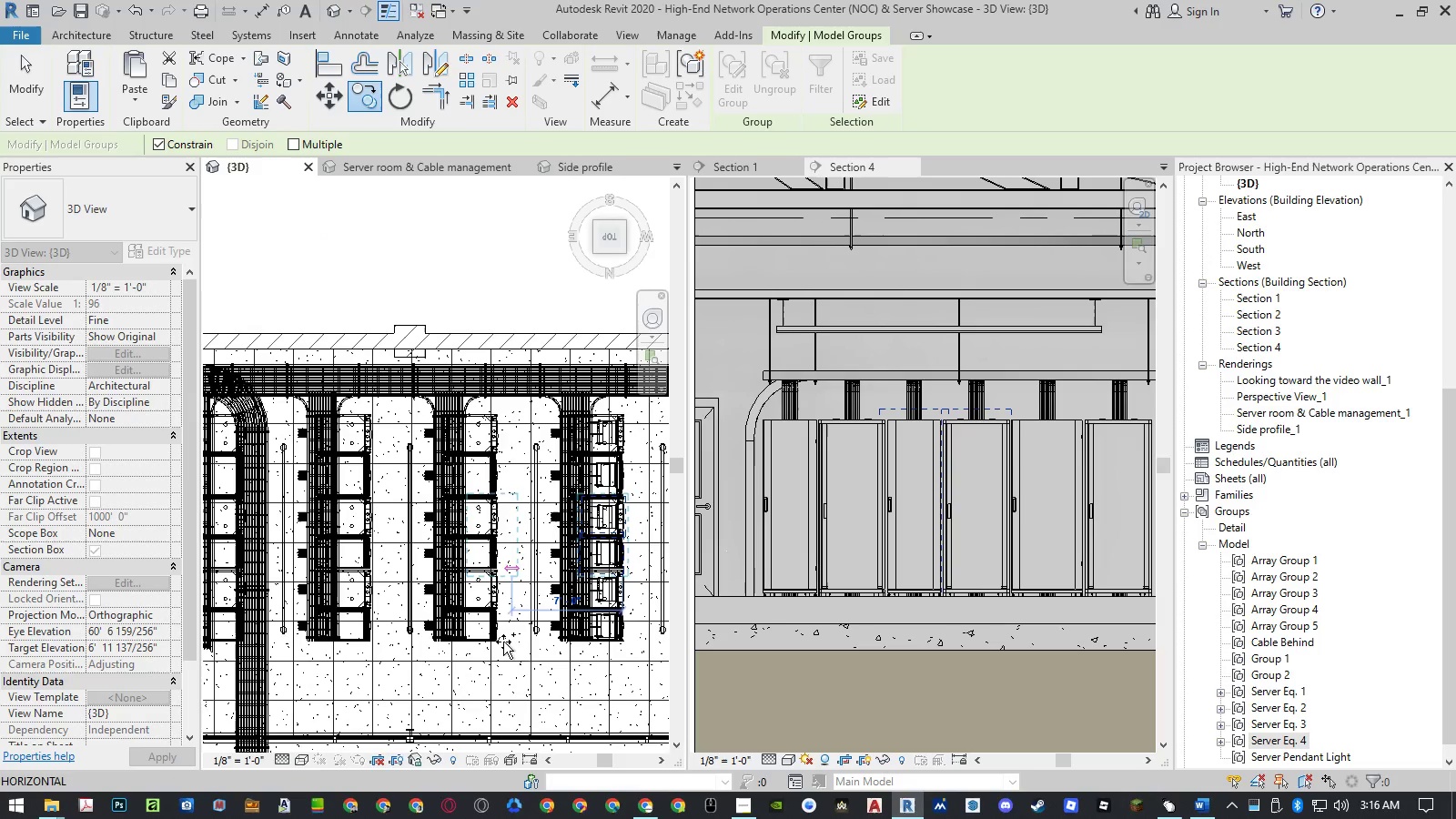 
scroll: coordinate [478, 473], scroll_direction: up, amount: 25.0
 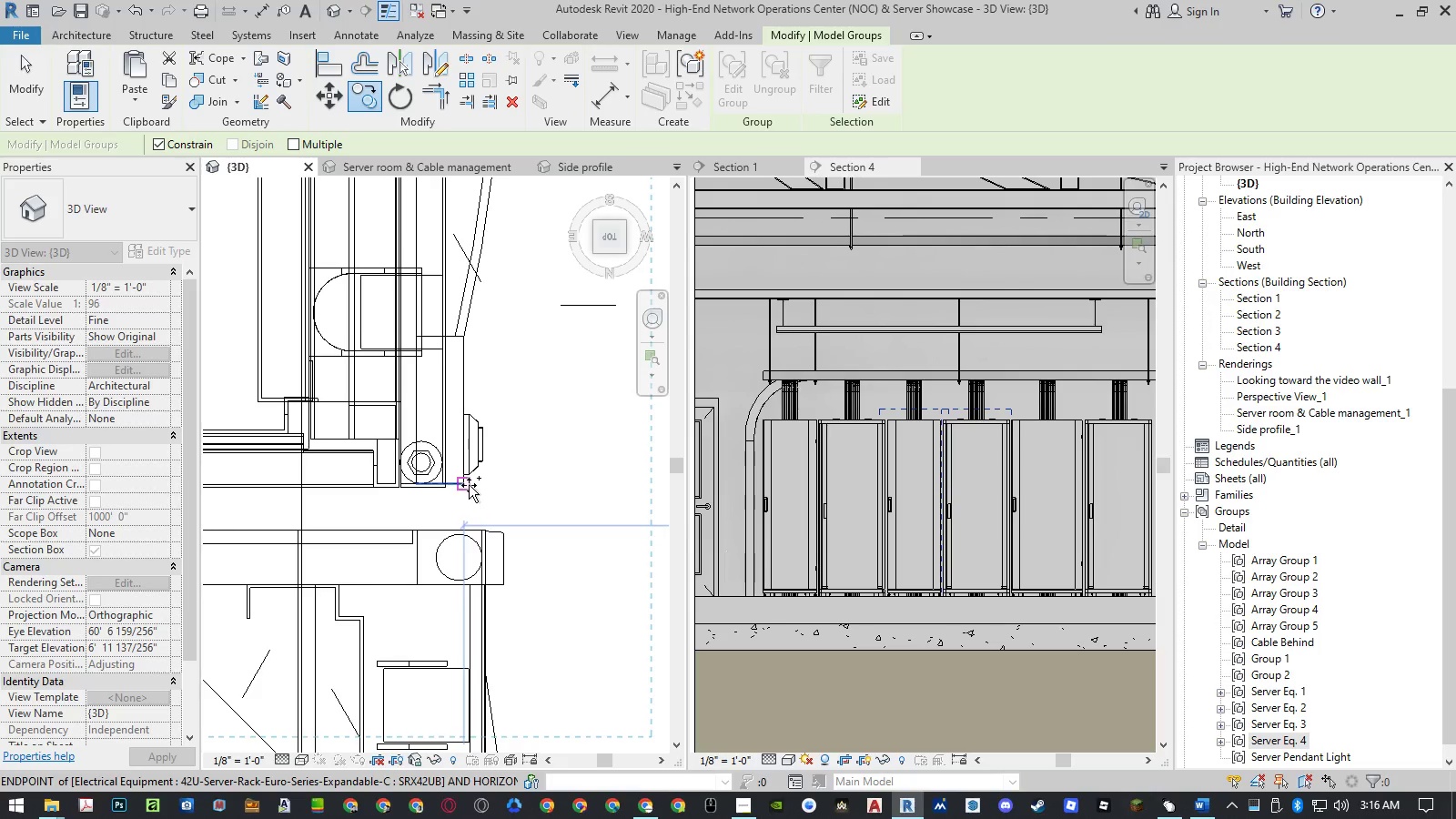 
left_click([469, 485])
 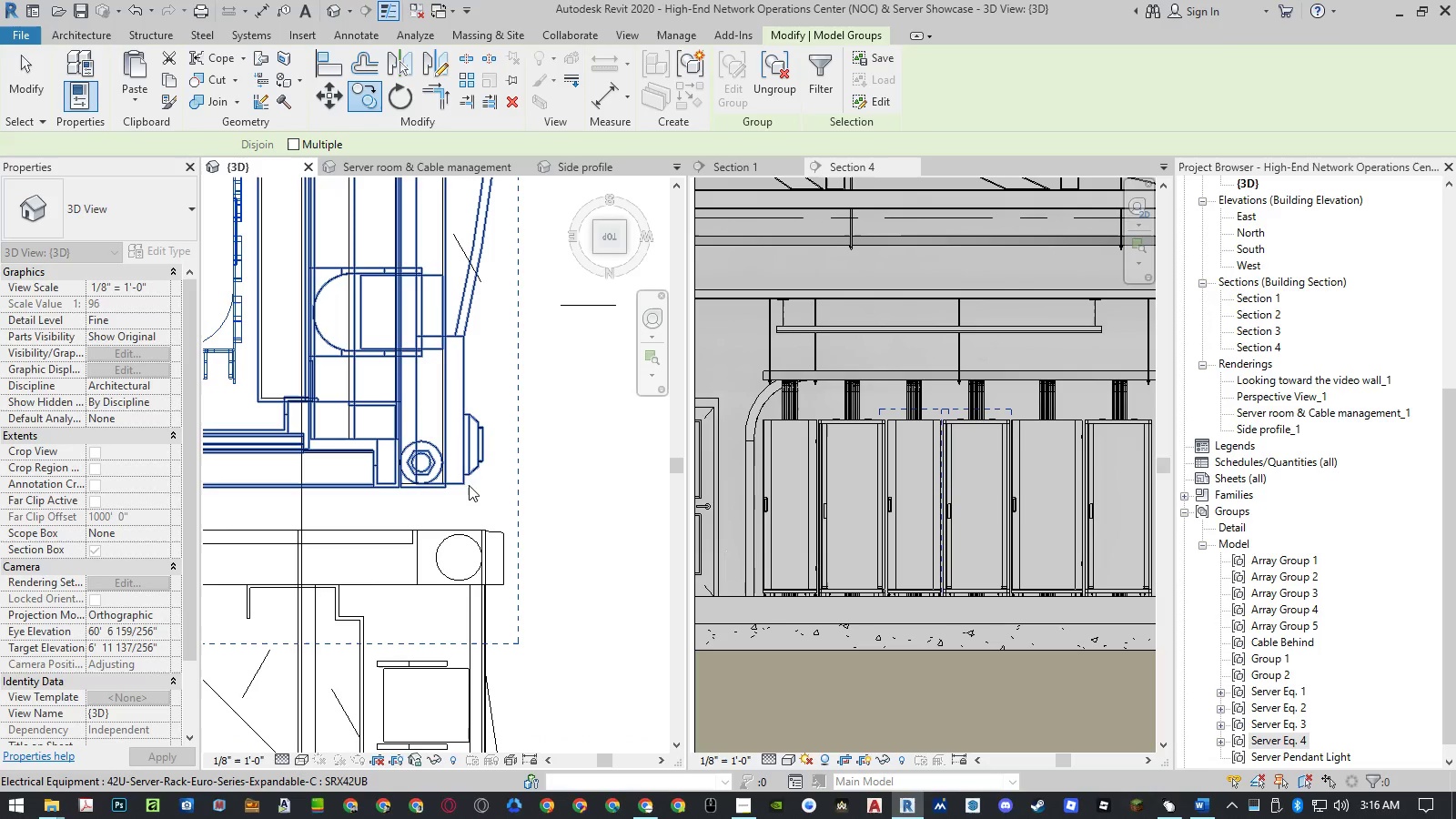 
type(mv)
 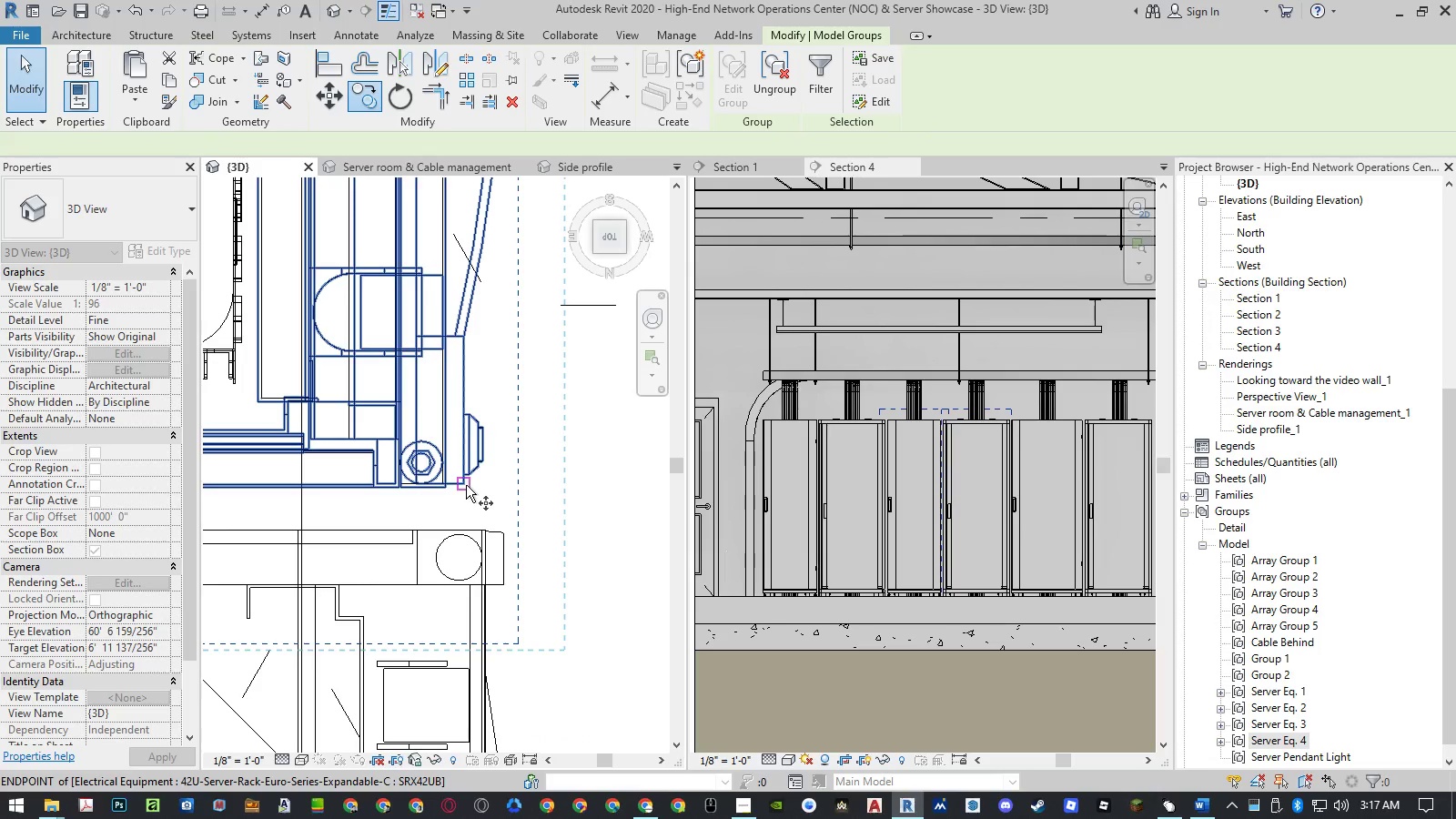 
left_click([466, 485])
 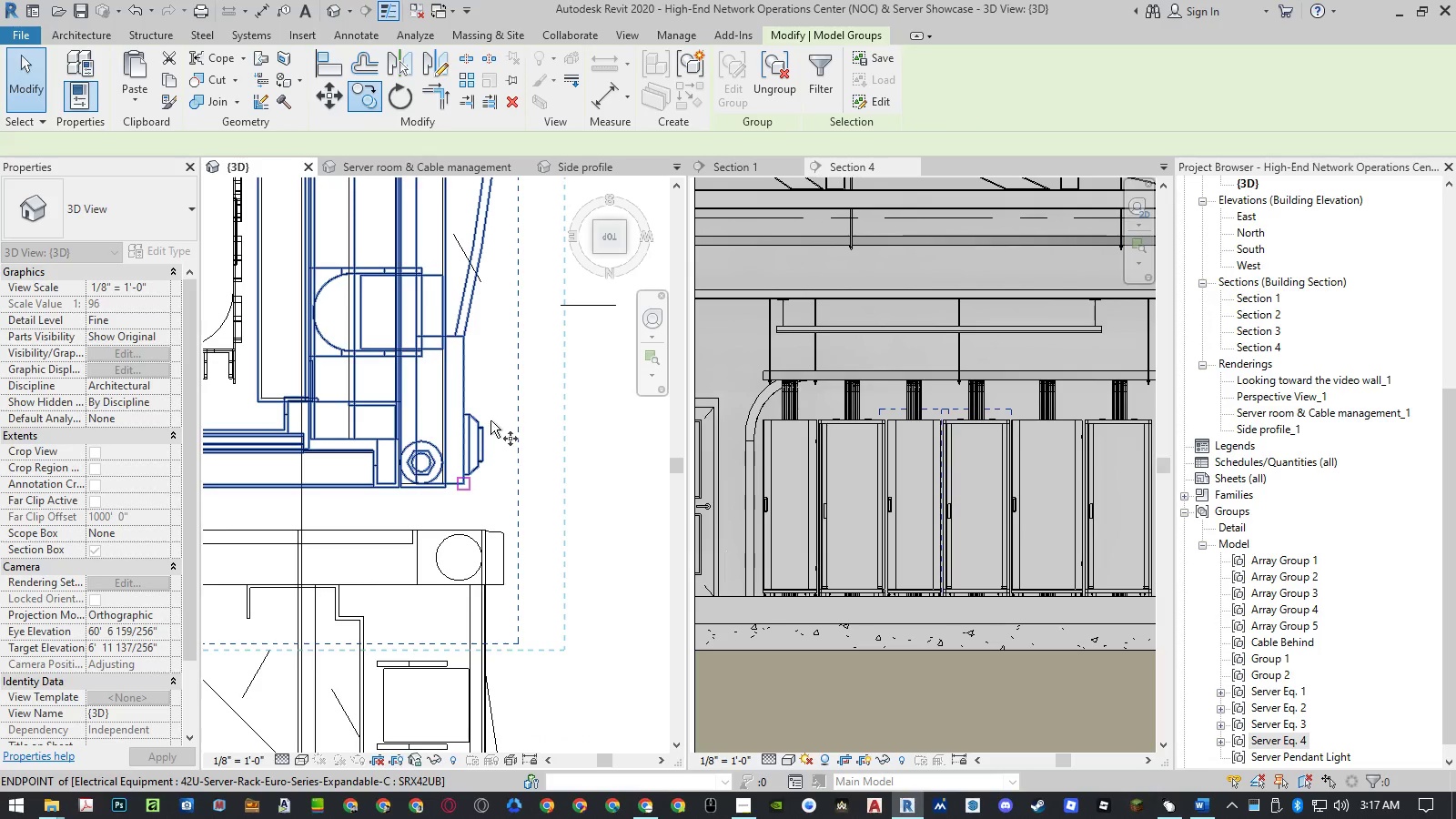 
scroll: coordinate [490, 420], scroll_direction: down, amount: 19.0
 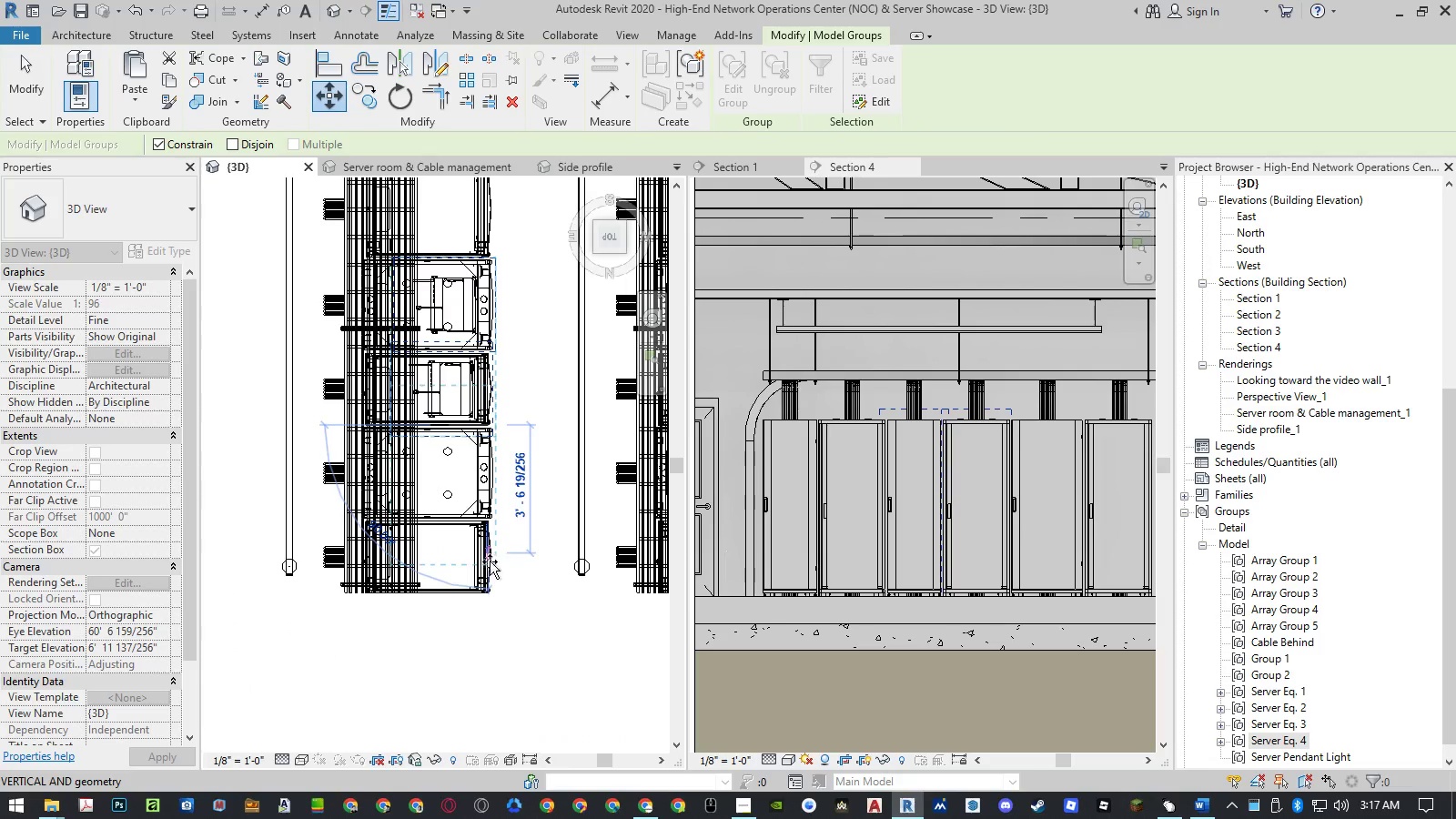 
scroll: coordinate [503, 607], scroll_direction: up, amount: 20.0
 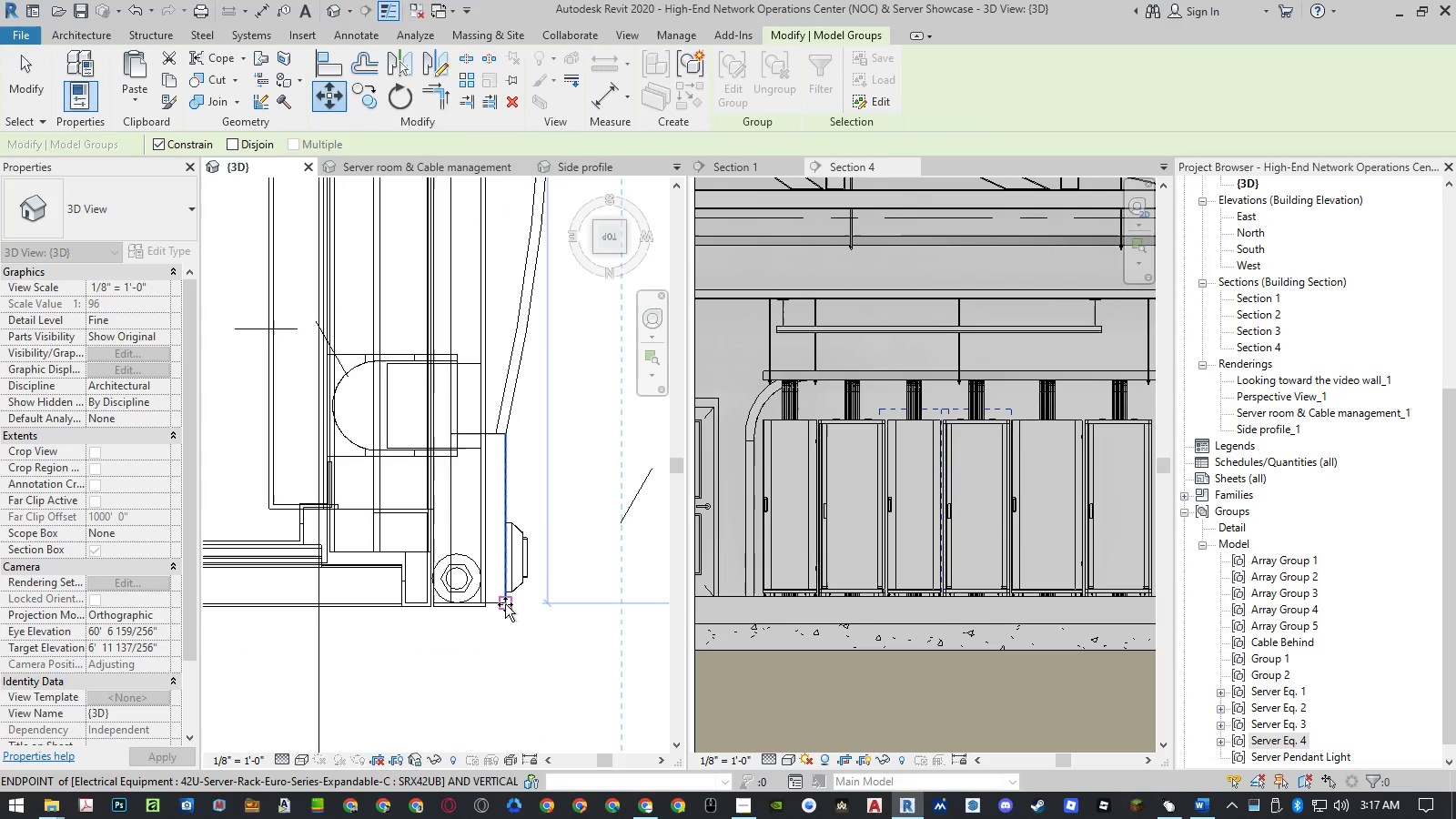 
left_click([505, 604])
 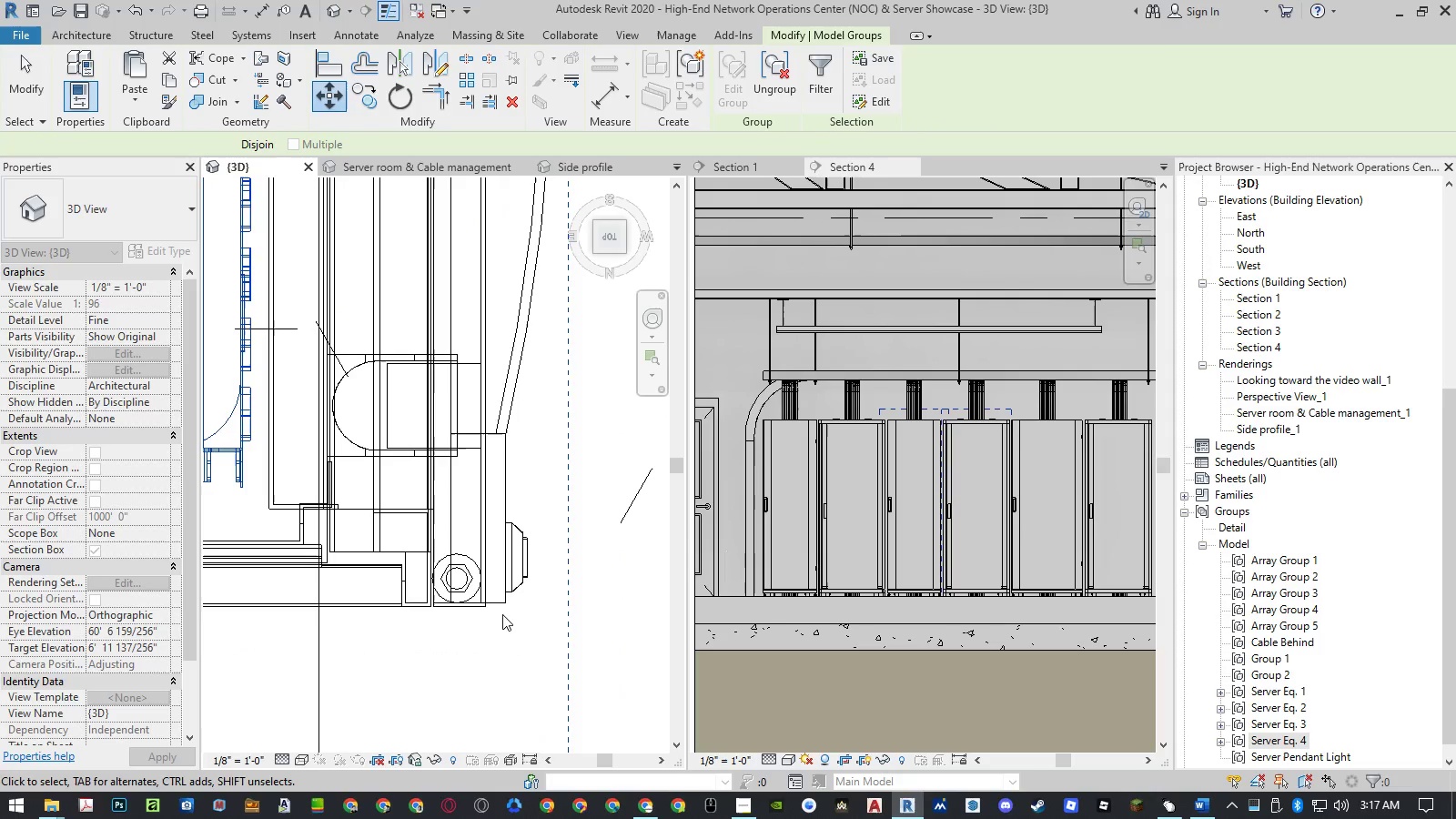 
scroll: coordinate [500, 603], scroll_direction: down, amount: 11.0
 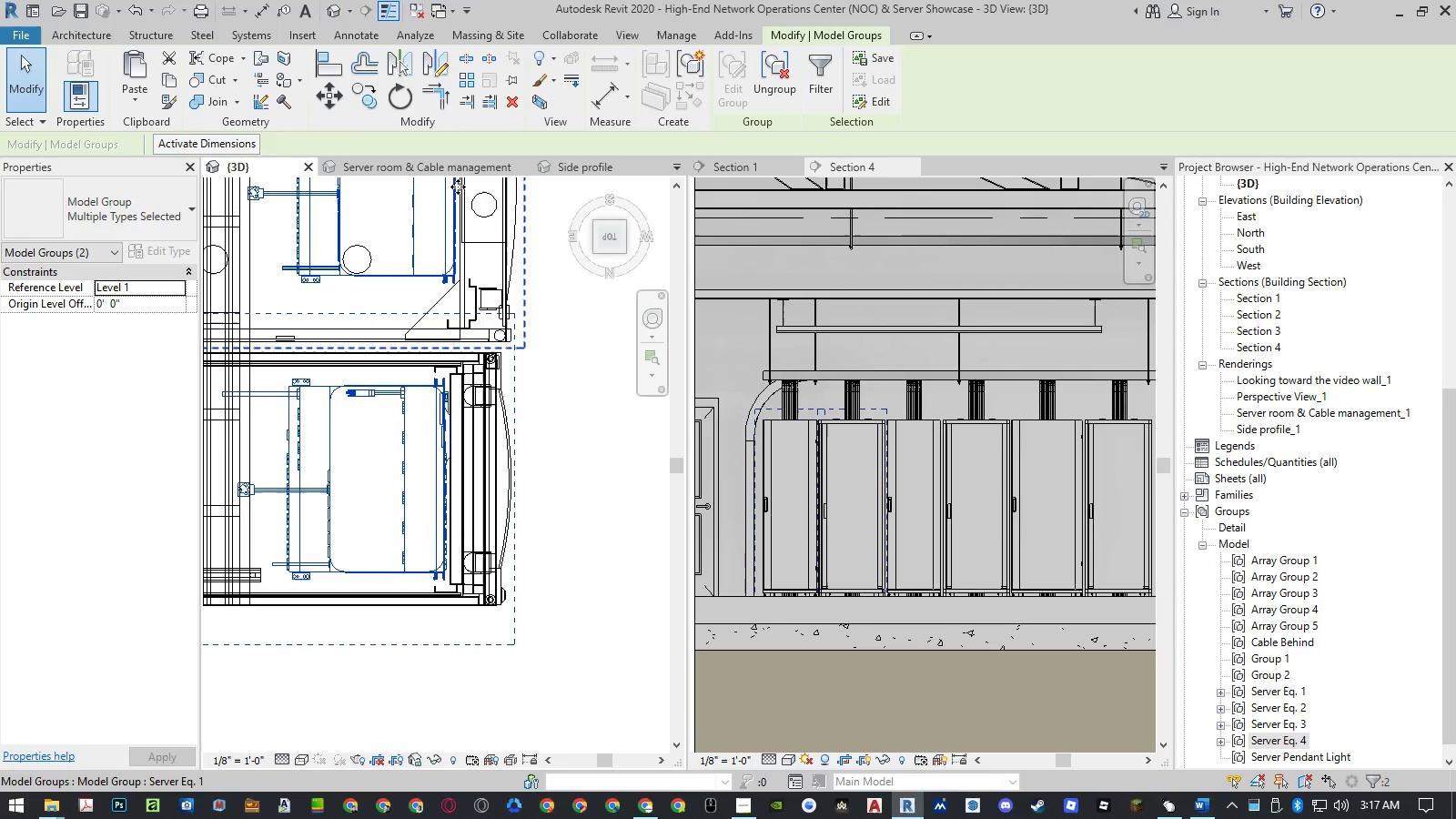 
left_click([456, 173])
 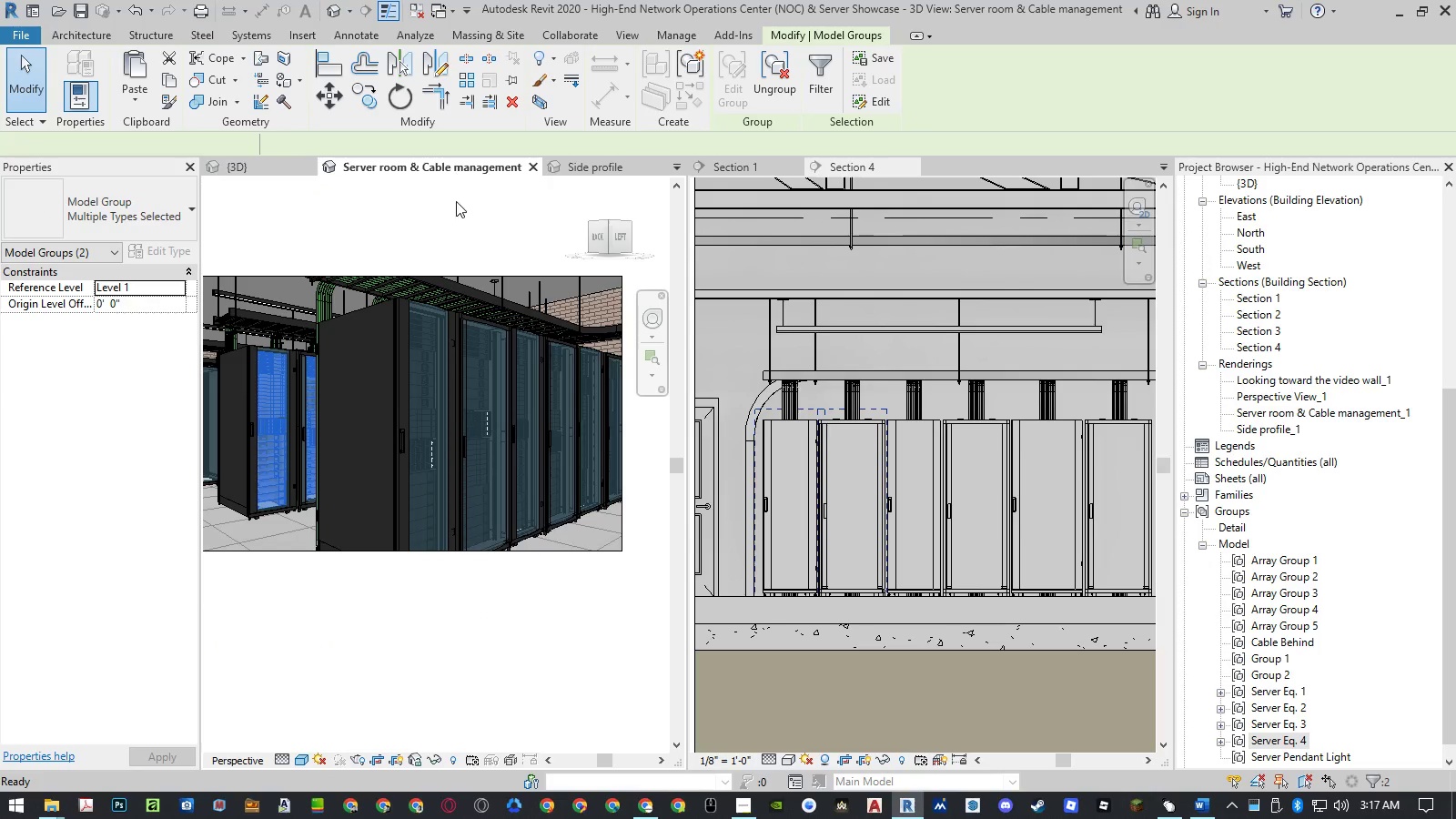 
key(Escape)
 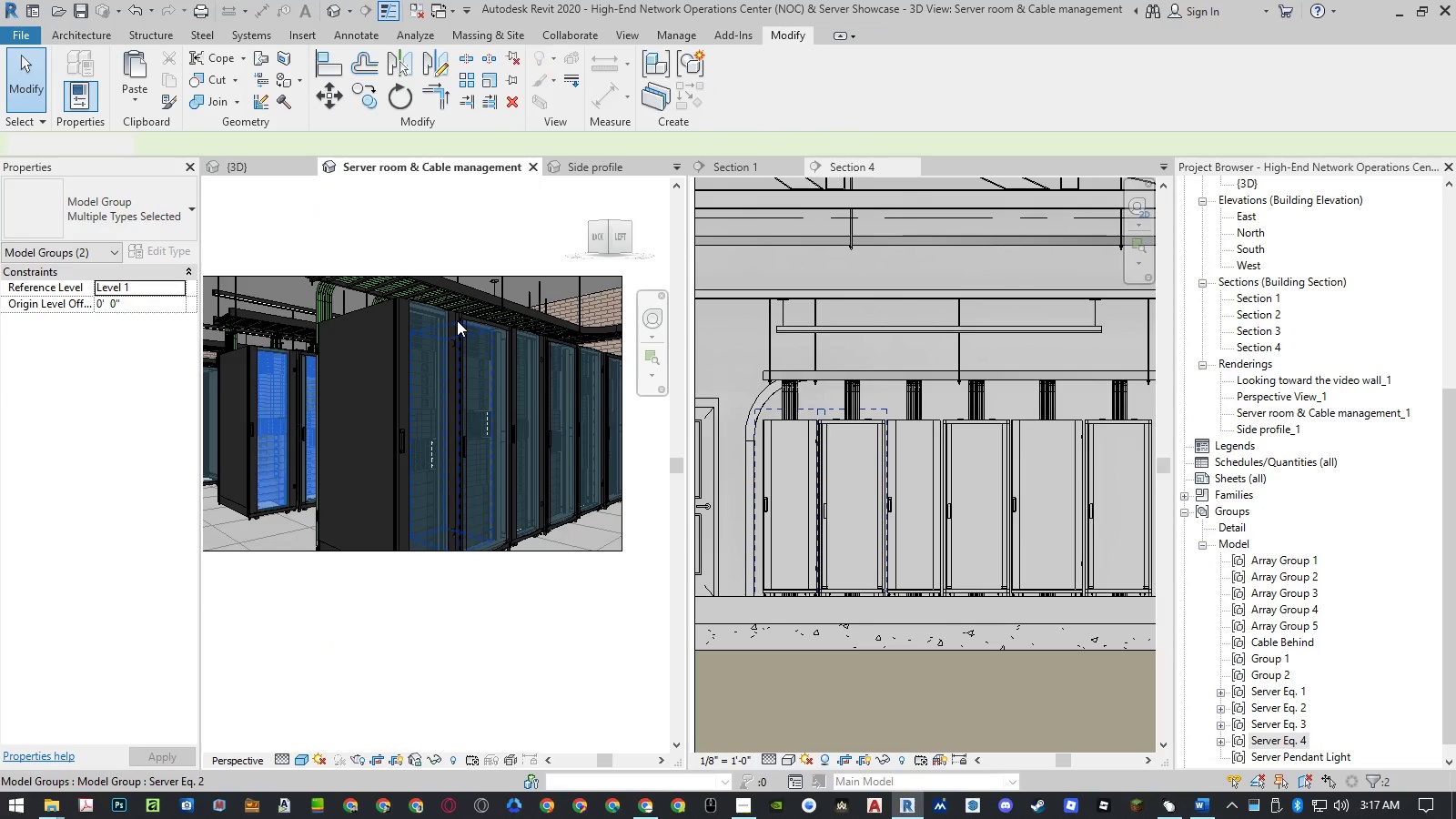 
key(Escape)
 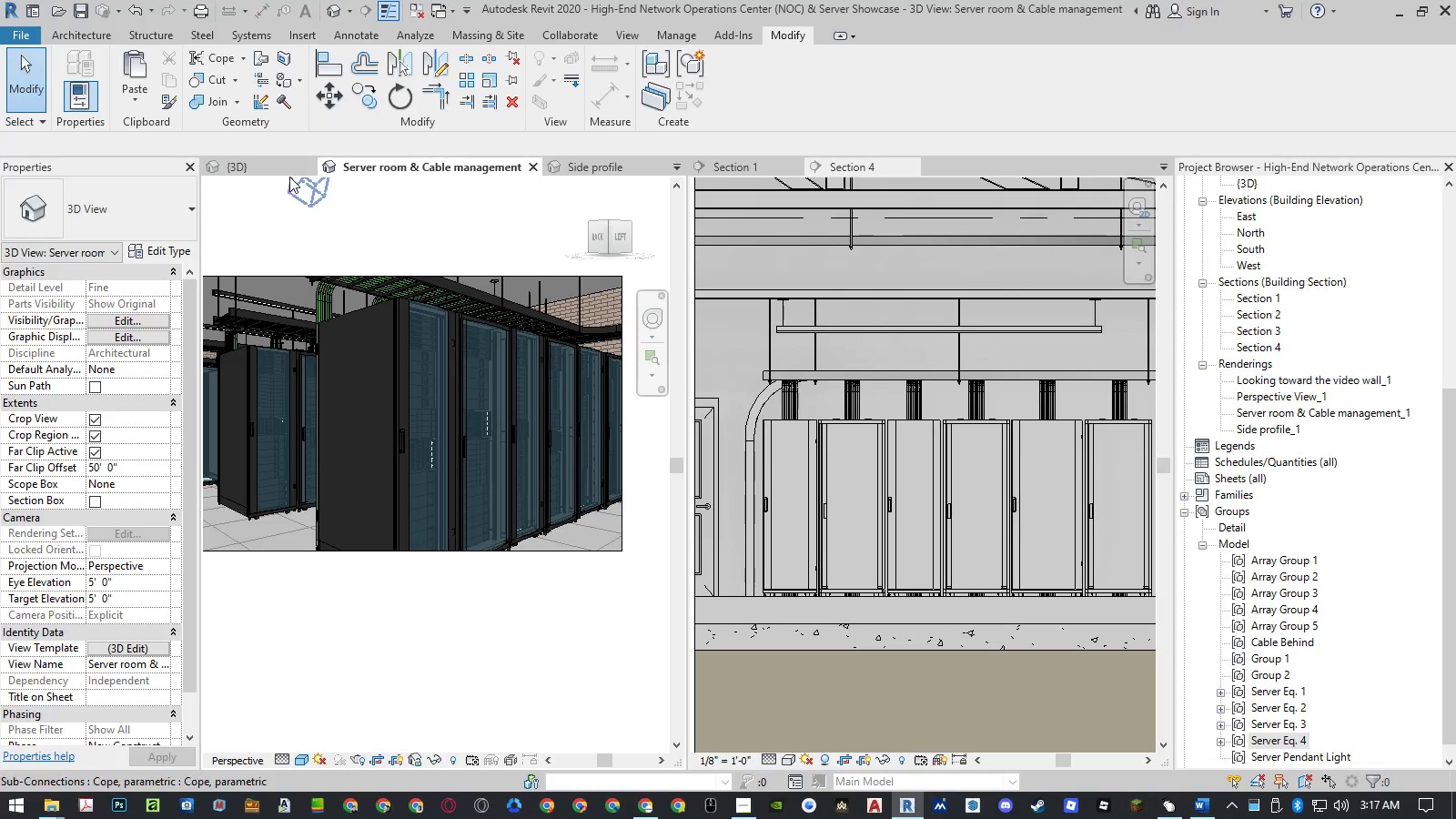 
left_click([280, 171])
 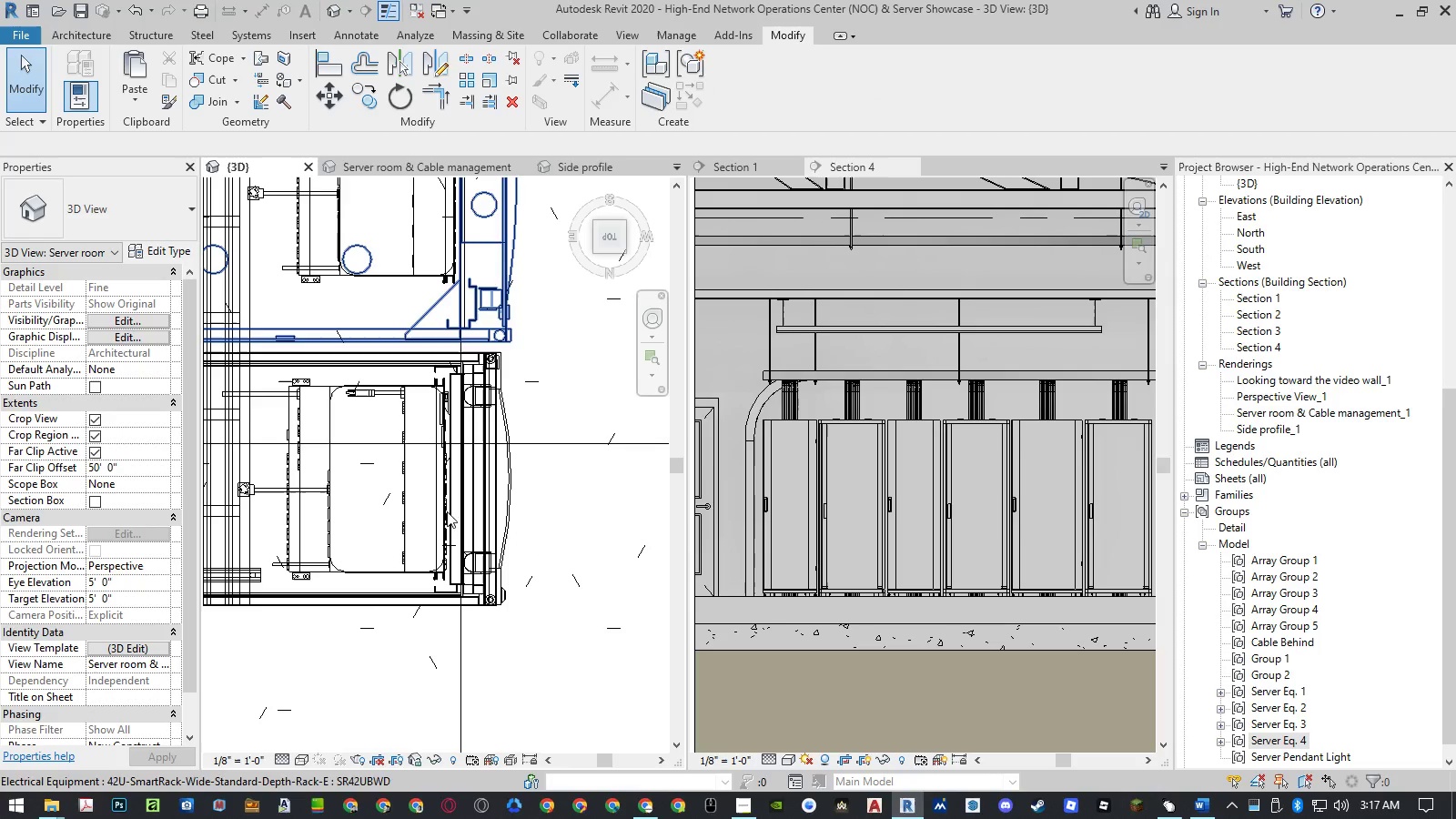 
scroll: coordinate [431, 528], scroll_direction: down, amount: 15.0
 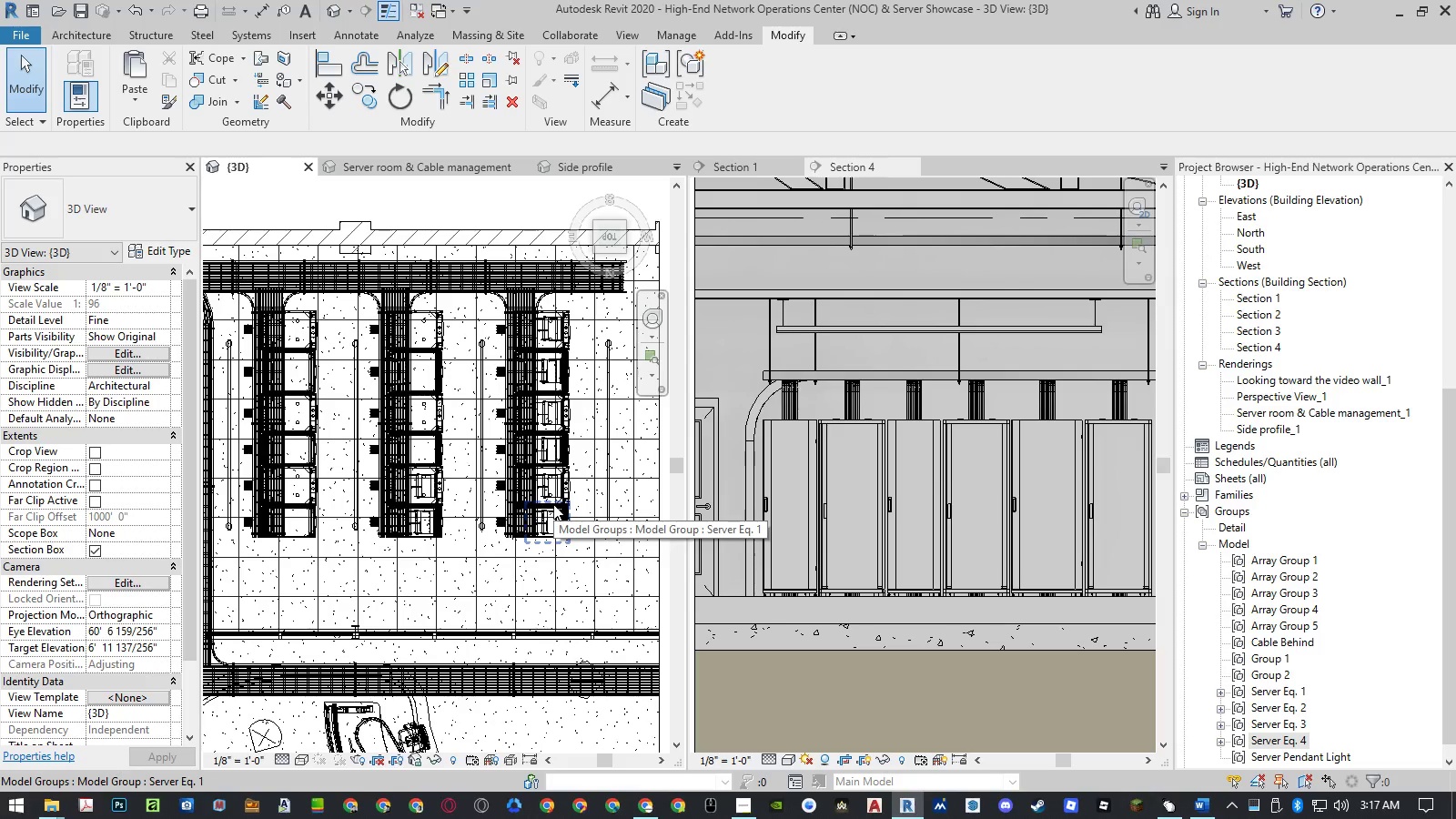 
scroll: coordinate [557, 490], scroll_direction: up, amount: 4.0
 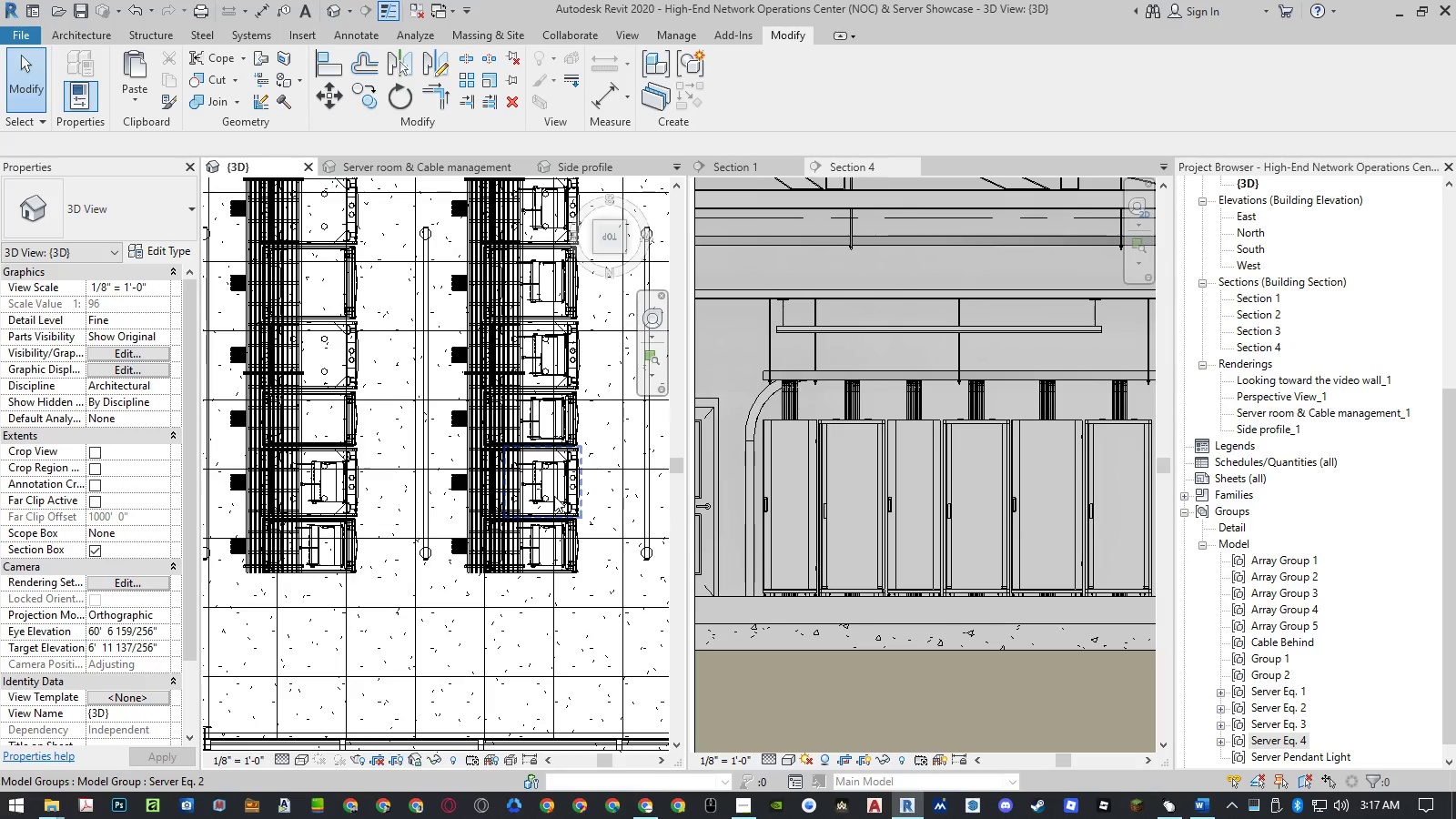 
left_click([554, 496])
 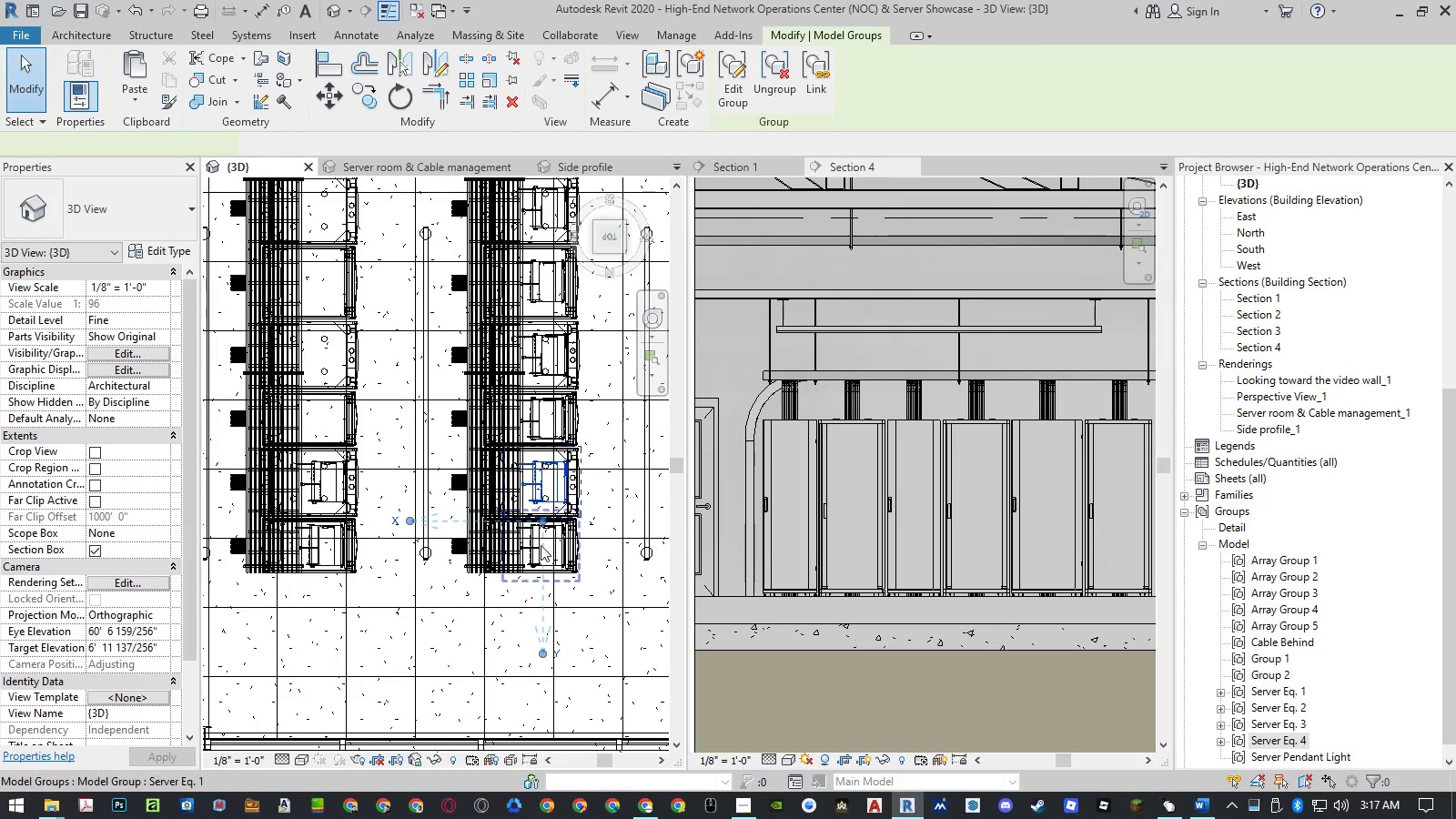 
hold_key(key=ControlLeft, duration=0.61)
left_click([540, 551])
 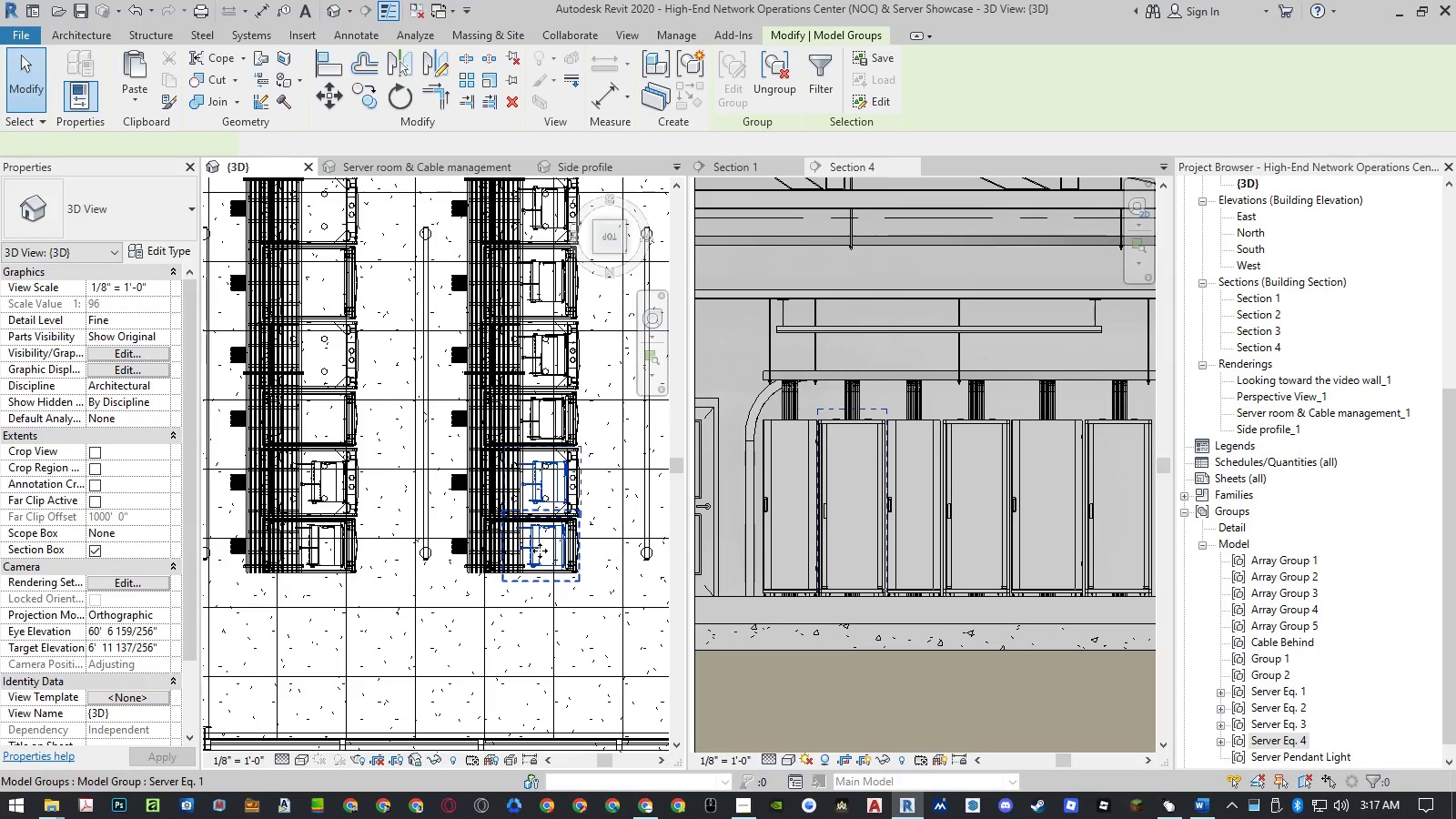 
type(co )
 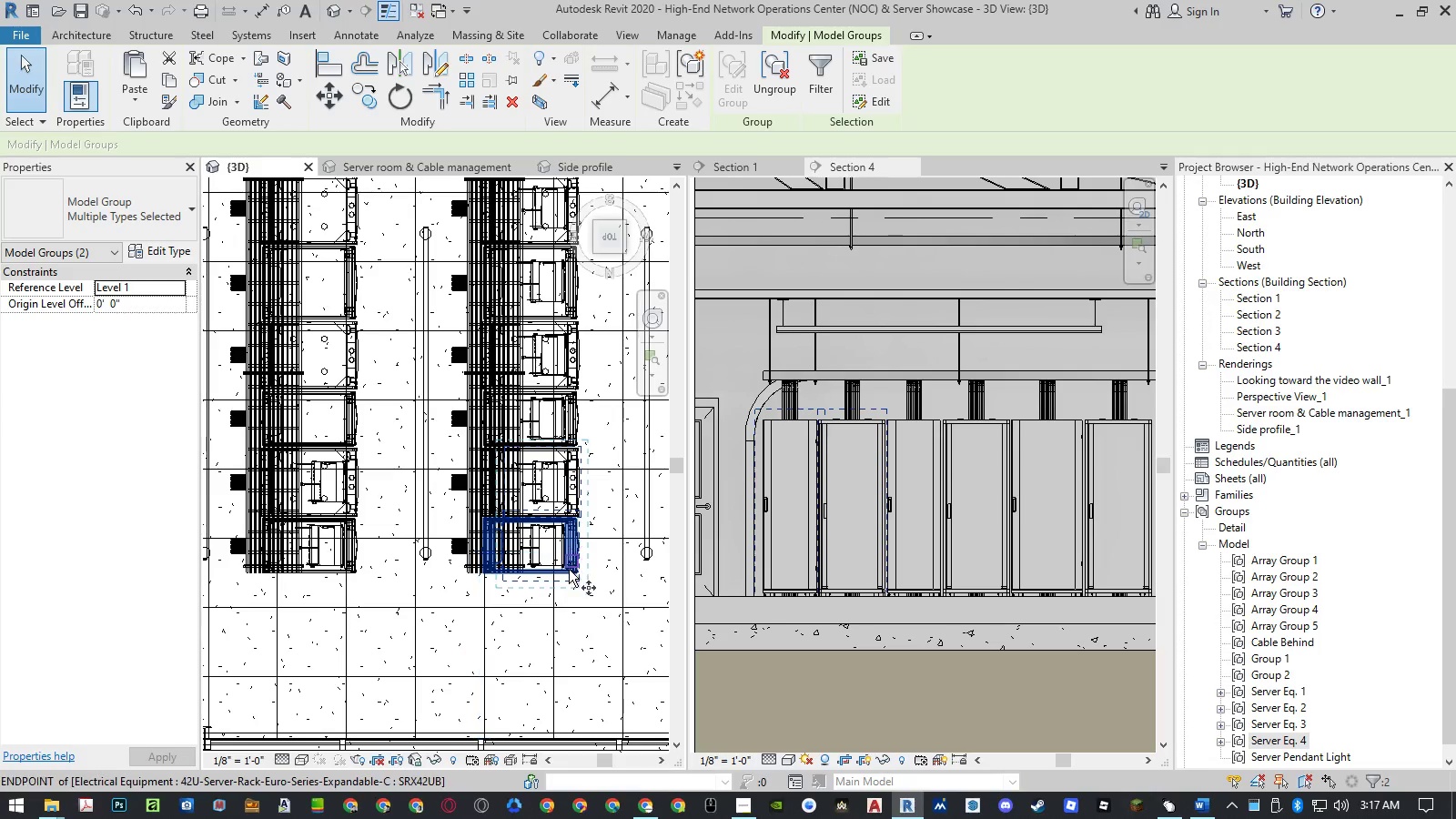 
scroll: coordinate [573, 577], scroll_direction: up, amount: 22.0
 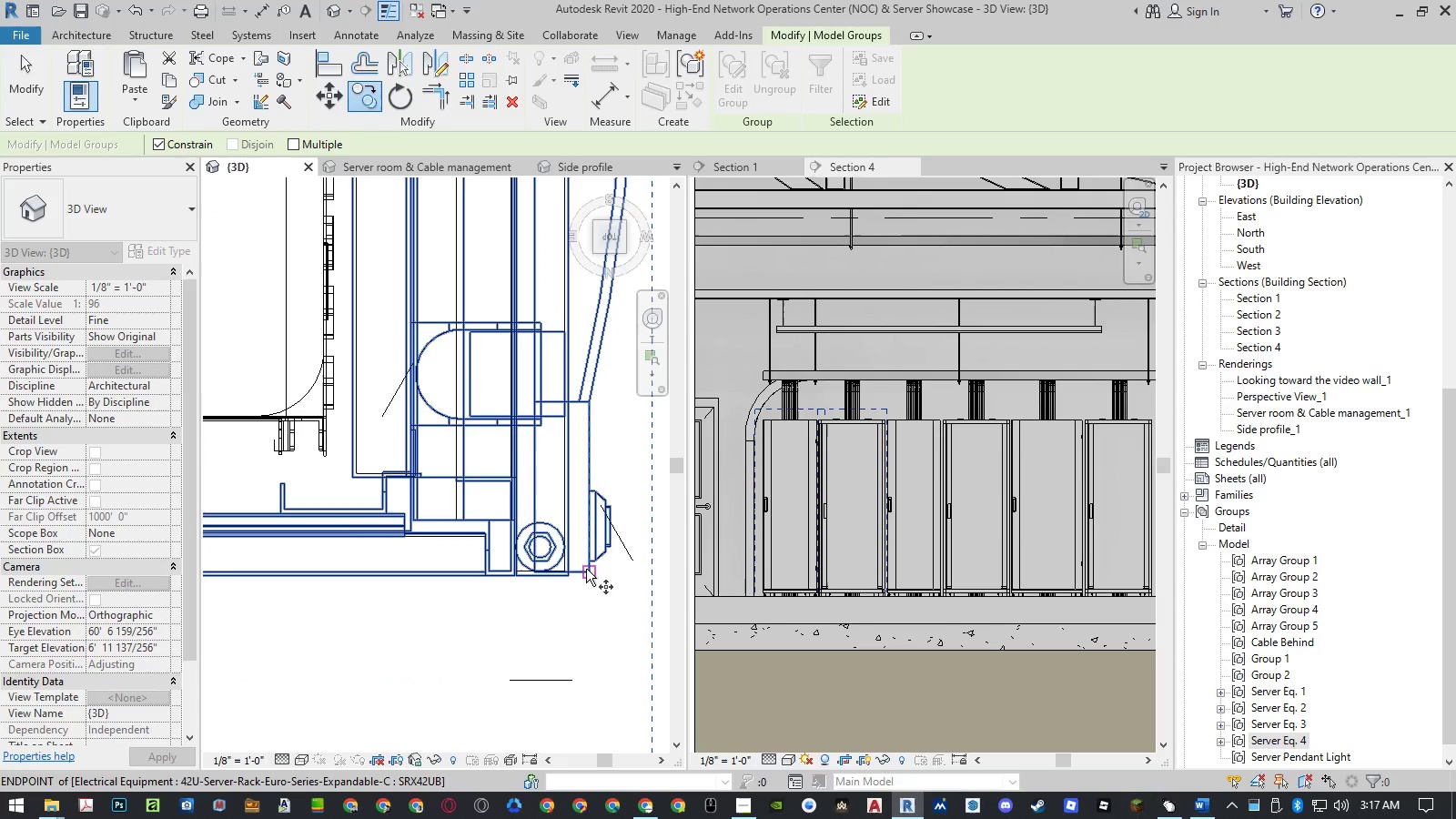 
left_click([586, 569])
 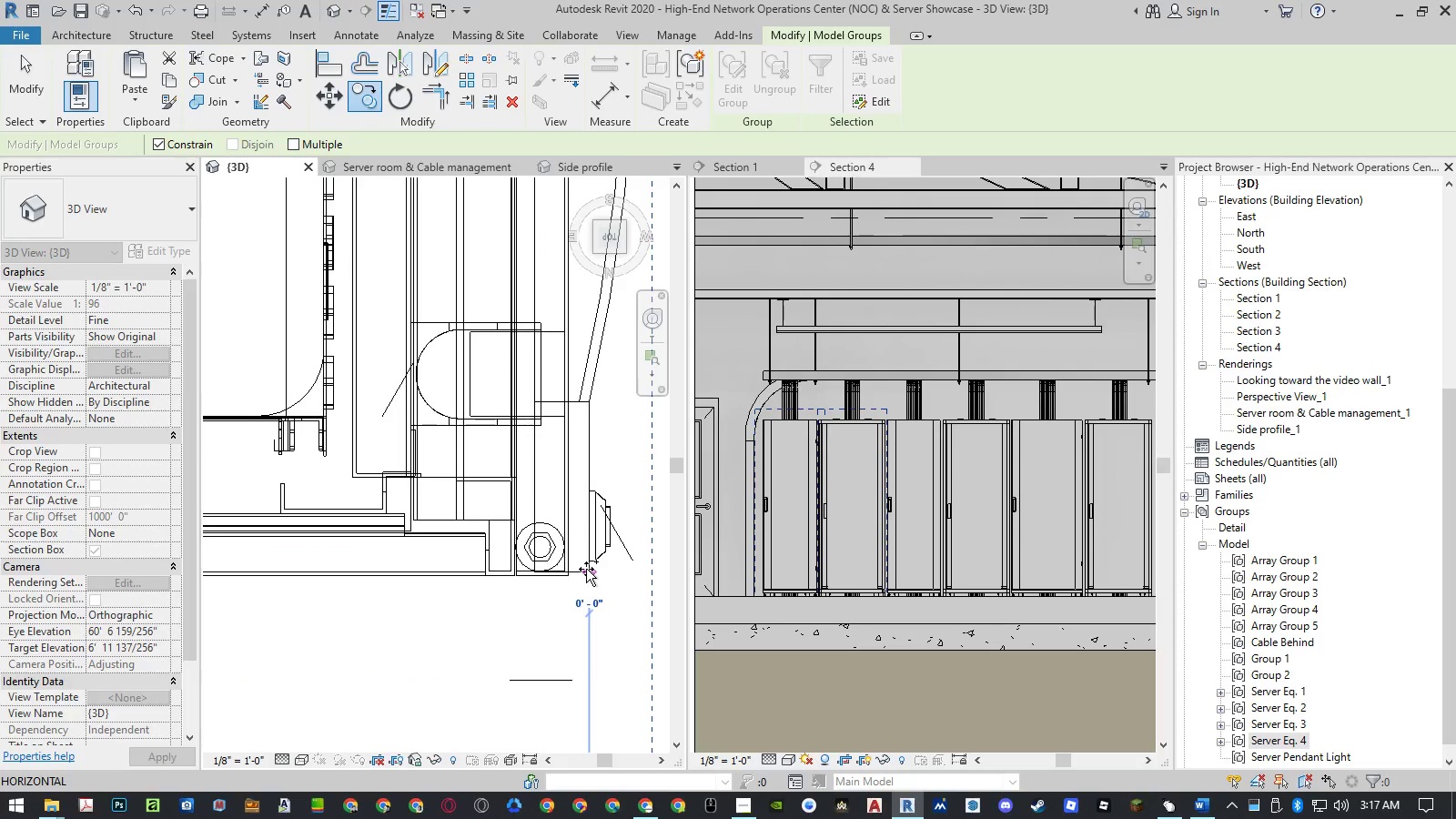 
scroll: coordinate [586, 569], scroll_direction: down, amount: 24.0
 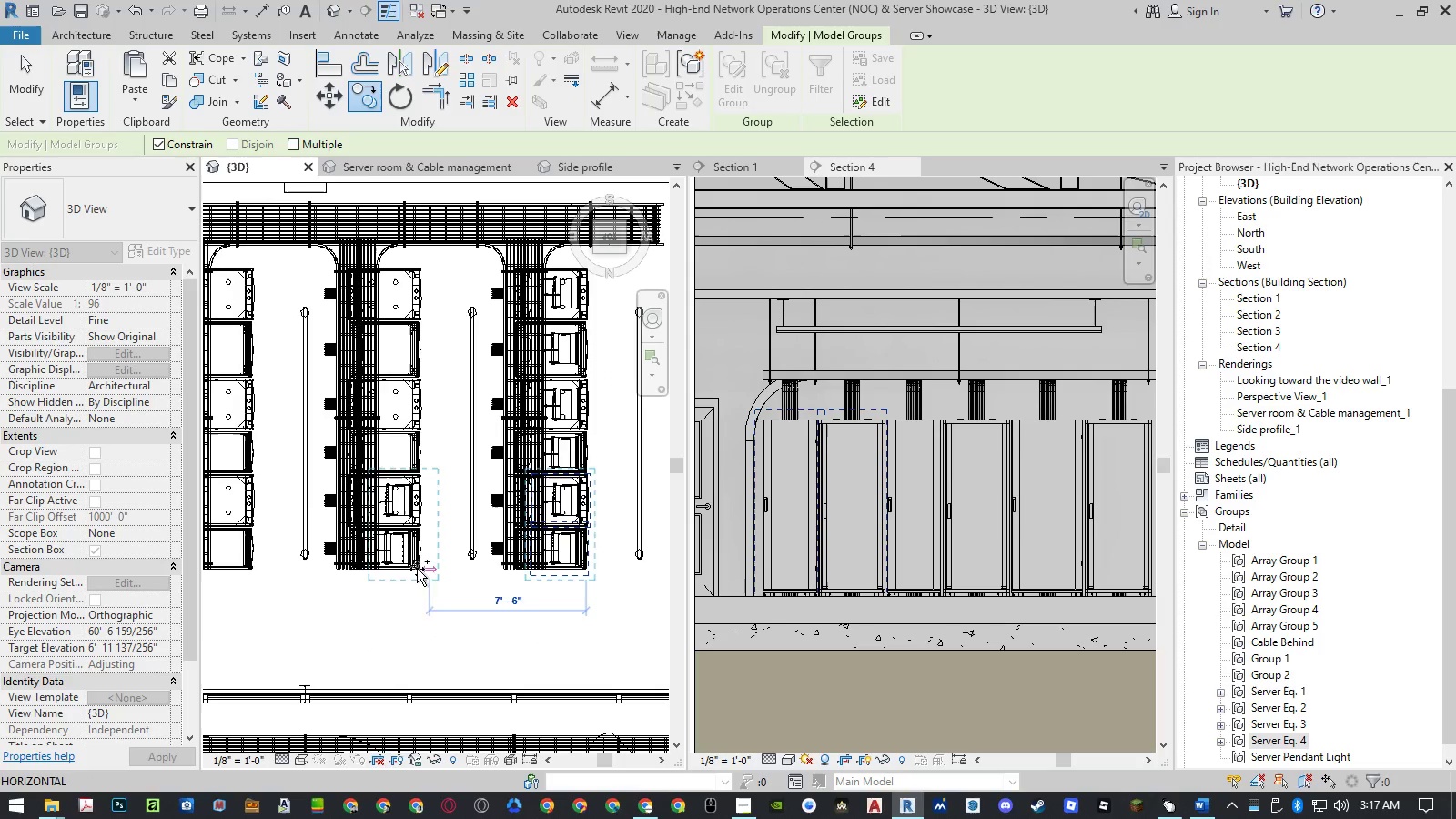 
scroll: coordinate [495, 593], scroll_direction: up, amount: 22.0
 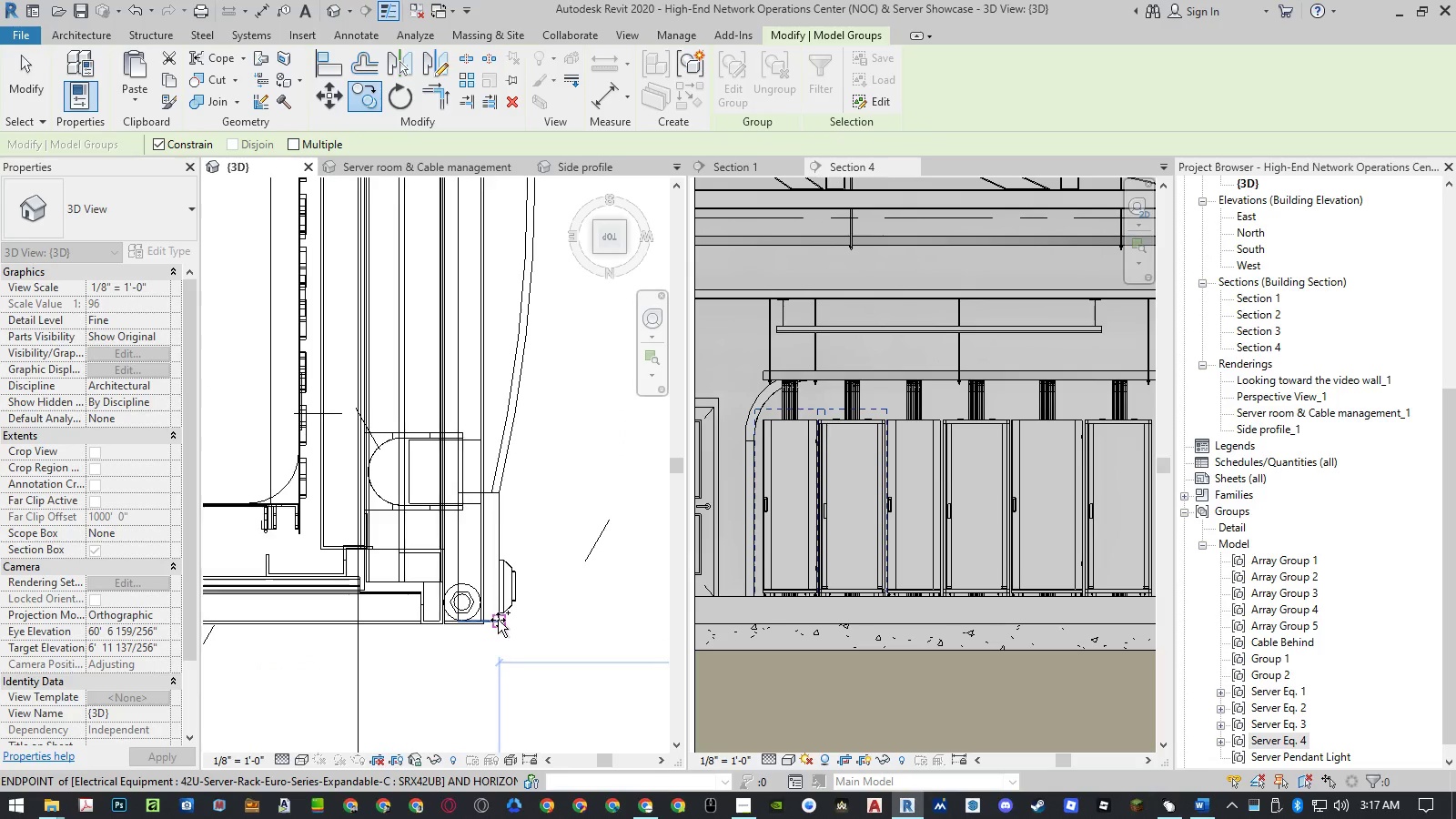 
left_click([498, 620])
 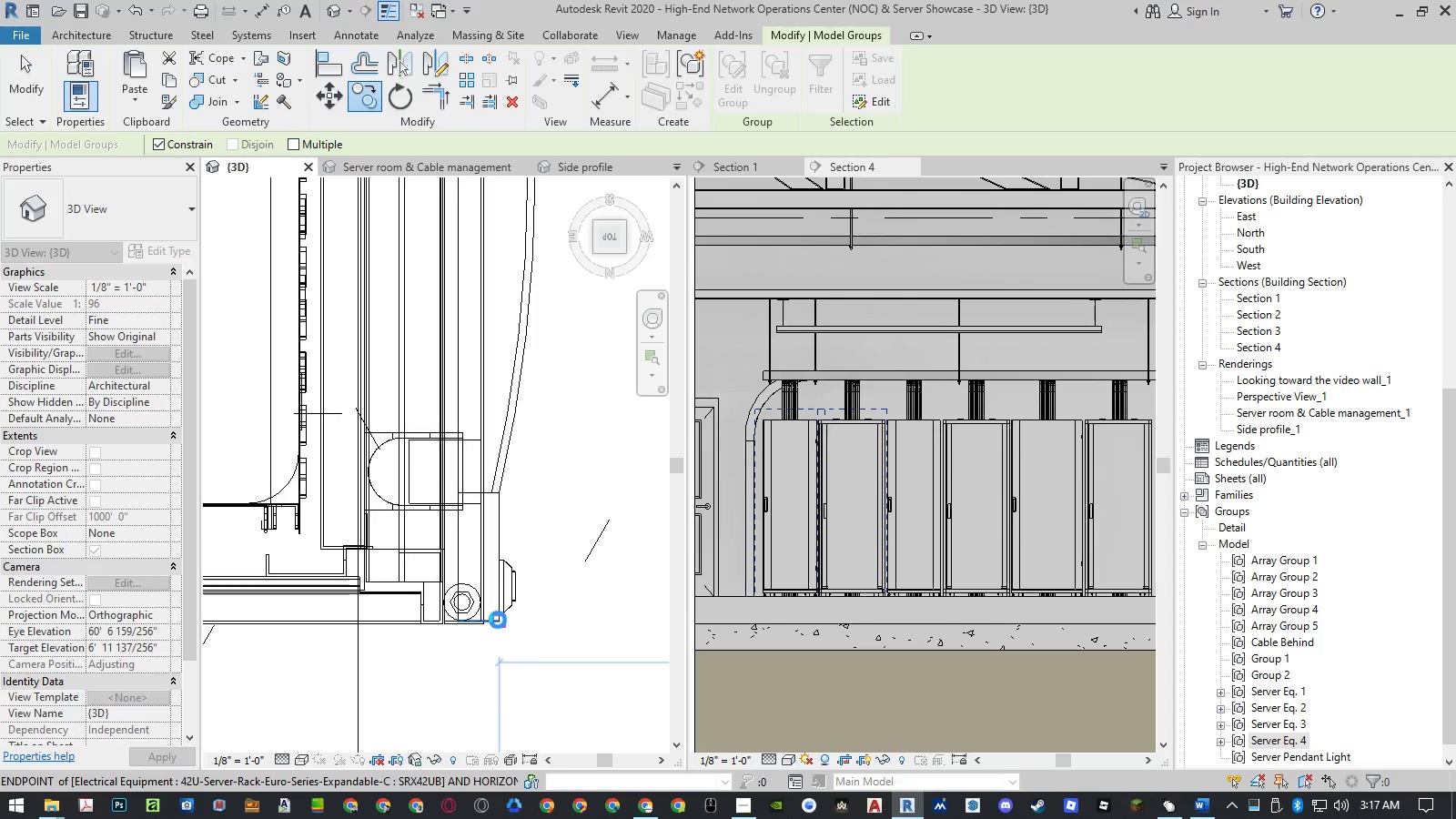 
type(mv)
 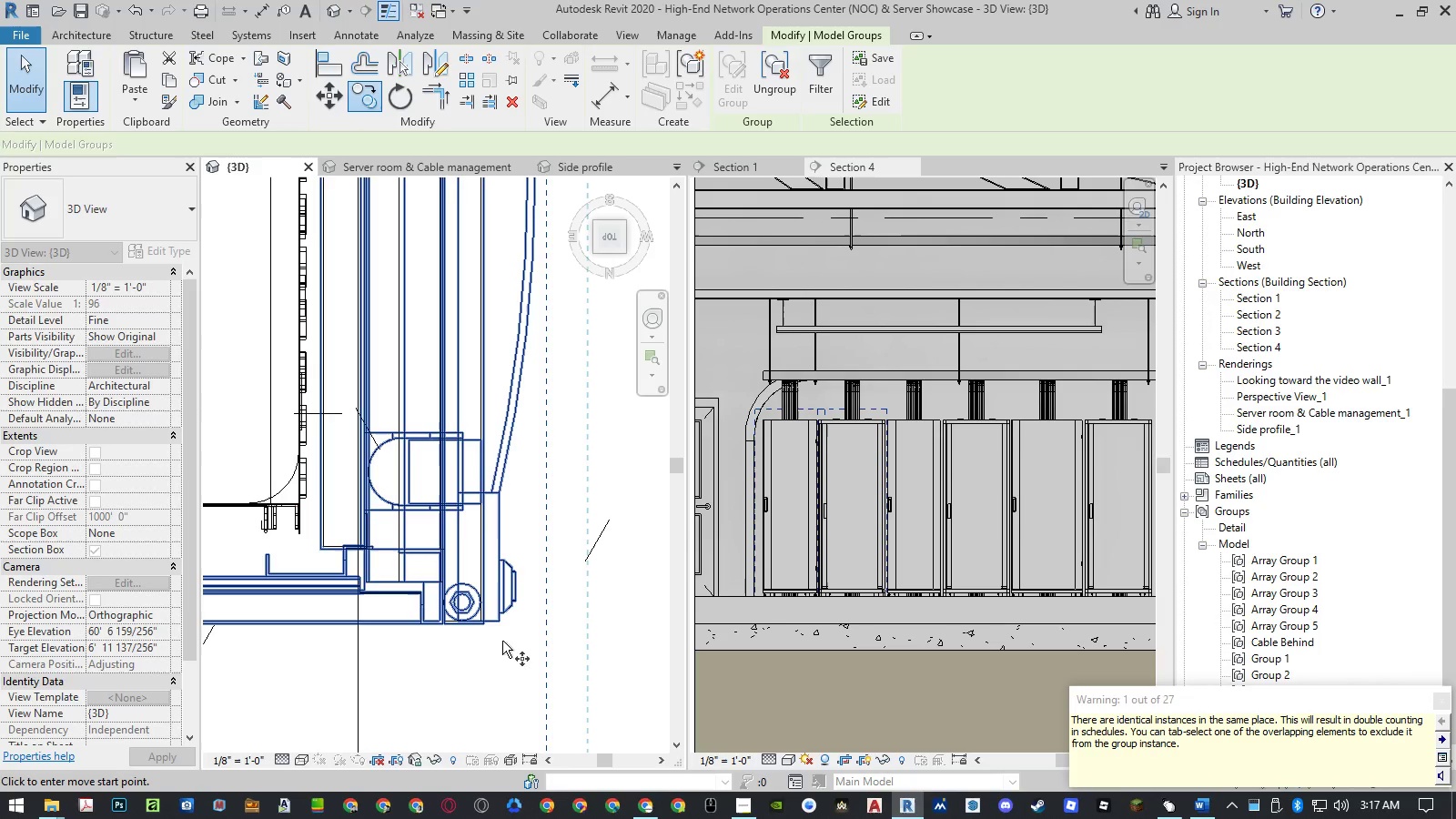 
left_click([500, 620])
 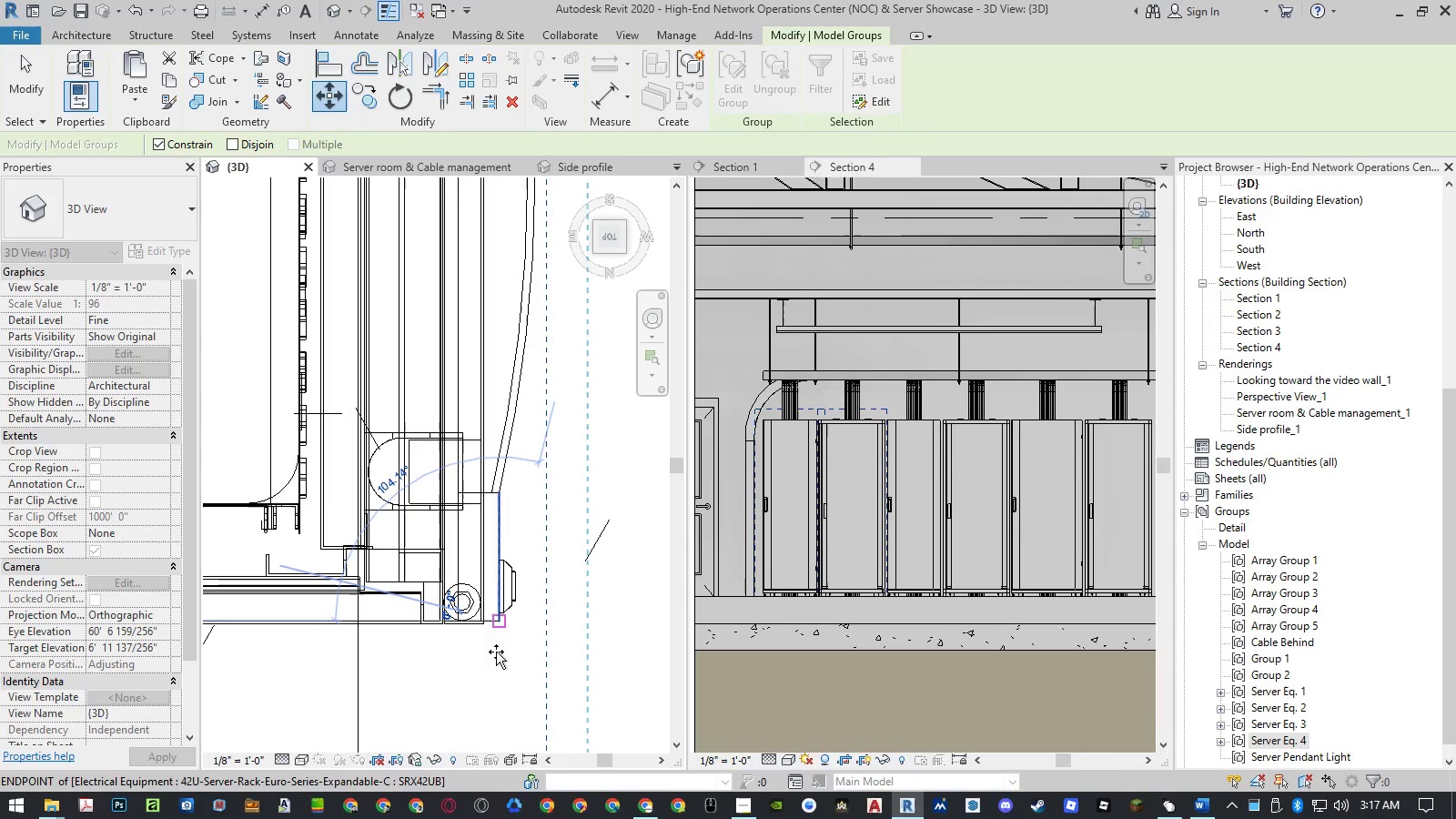 
scroll: coordinate [497, 652], scroll_direction: down, amount: 19.0
 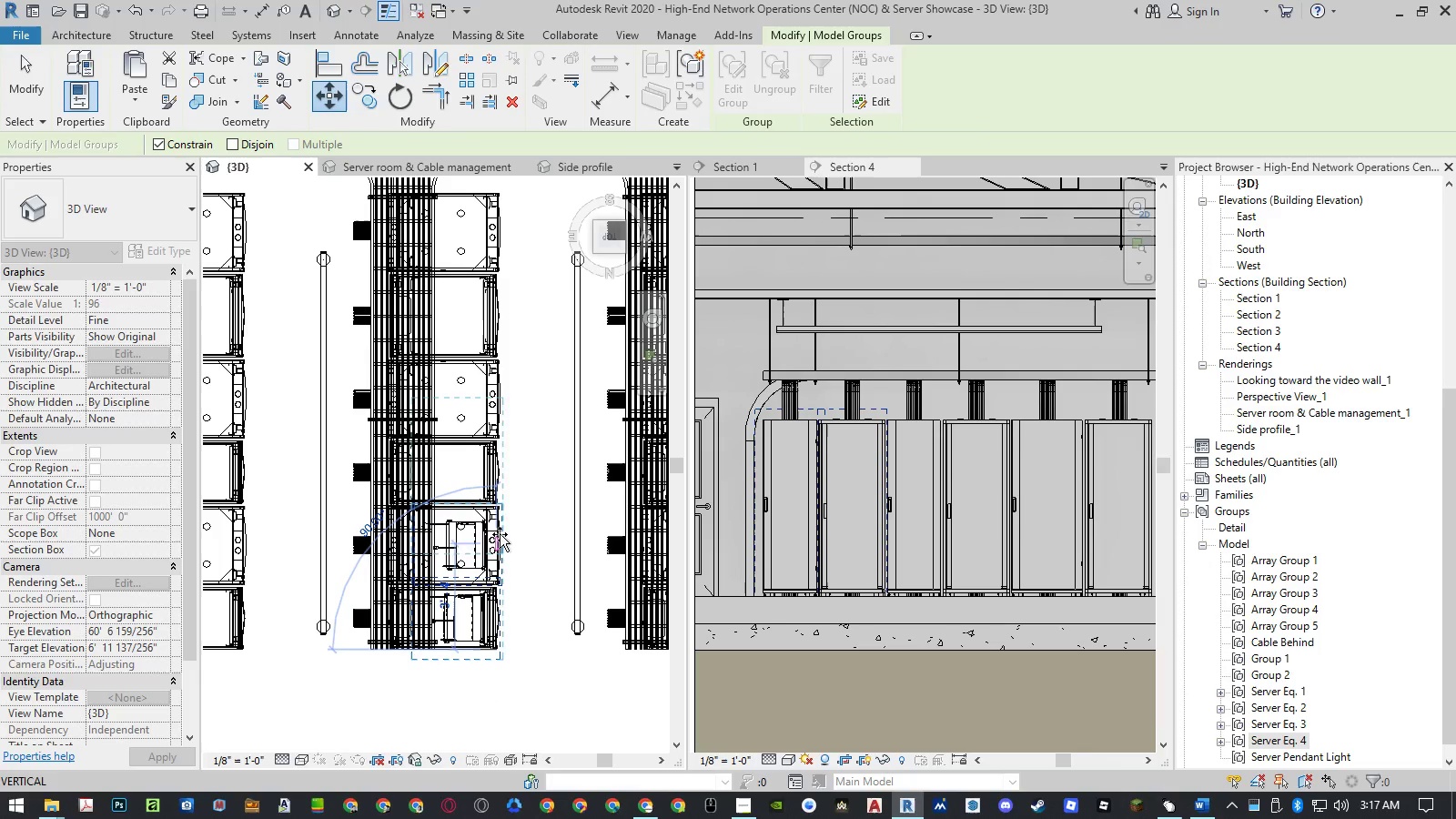 
scroll: coordinate [498, 490], scroll_direction: up, amount: 22.0
 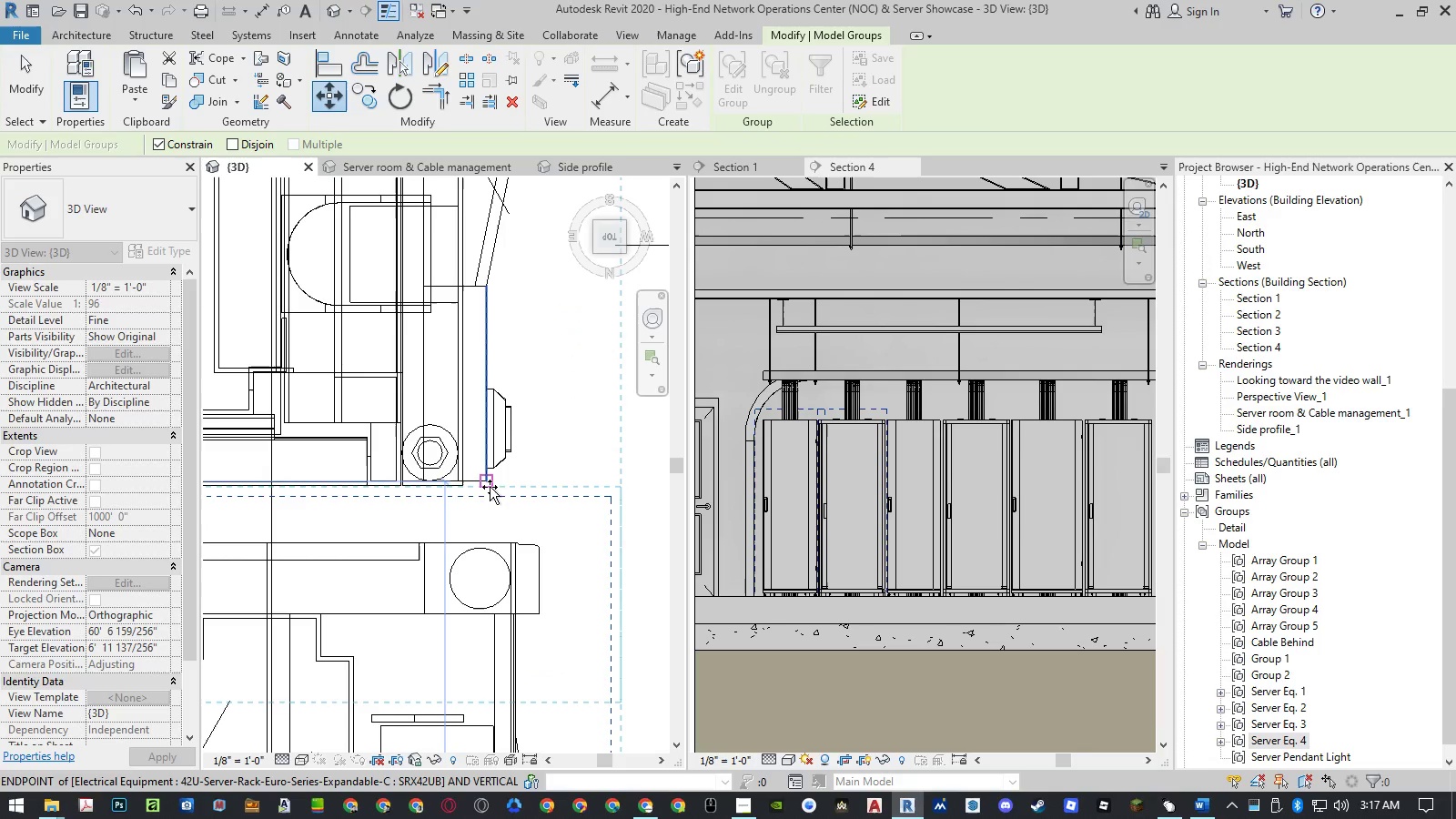 
left_click([490, 487])
 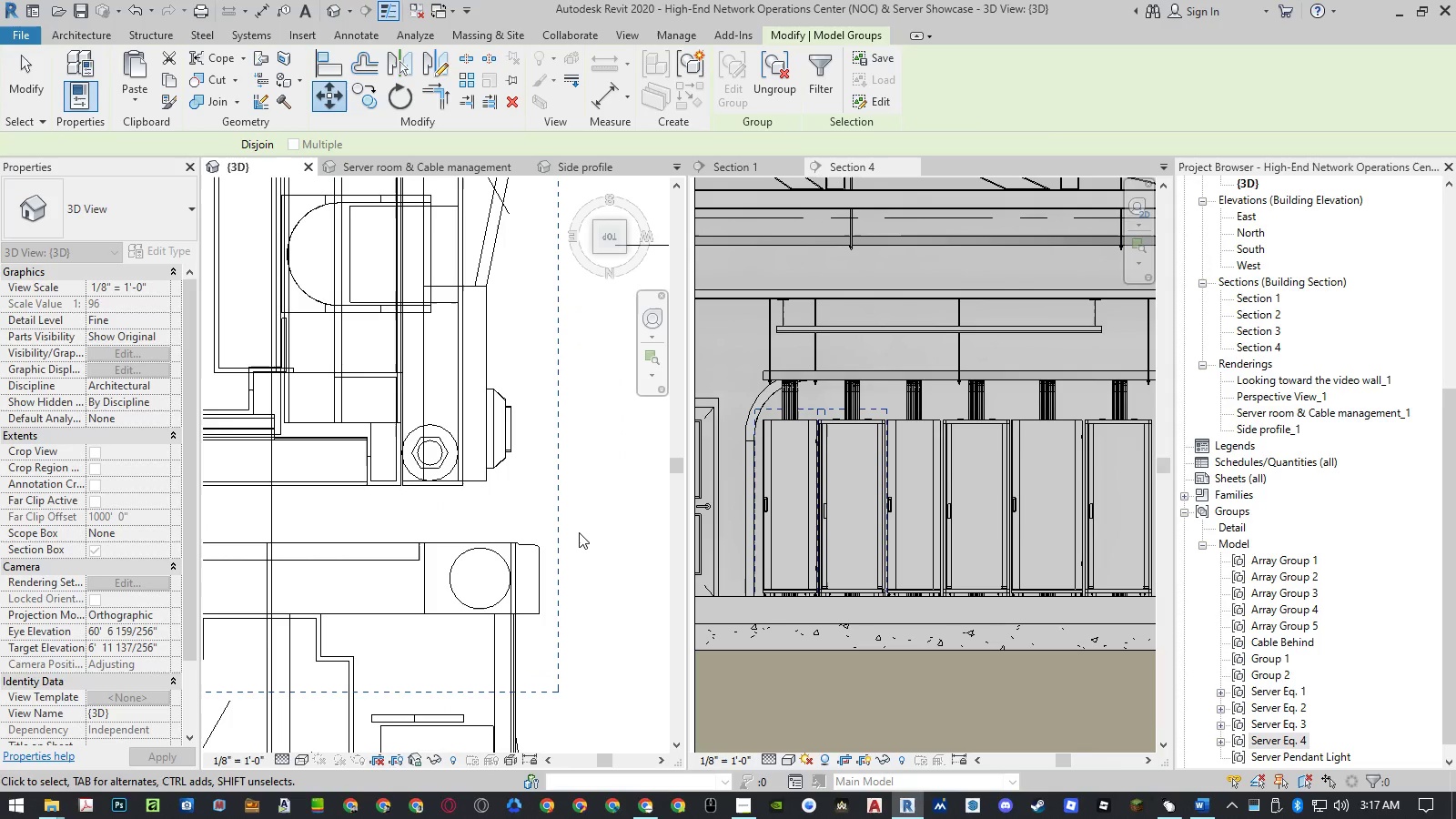 
scroll: coordinate [417, 522], scroll_direction: down, amount: 26.0
 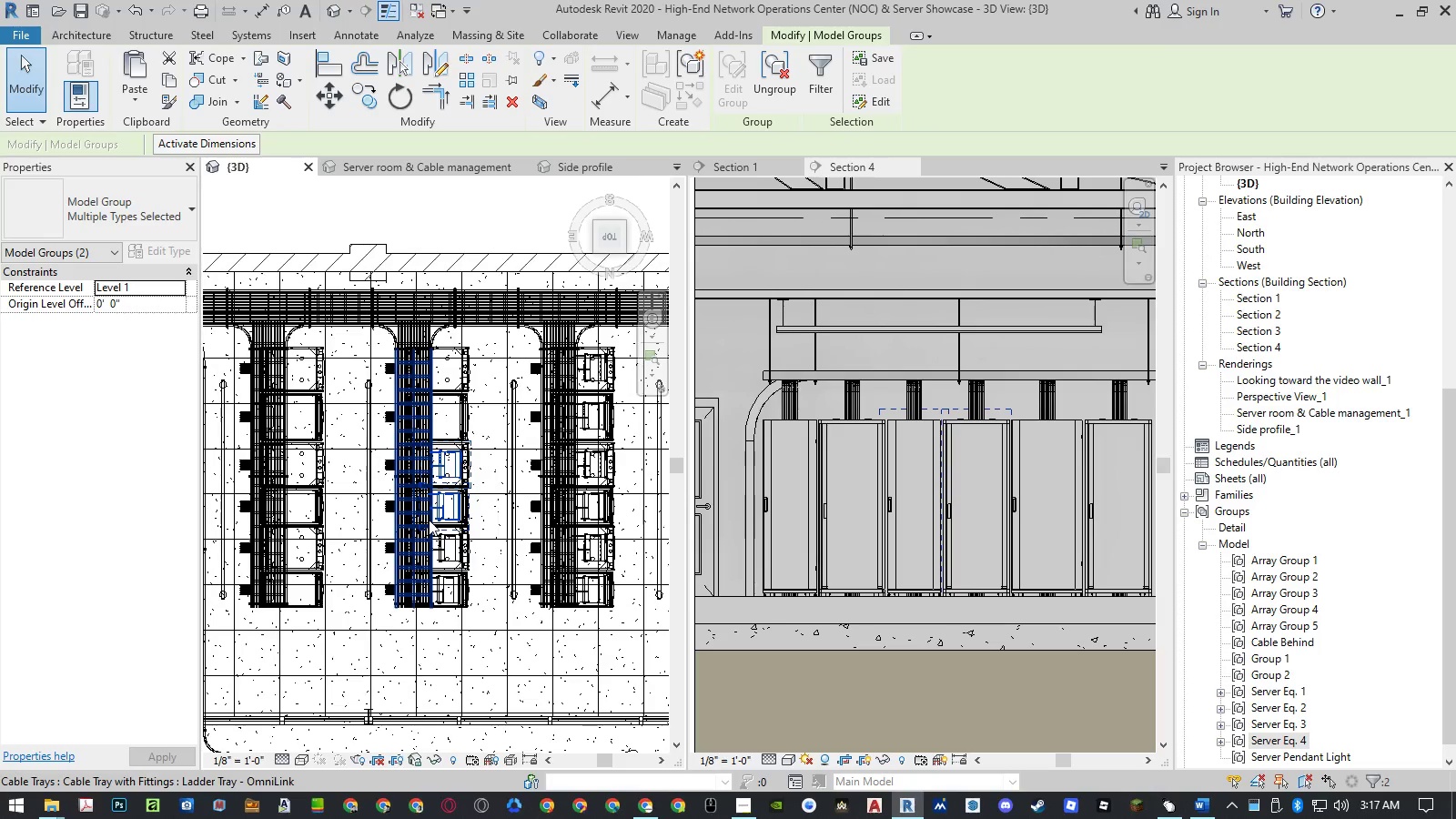 
key(Escape)
 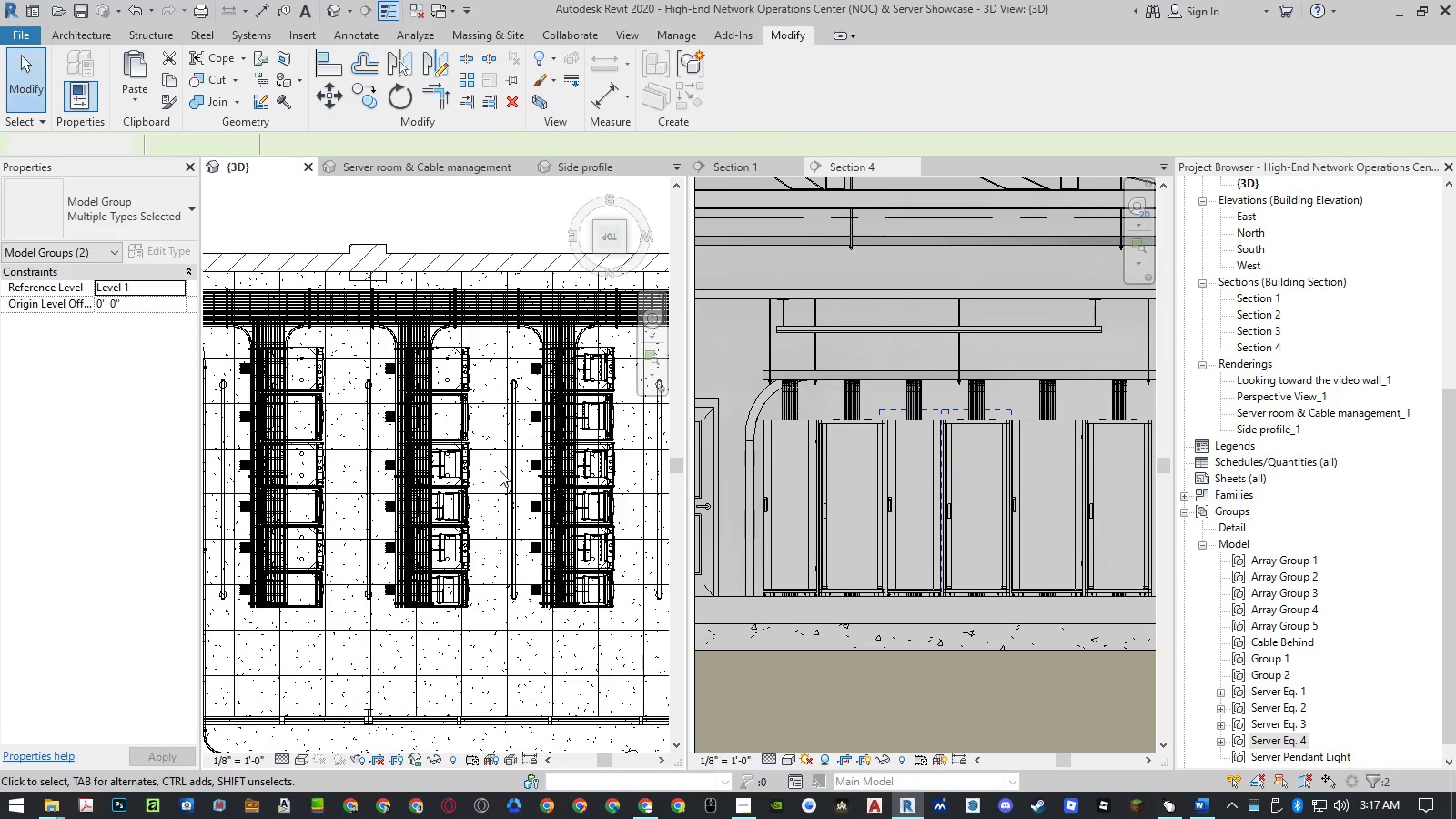 
scroll: coordinate [509, 468], scroll_direction: down, amount: 2.0
 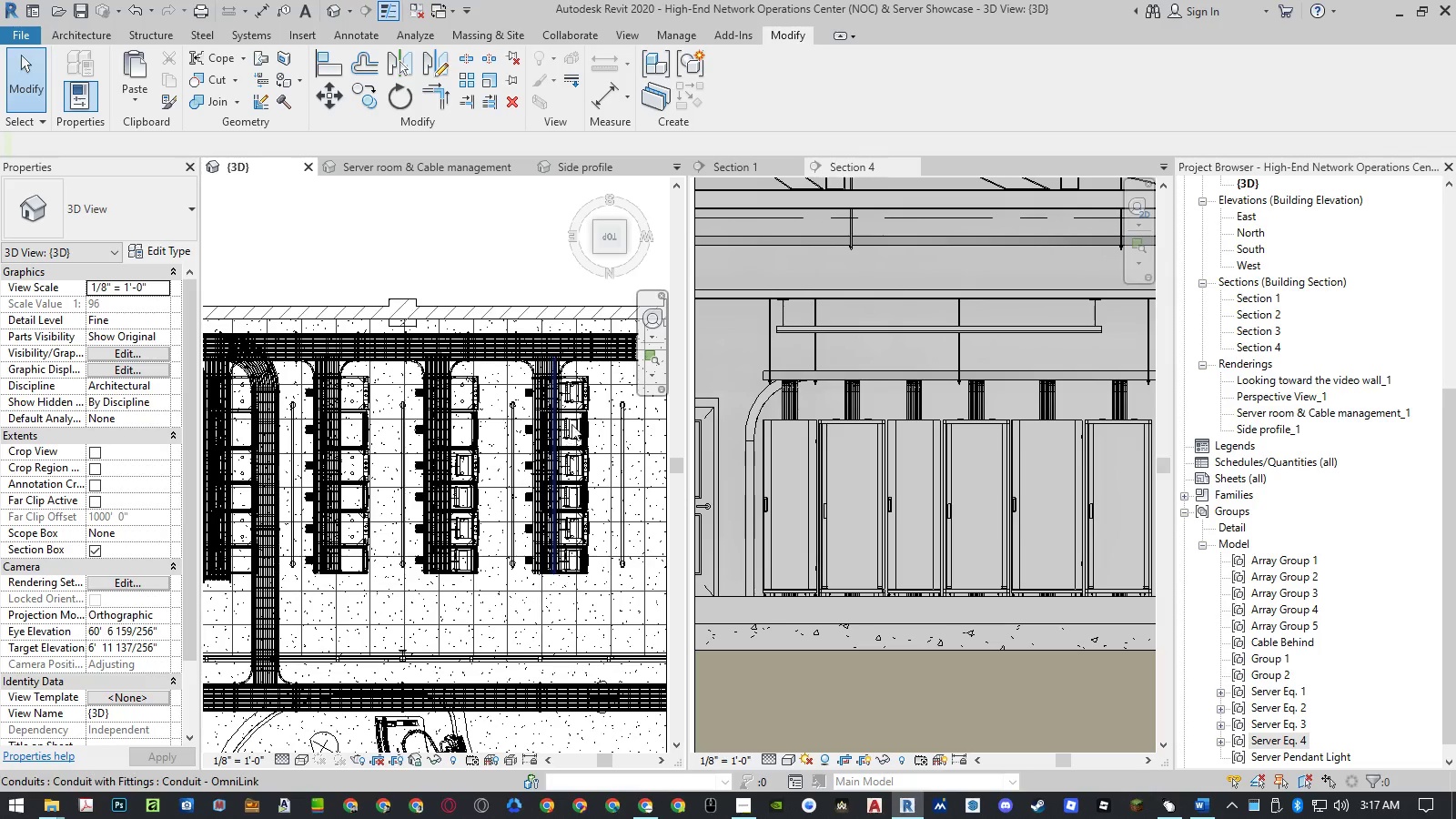 
scroll: coordinate [582, 414], scroll_direction: up, amount: 5.0
 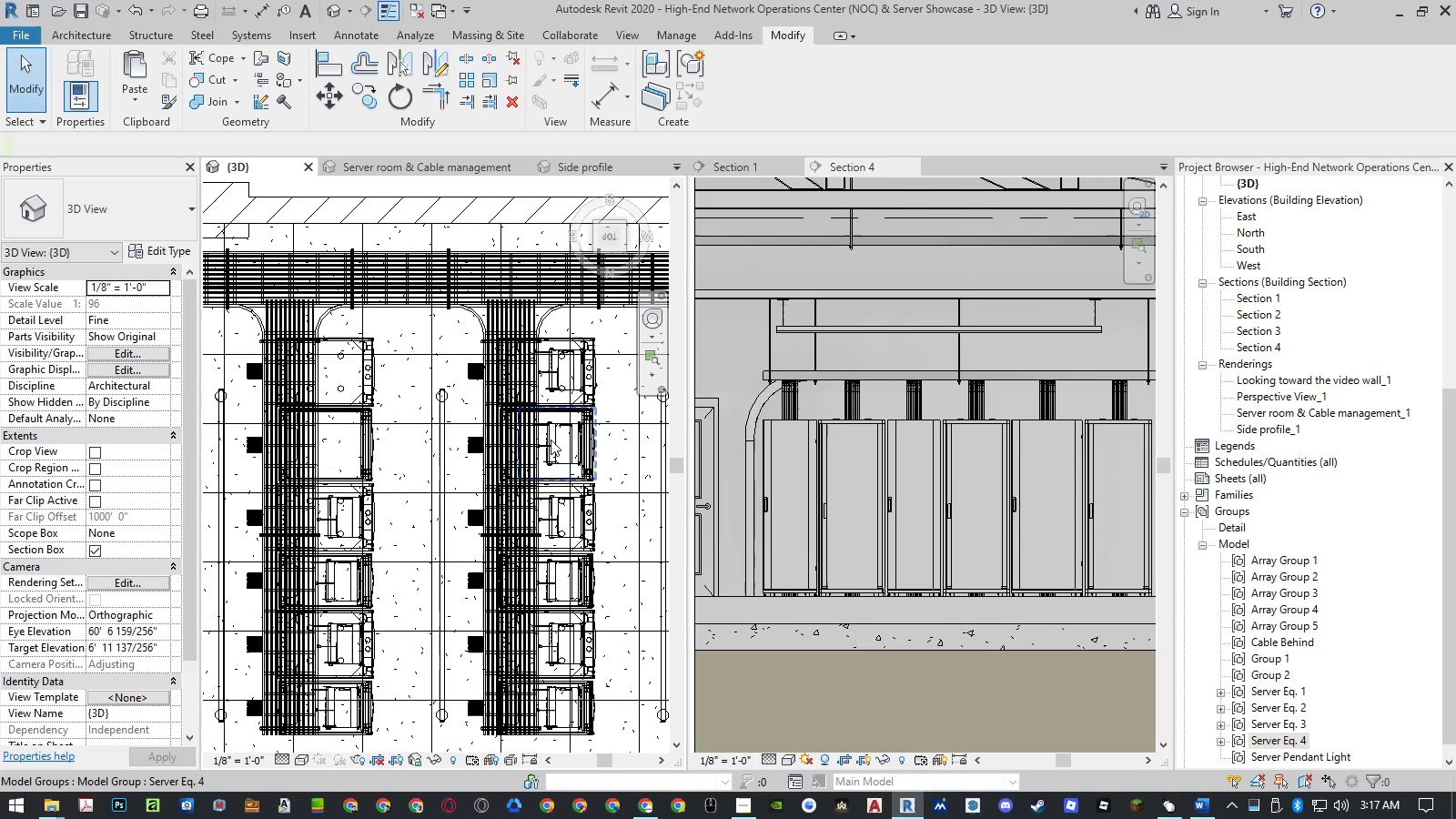 
left_click([551, 440])
 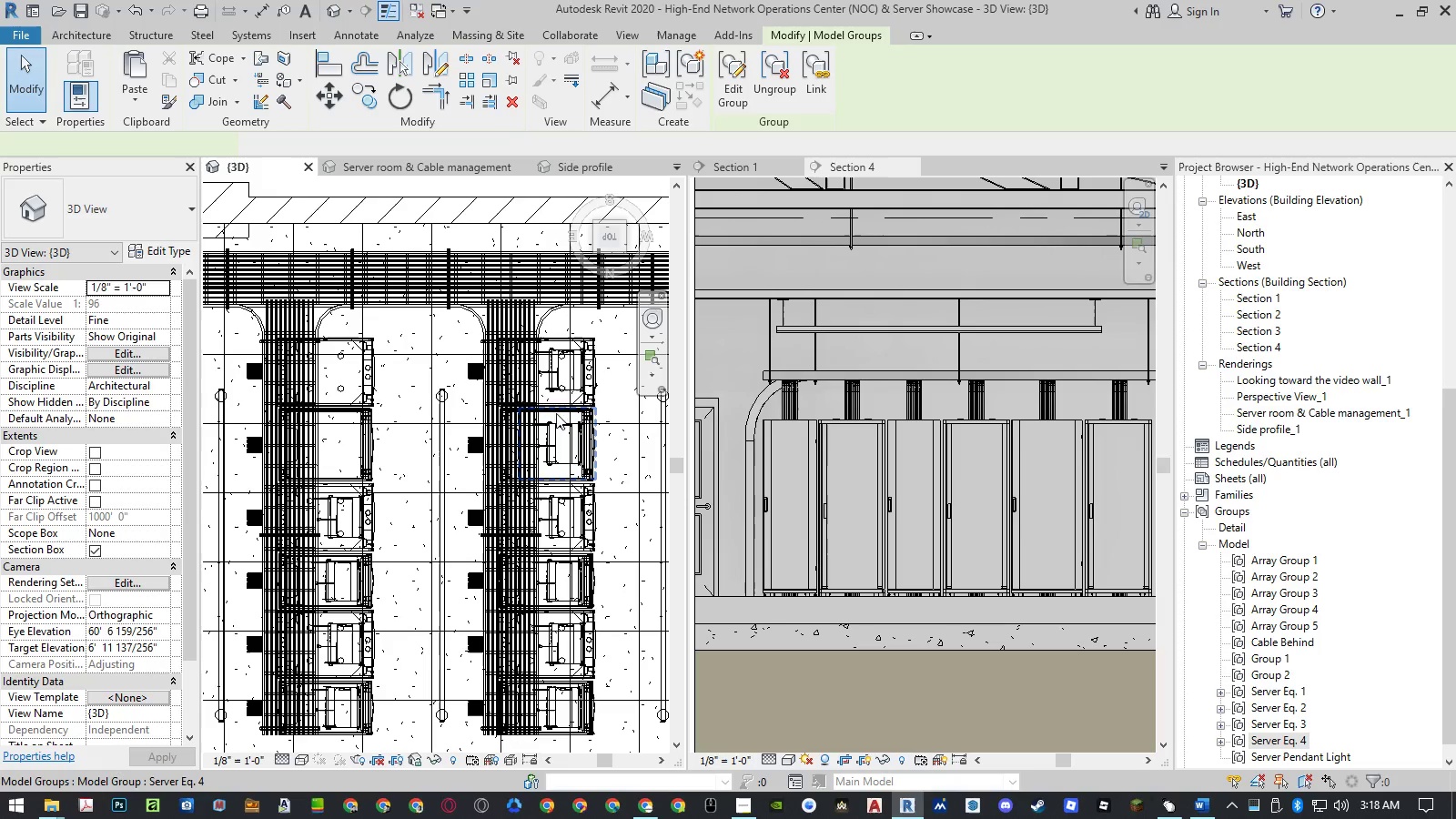 
hold_key(key=ControlLeft, duration=1.5)
left_click([557, 386])
 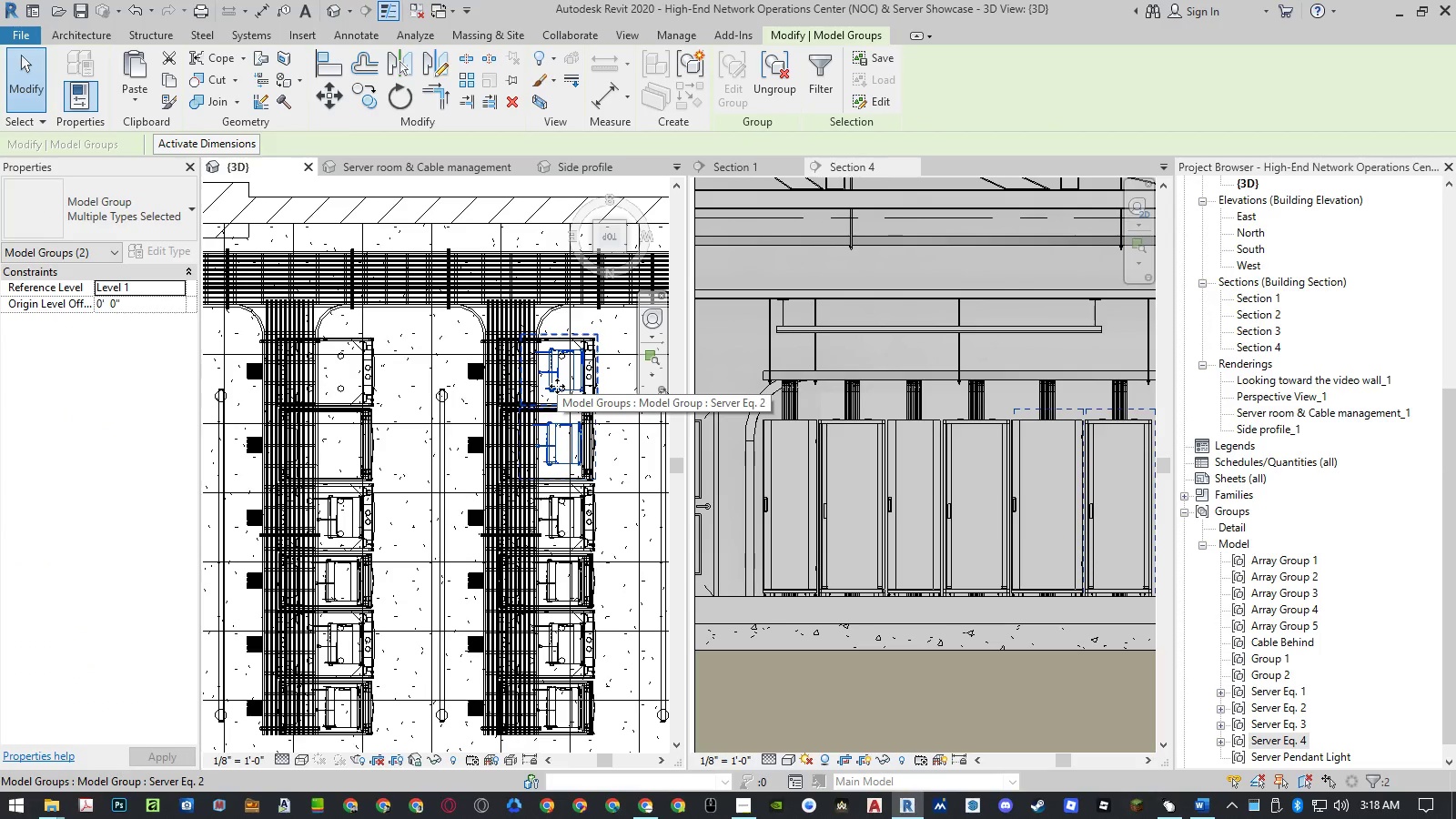 
type(co )
 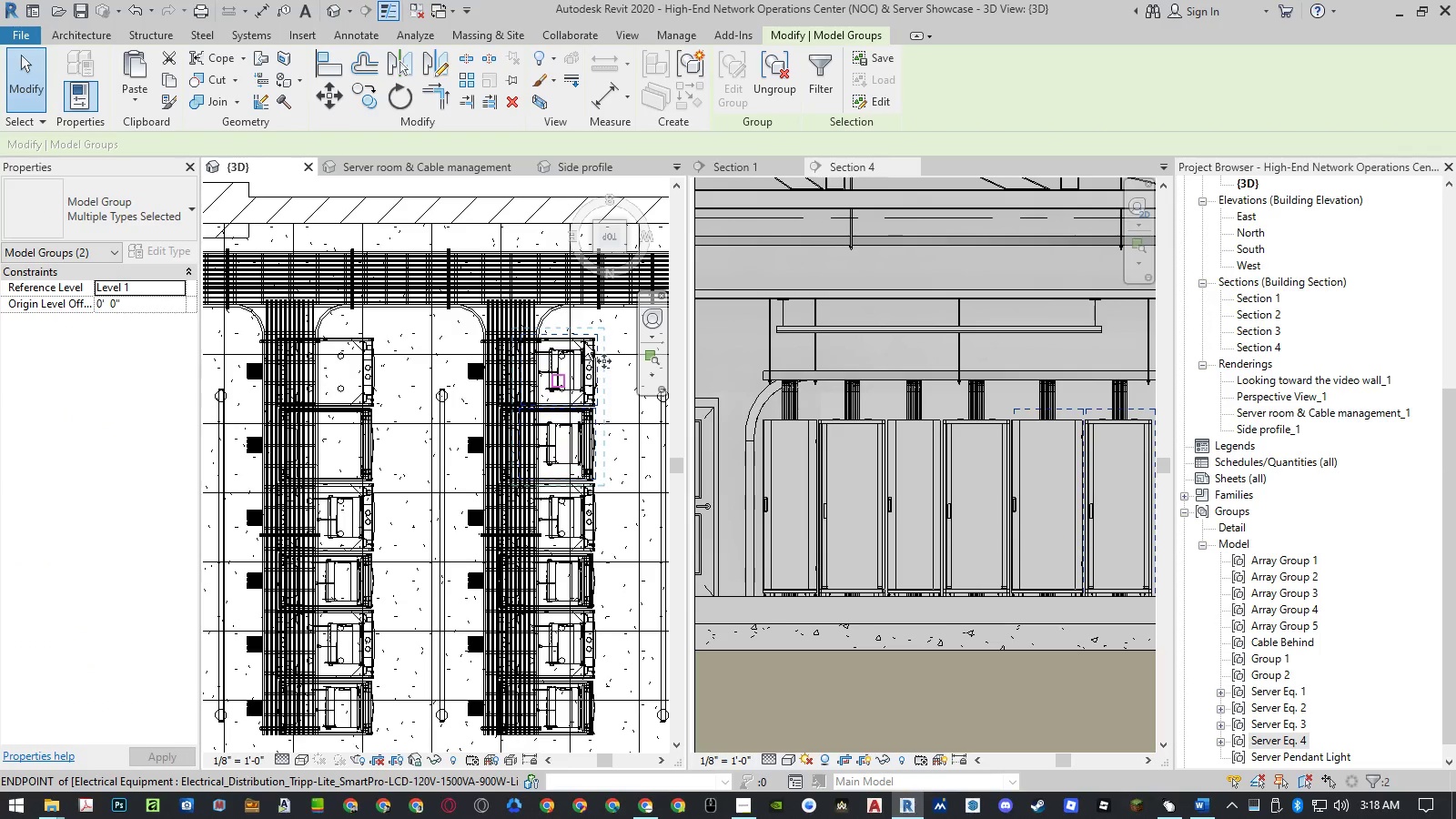 
scroll: coordinate [562, 379], scroll_direction: up, amount: 21.0
 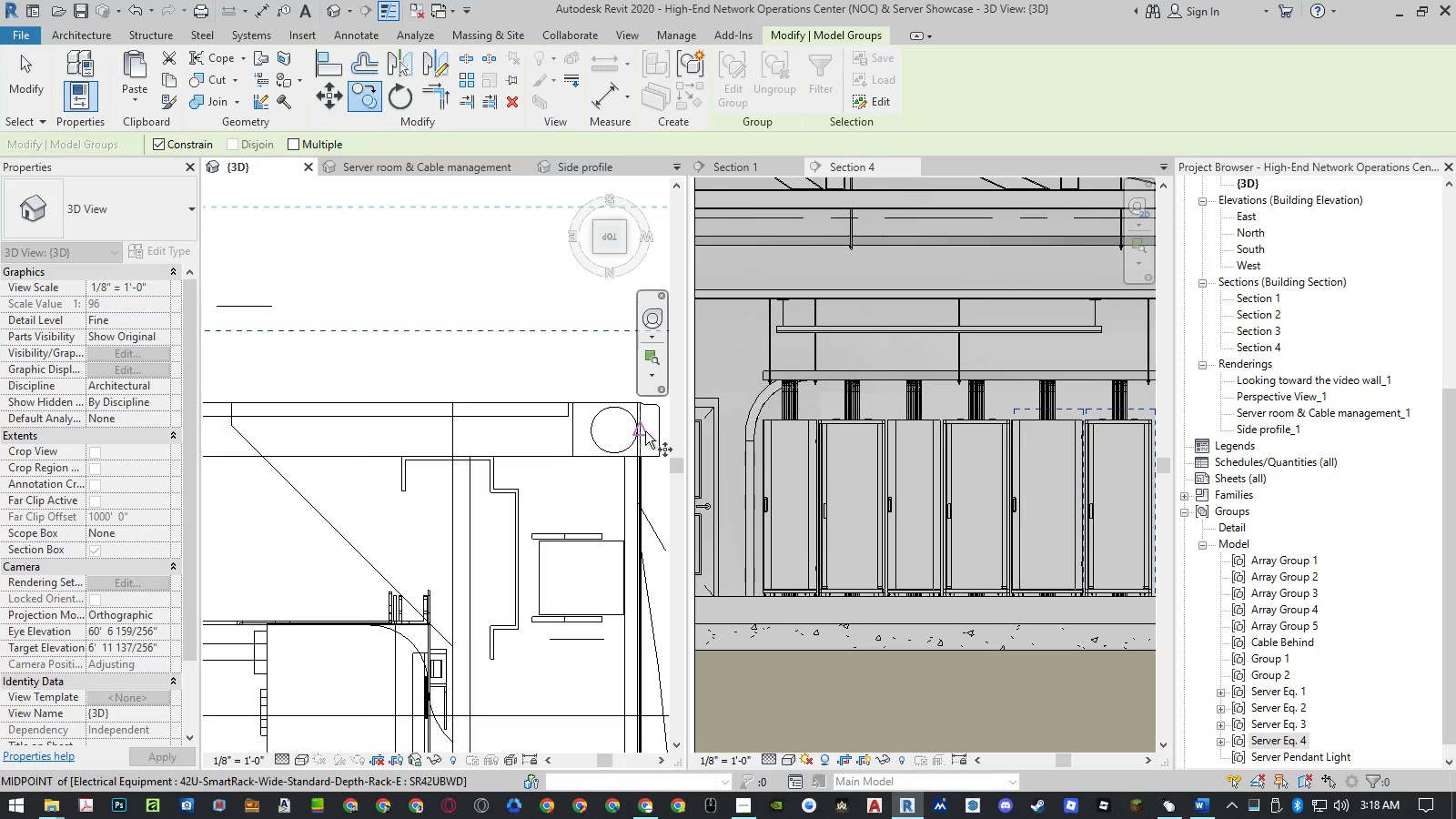 
scroll: coordinate [500, 435], scroll_direction: down, amount: 4.0
 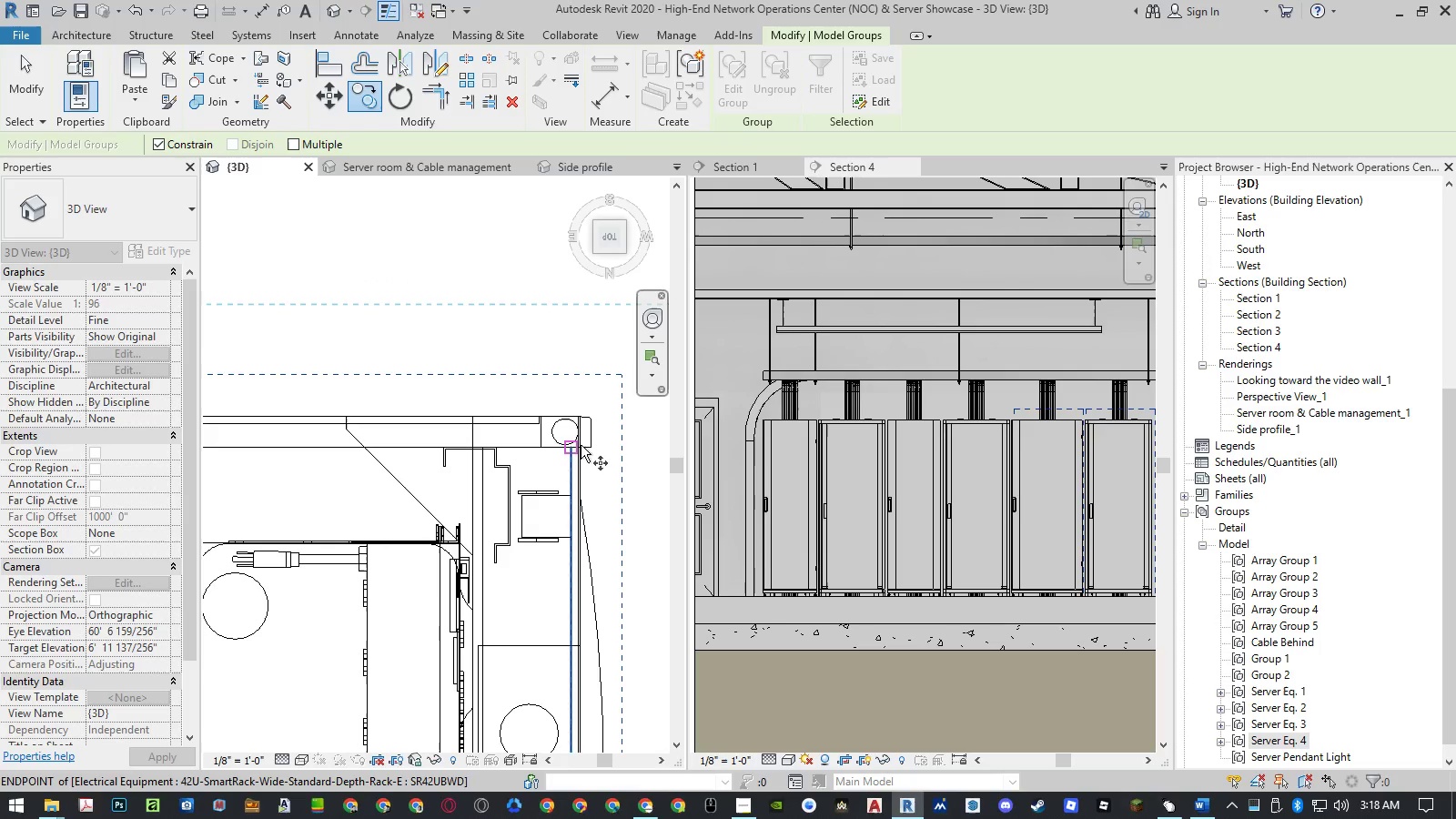 
scroll: coordinate [592, 448], scroll_direction: up, amount: 9.0
 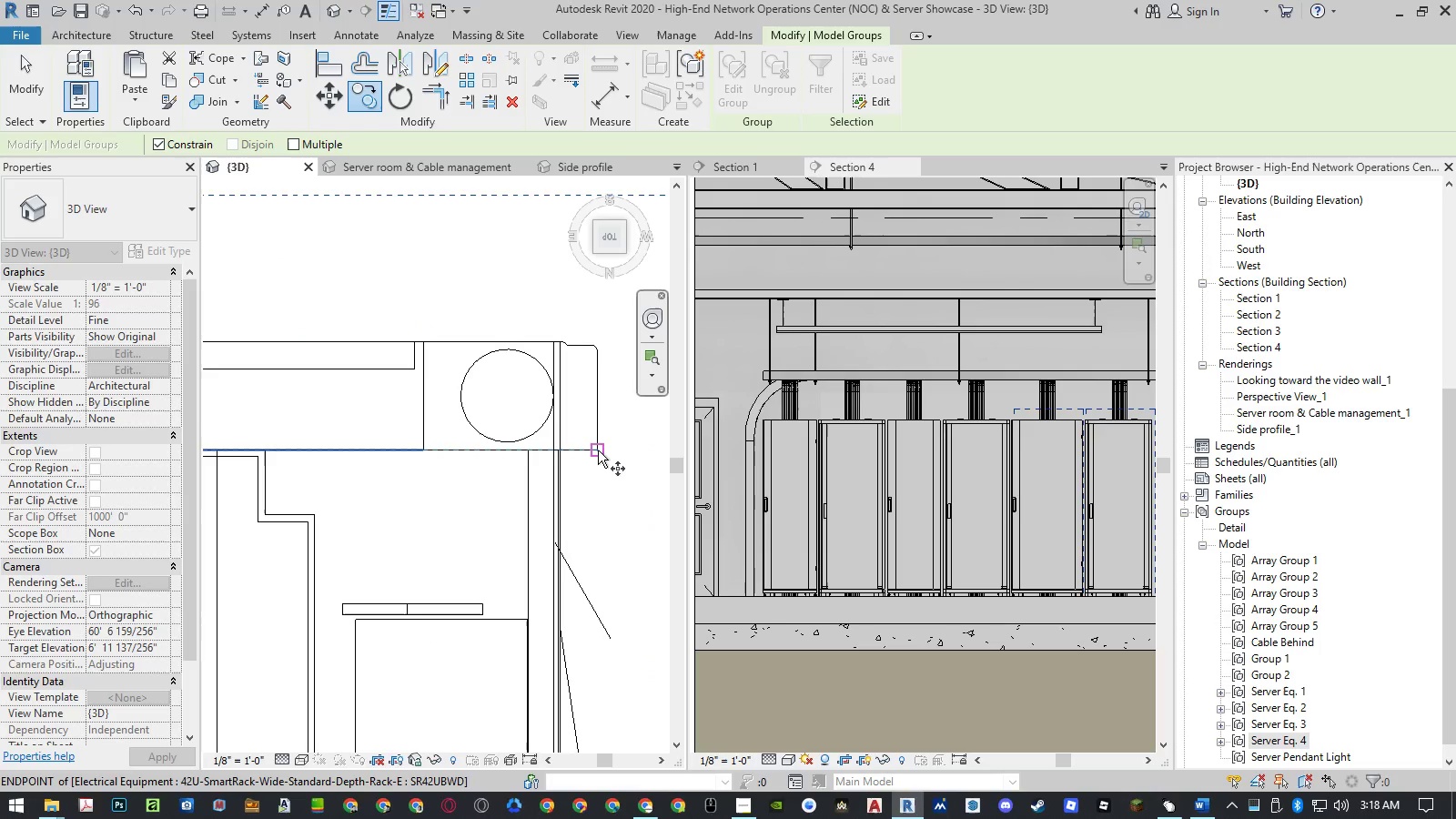 
left_click([598, 450])
 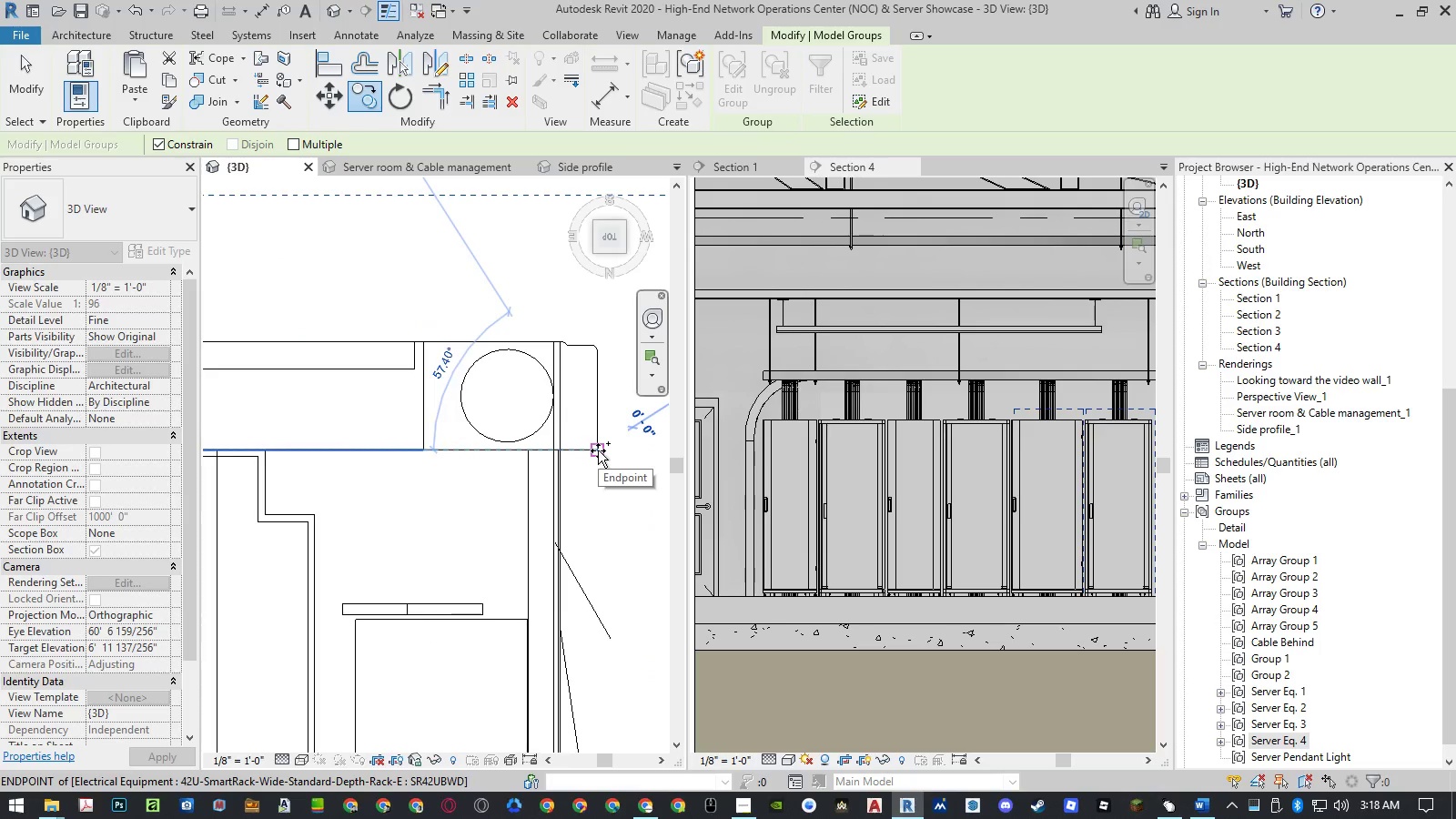 
scroll: coordinate [598, 451], scroll_direction: down, amount: 10.0
 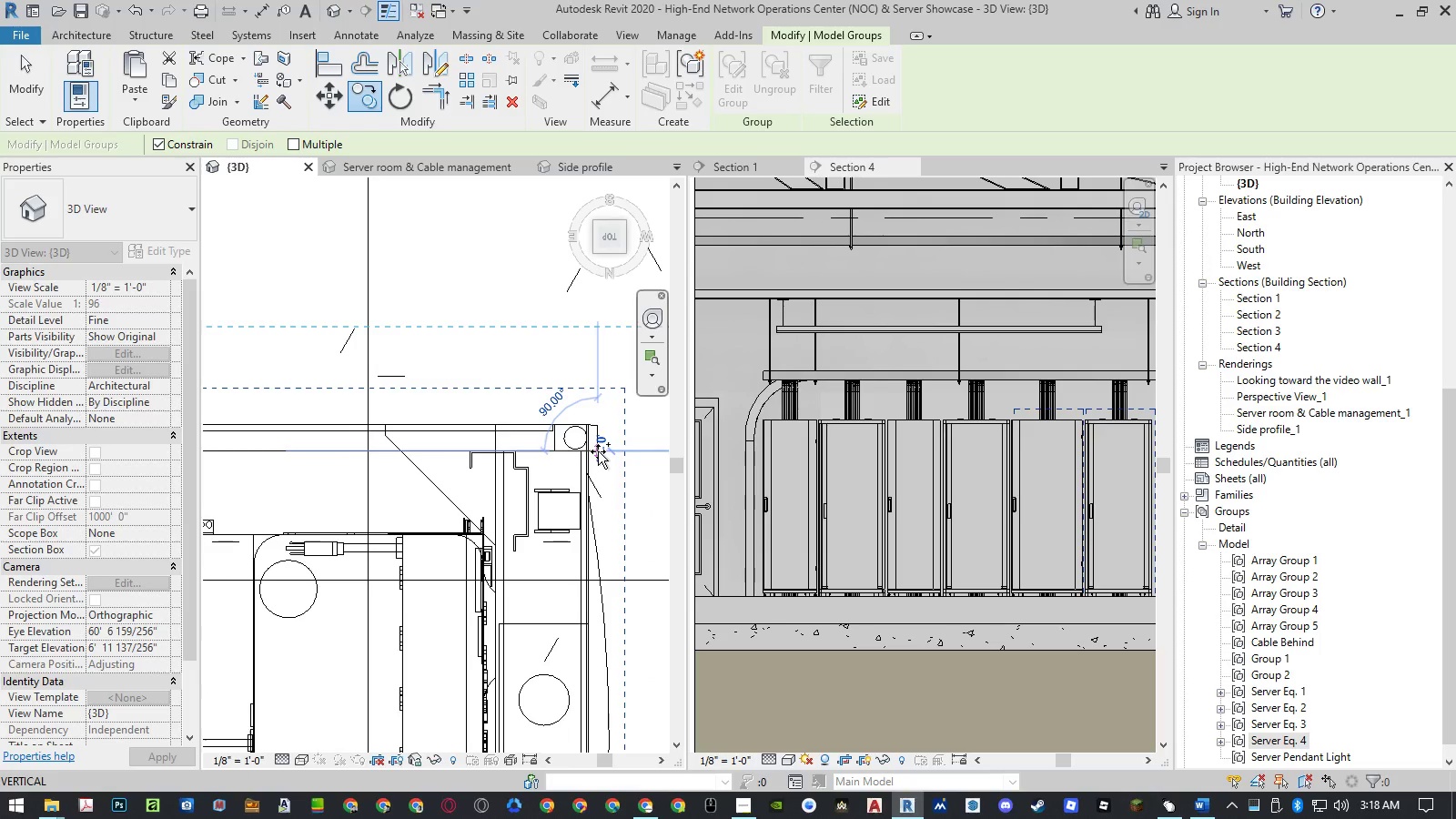 
key(Escape)
 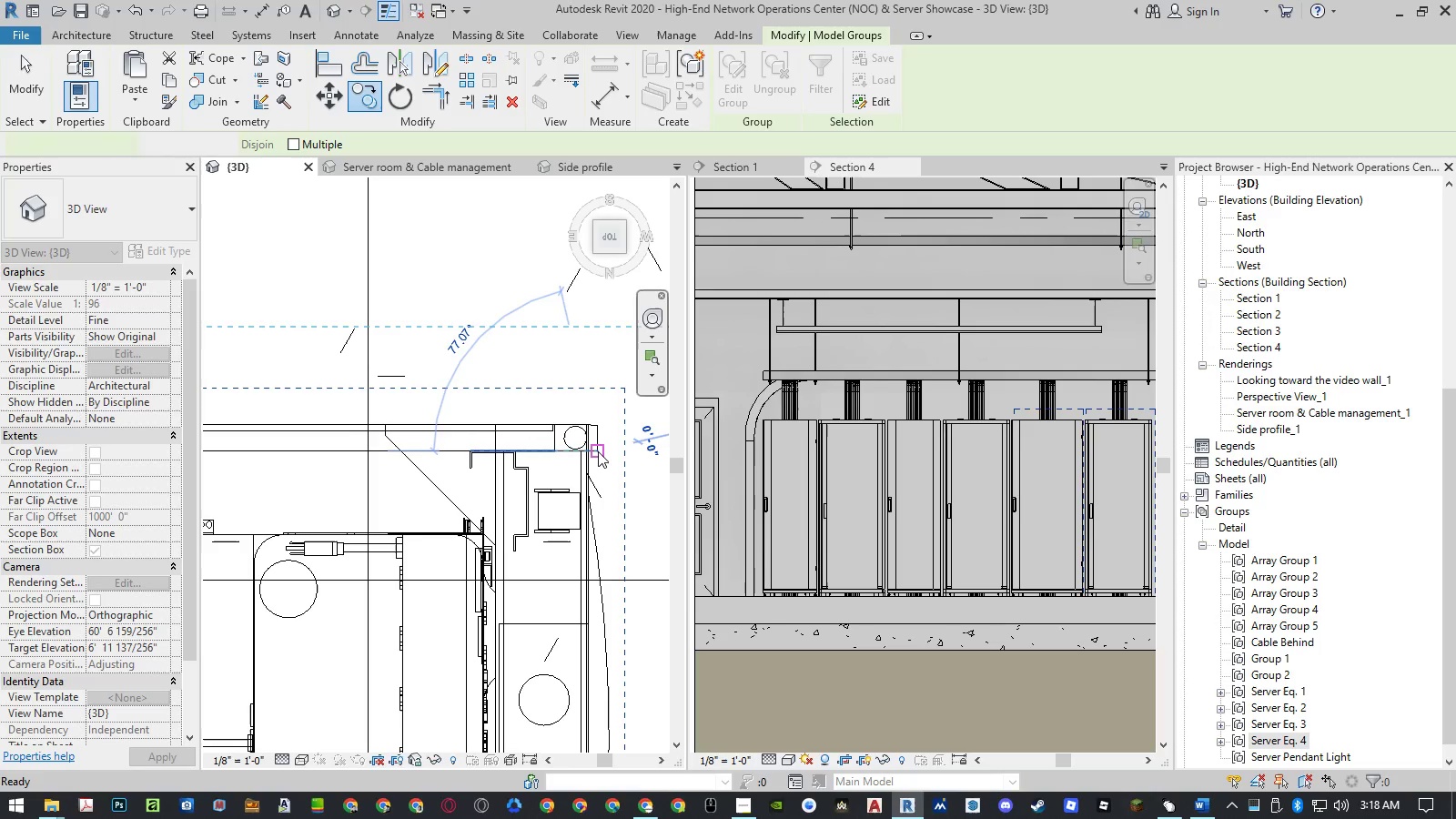 
scroll: coordinate [588, 451], scroll_direction: down, amount: 12.0
 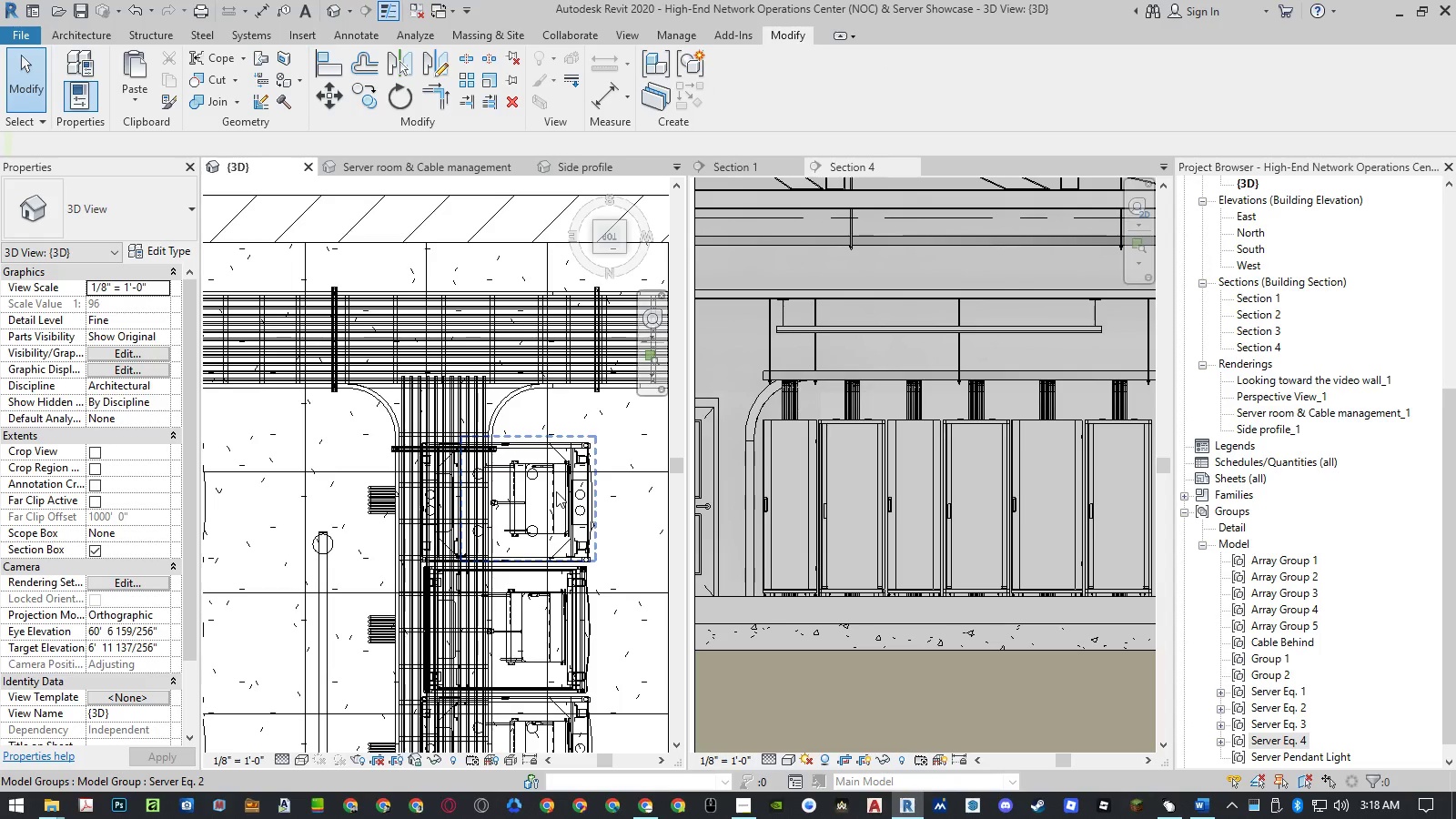 
left_click([556, 491])
 